 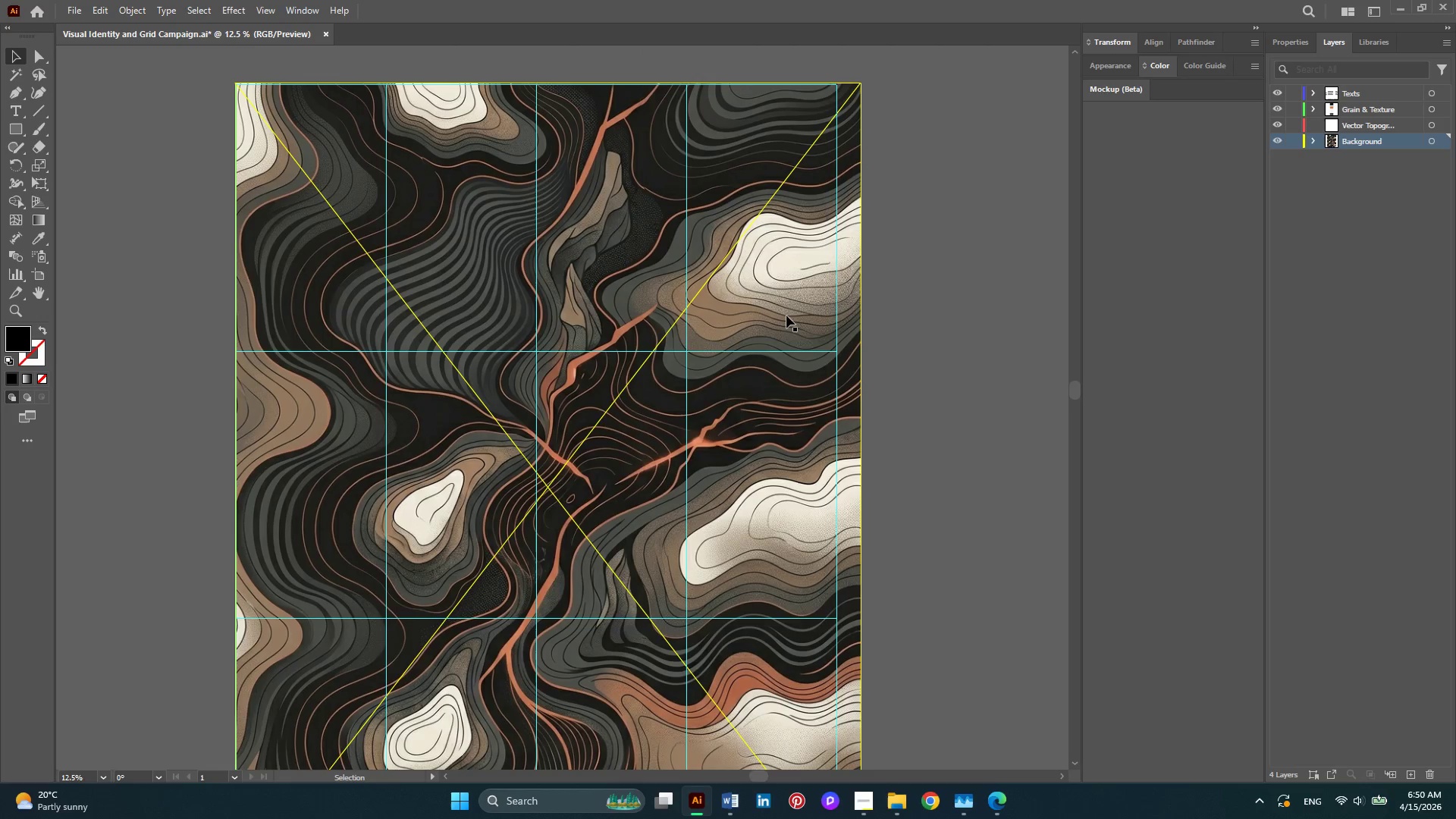 
hold_key(key=AltLeft, duration=0.39)
scroll: coordinate [739, 330], scroll_direction: down, amount: 1.0
 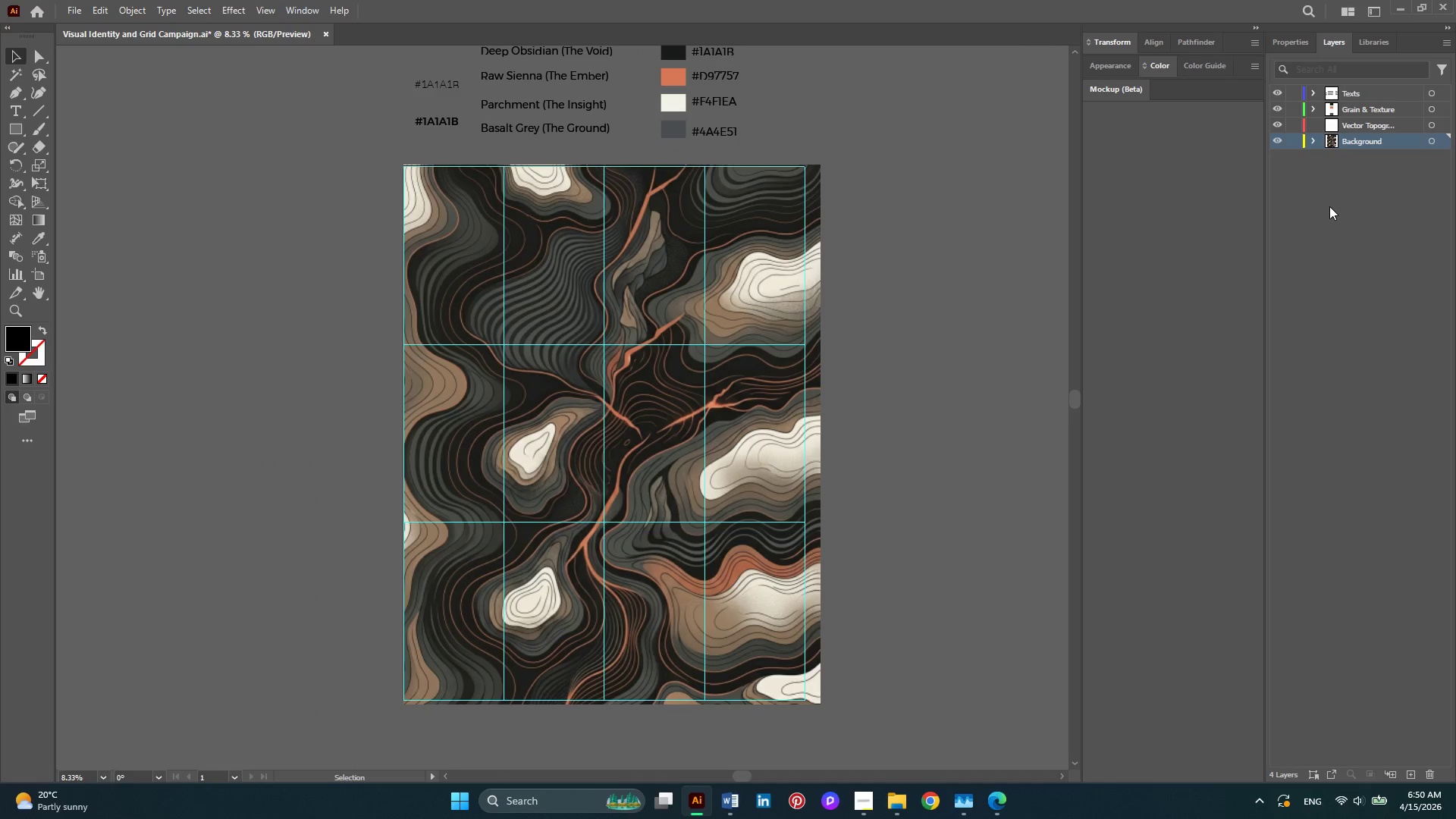 
left_click([1376, 105])
 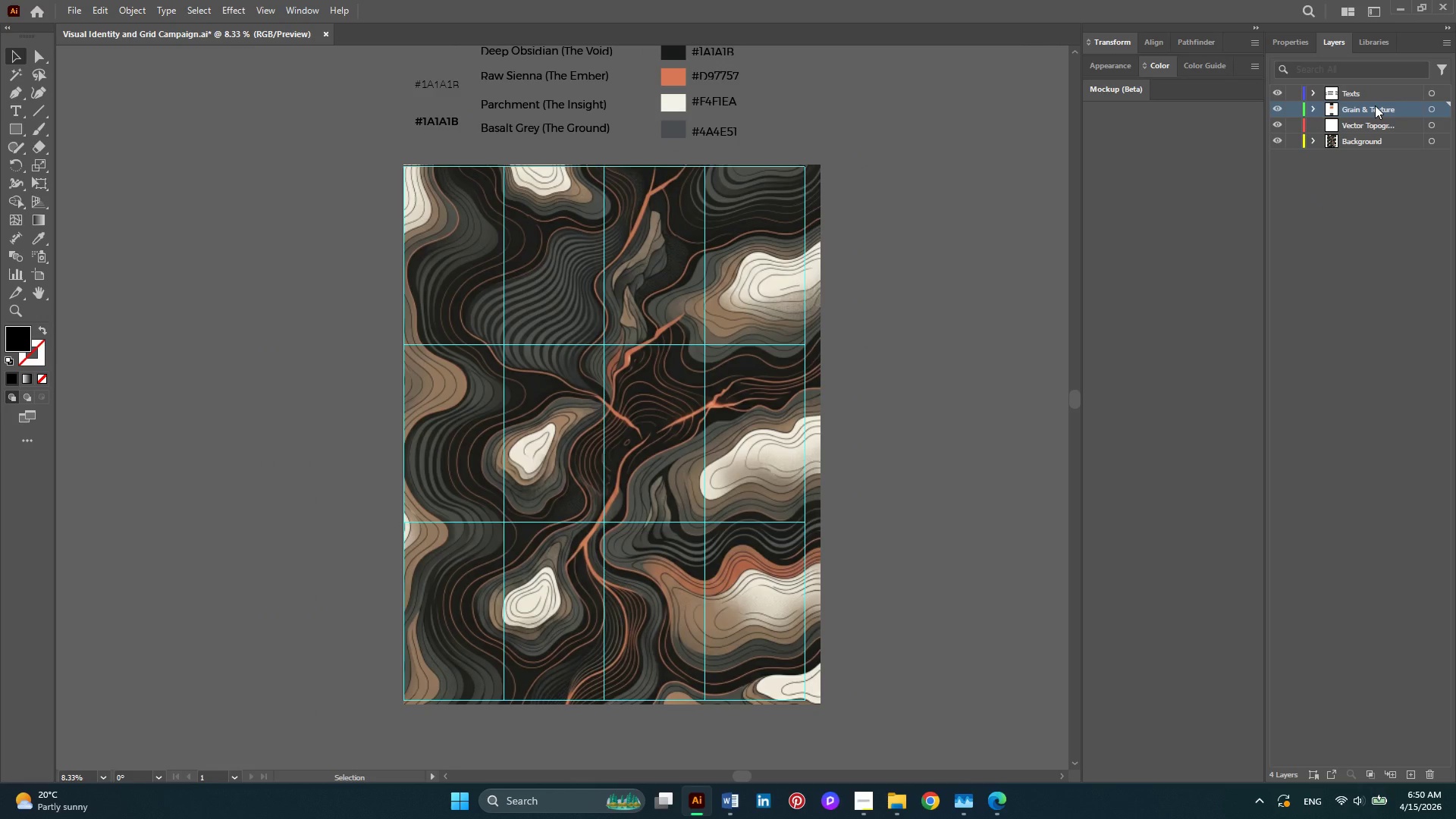 
left_click([1430, 106])
 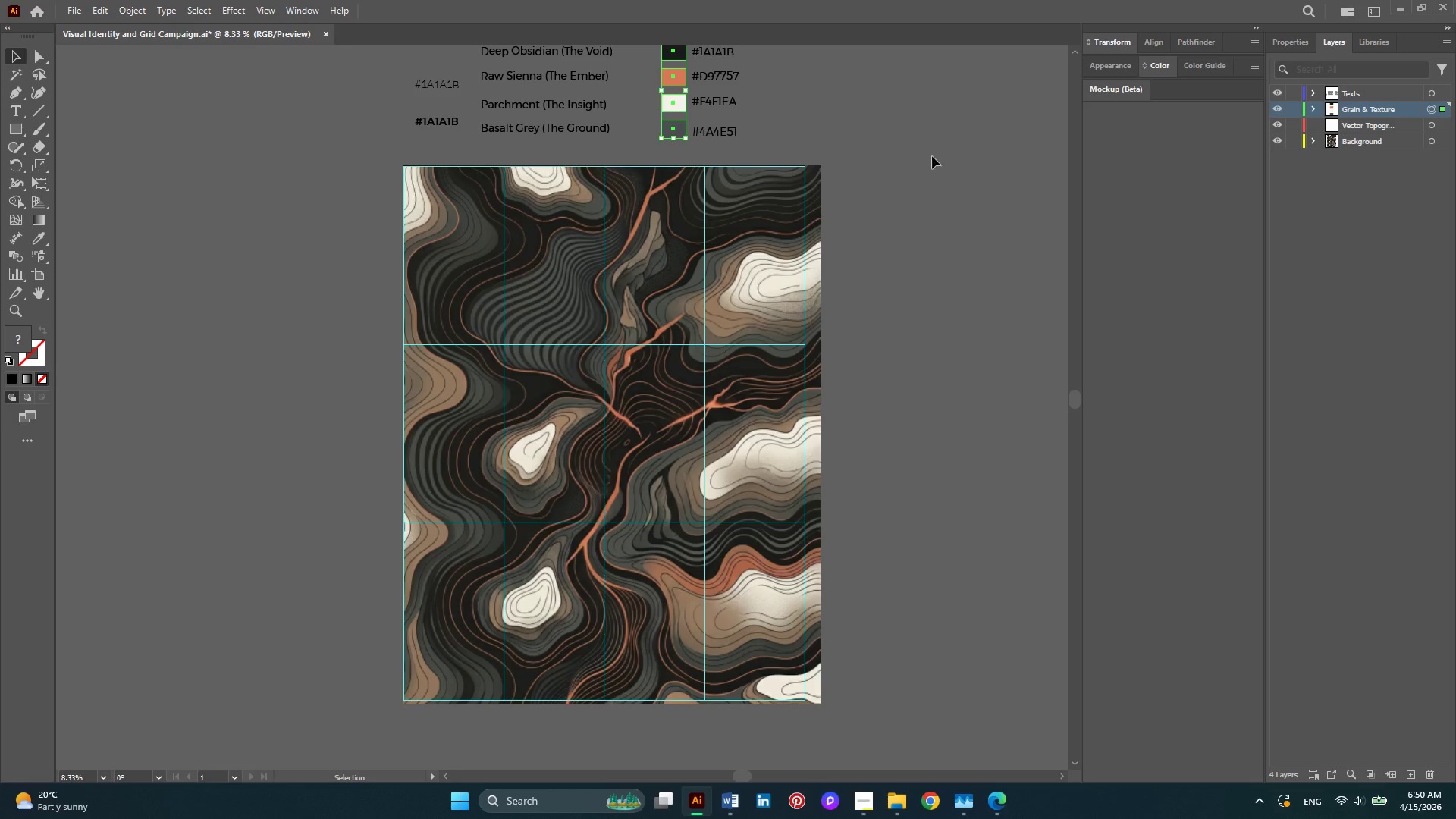 
left_click([877, 122])
 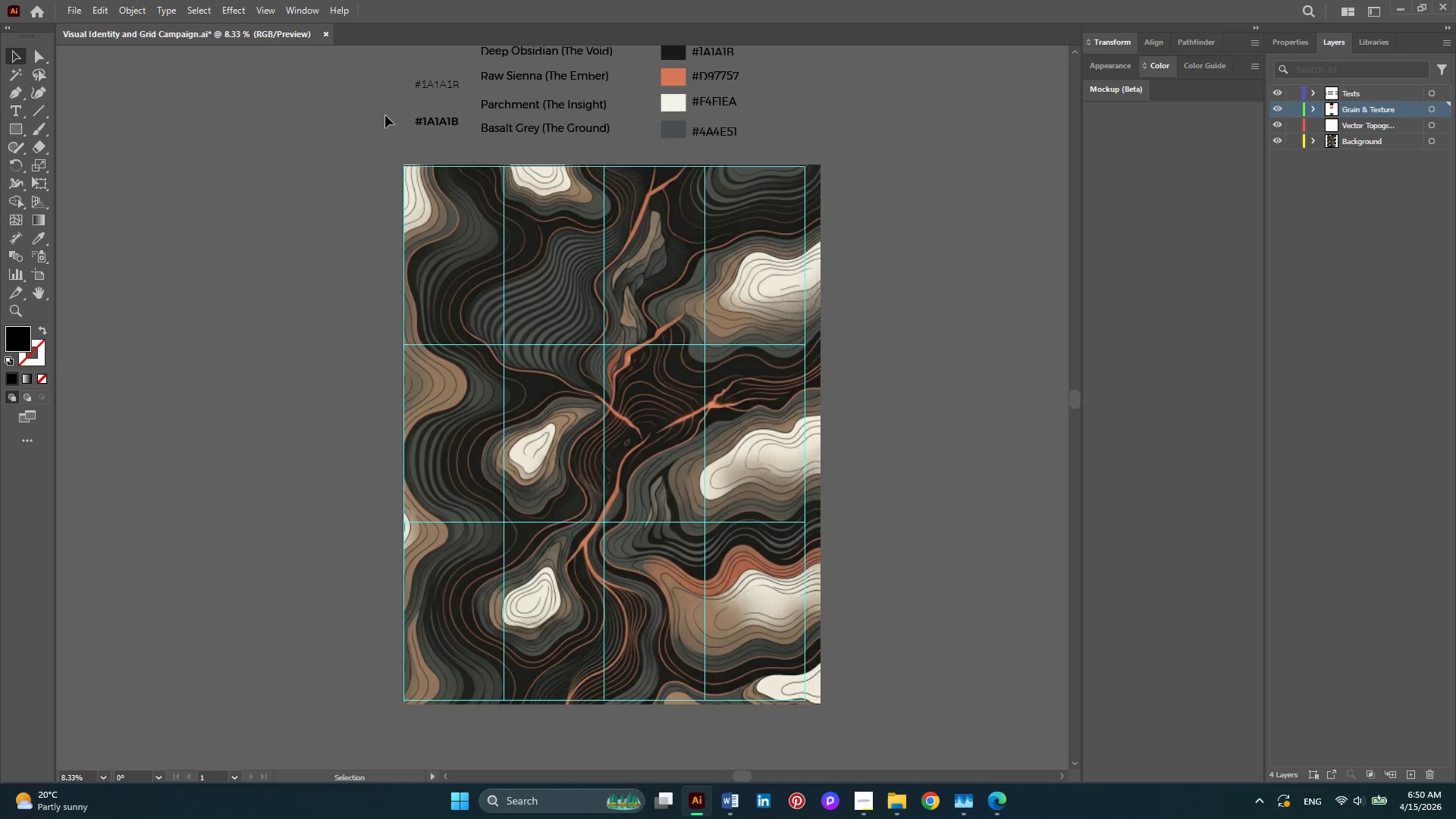 
wait(5.03)
 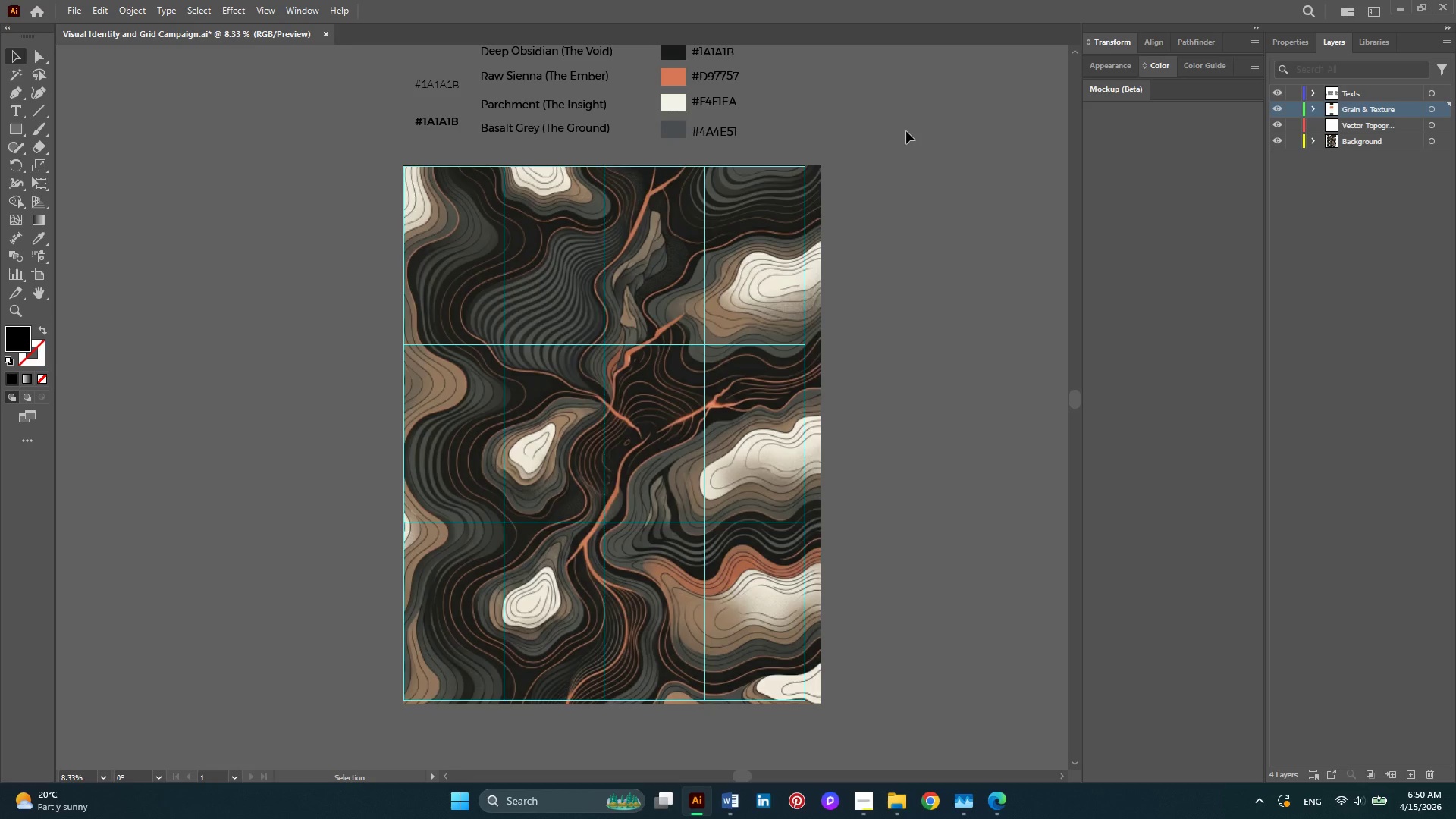 
hold_key(key=AltLeft, duration=0.41)
scroll: coordinate [643, 253], scroll_direction: up, amount: 1.0
 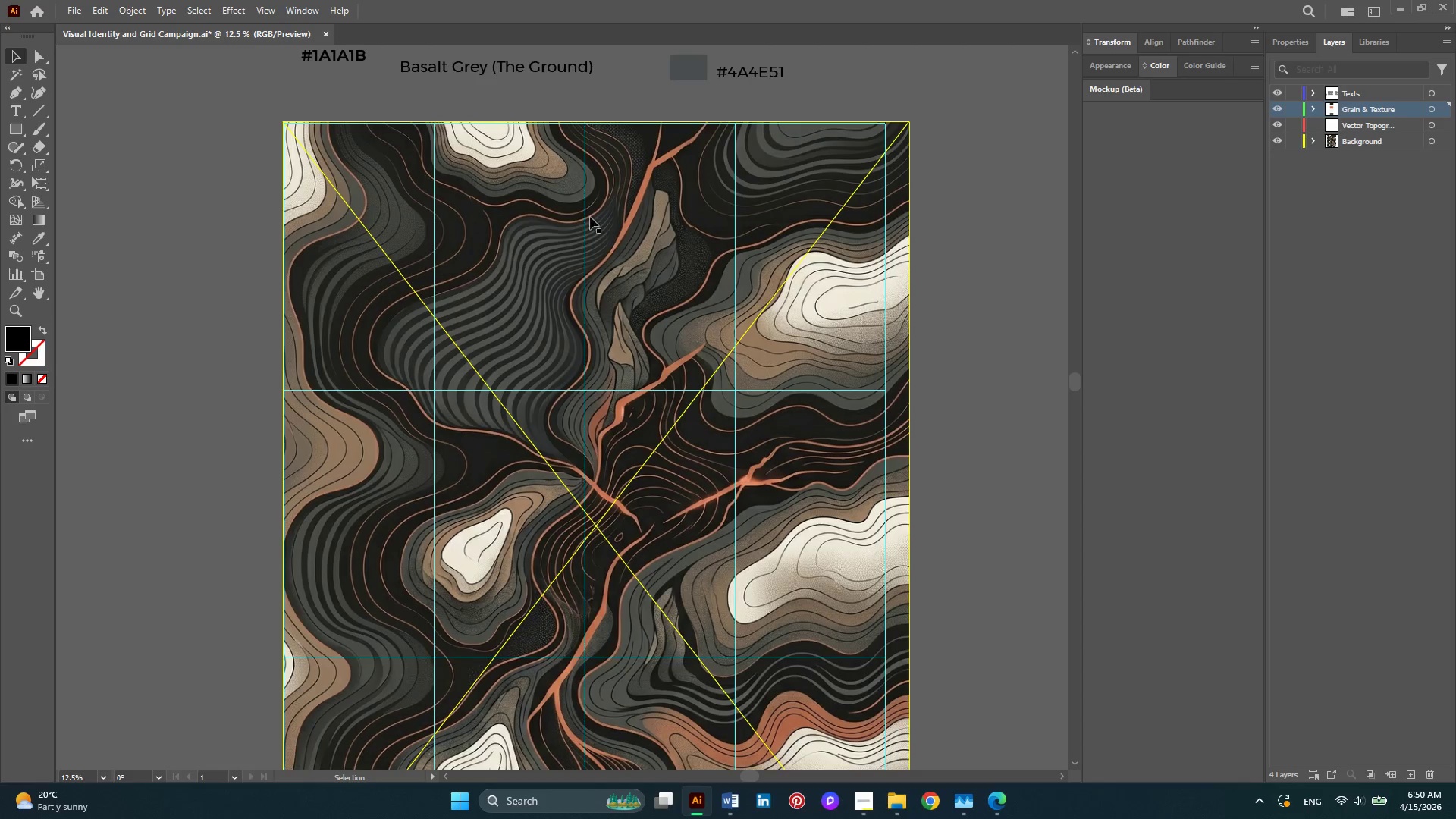 
key(Alt+AltLeft)
 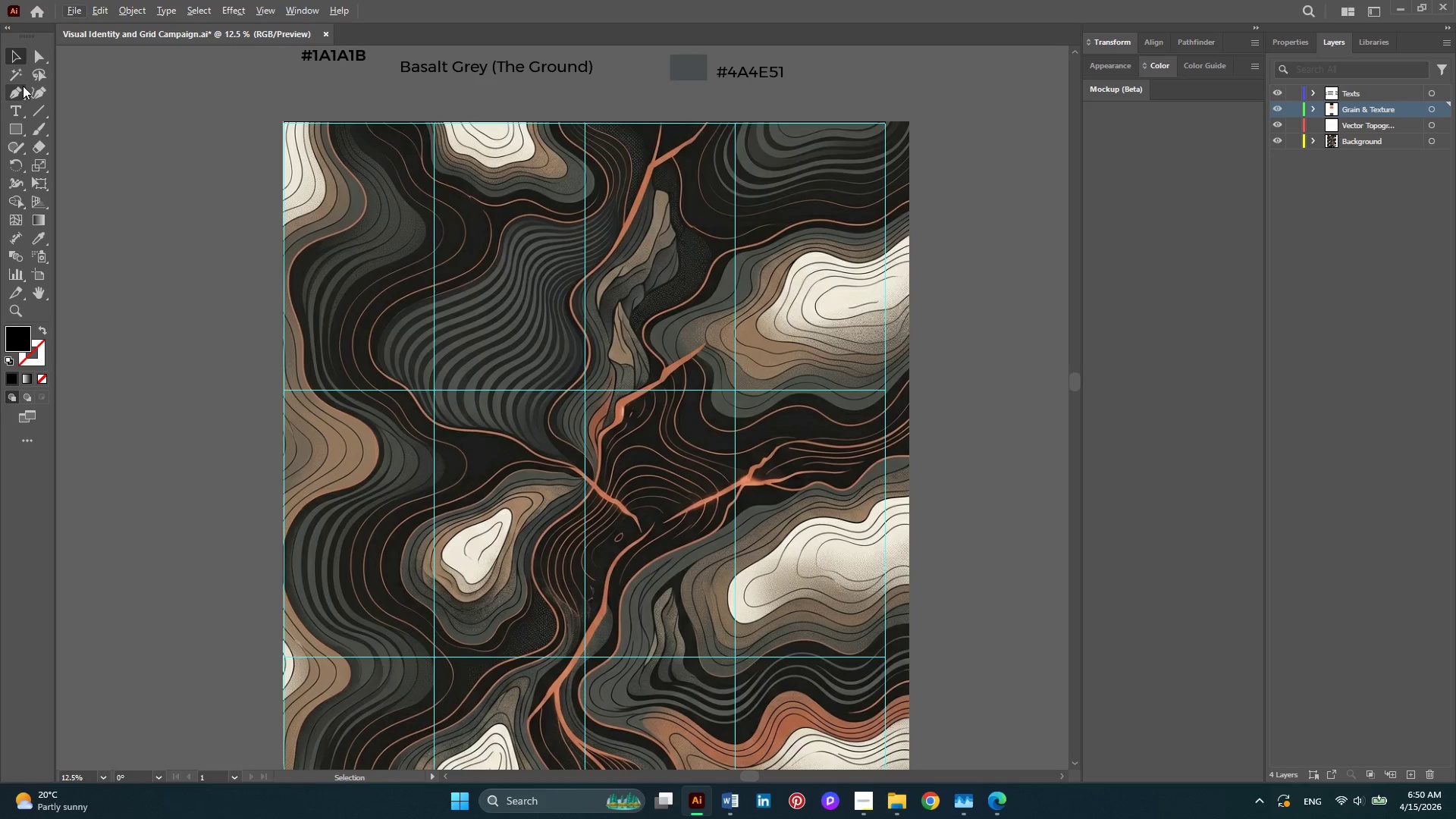 
left_click([19, 90])
 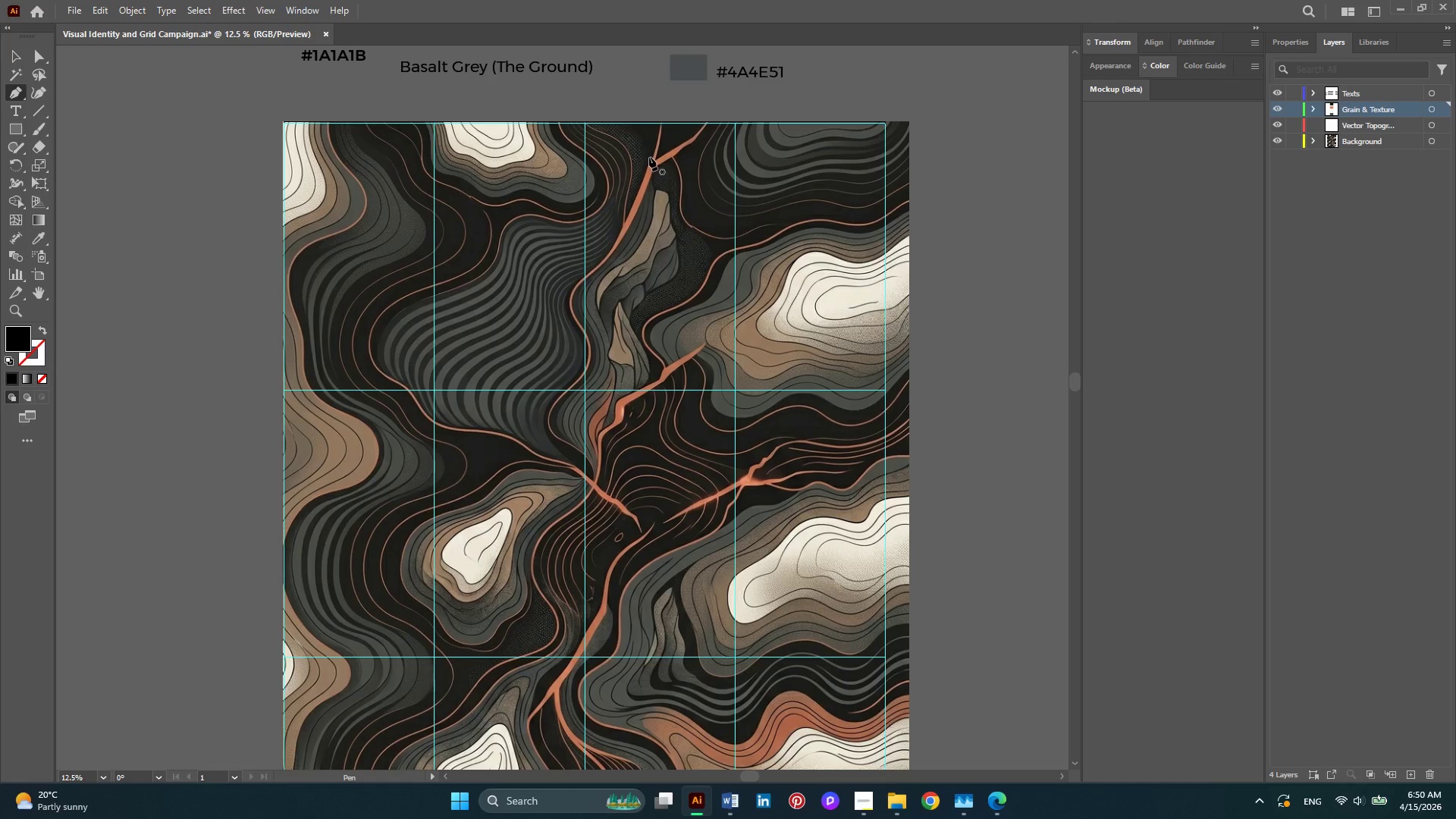 
key(Alt+AltLeft)
 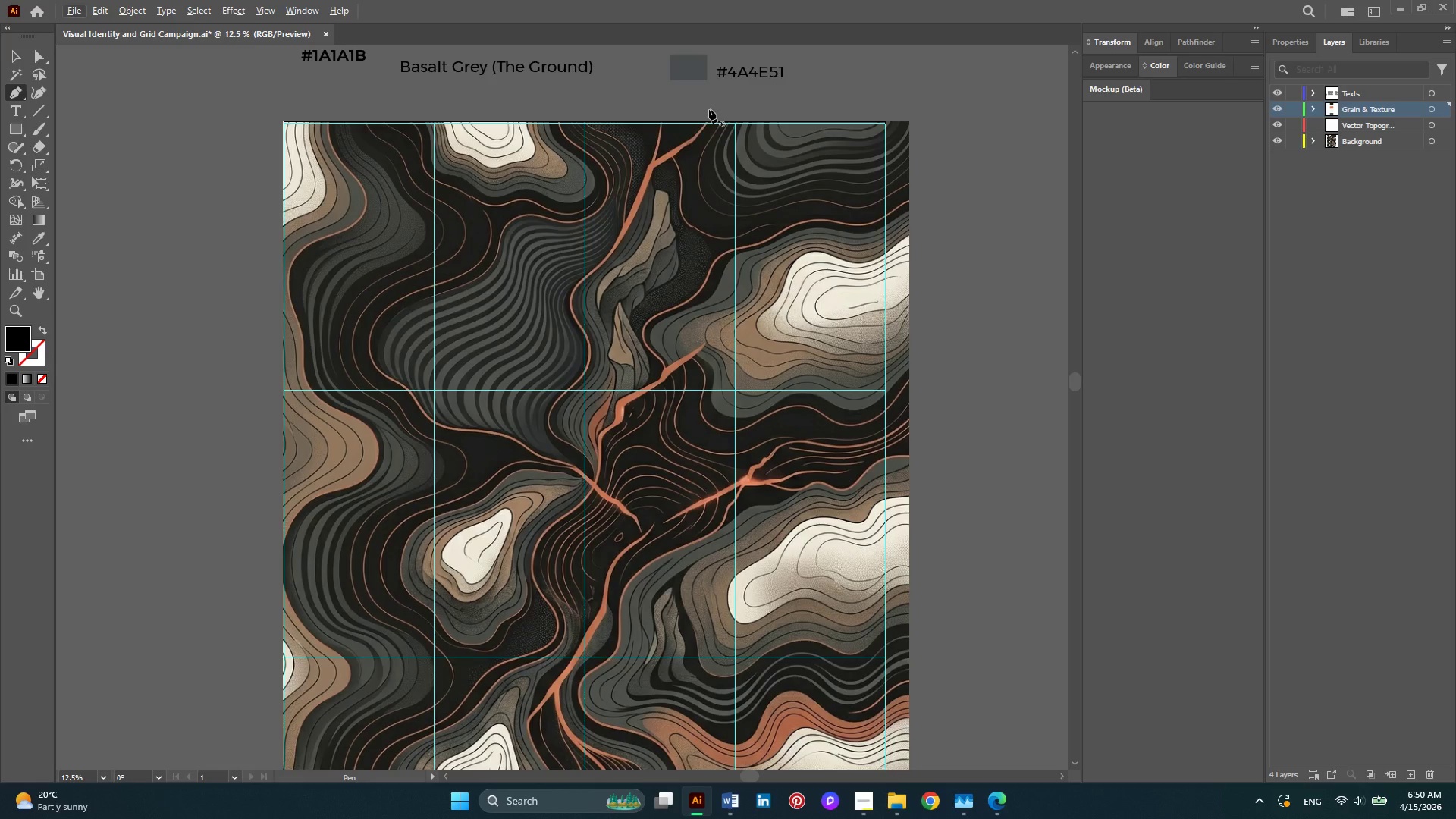 
left_click([709, 109])
 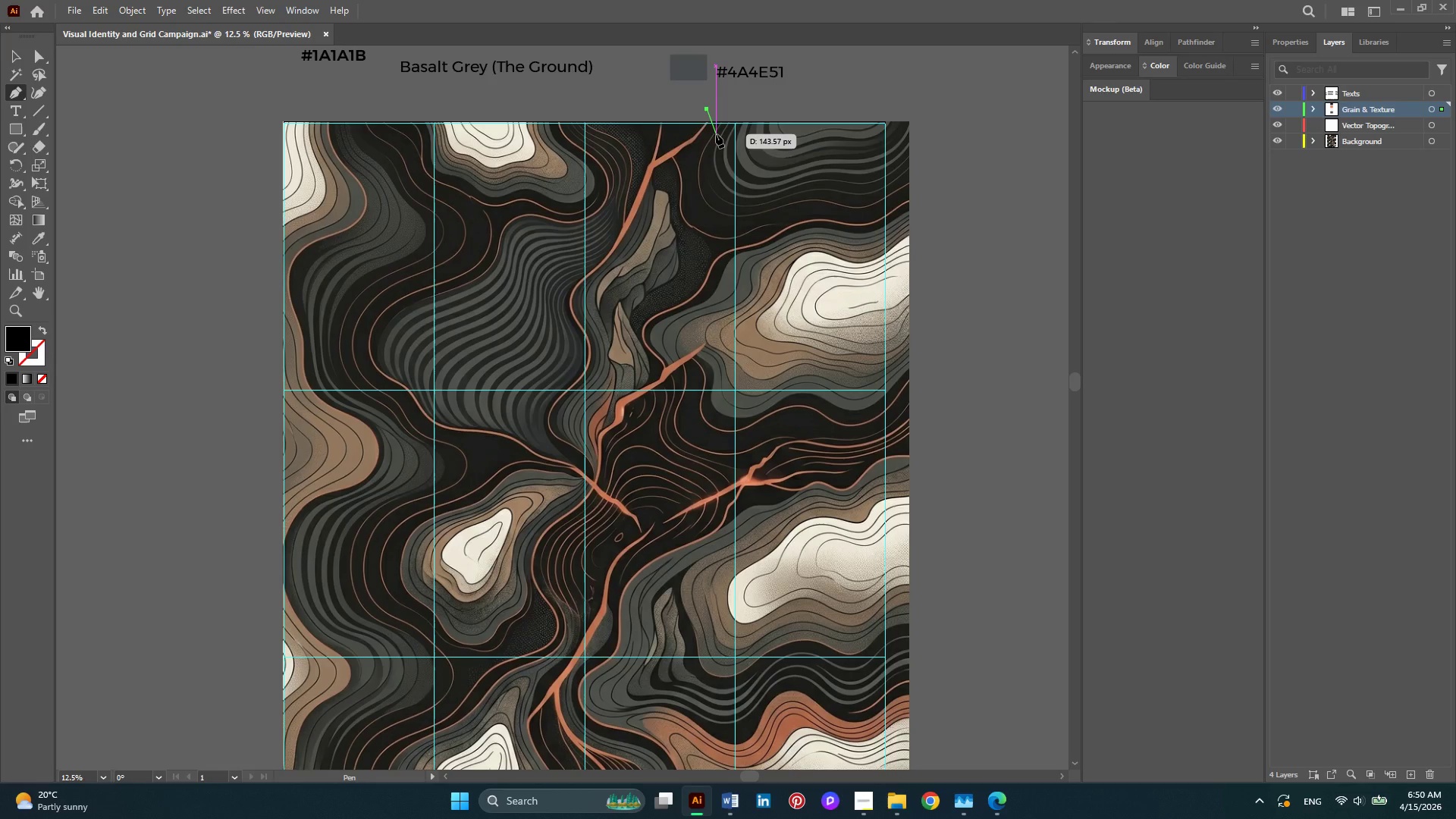 
key(Escape)
 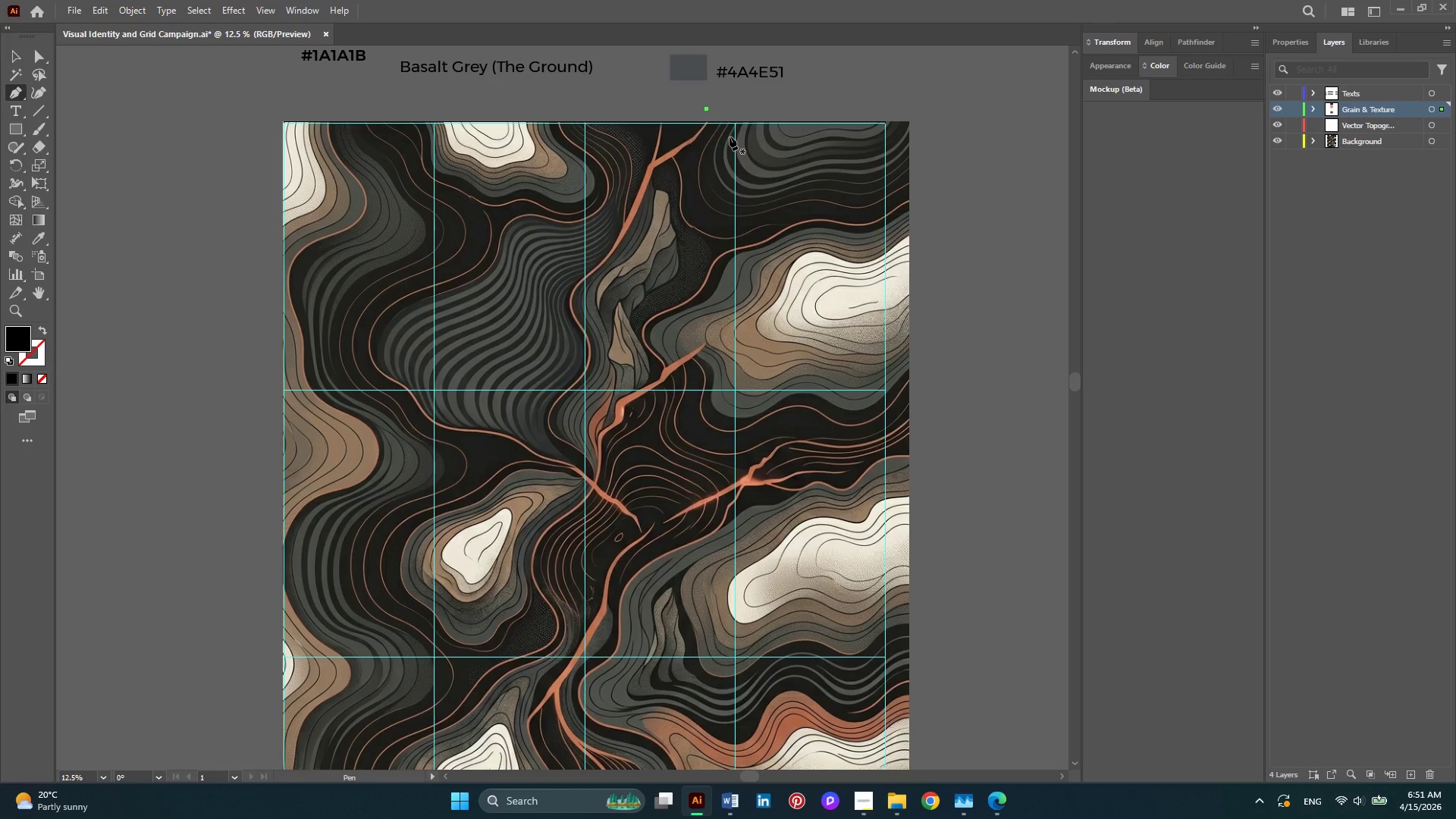 
key(Delete)
 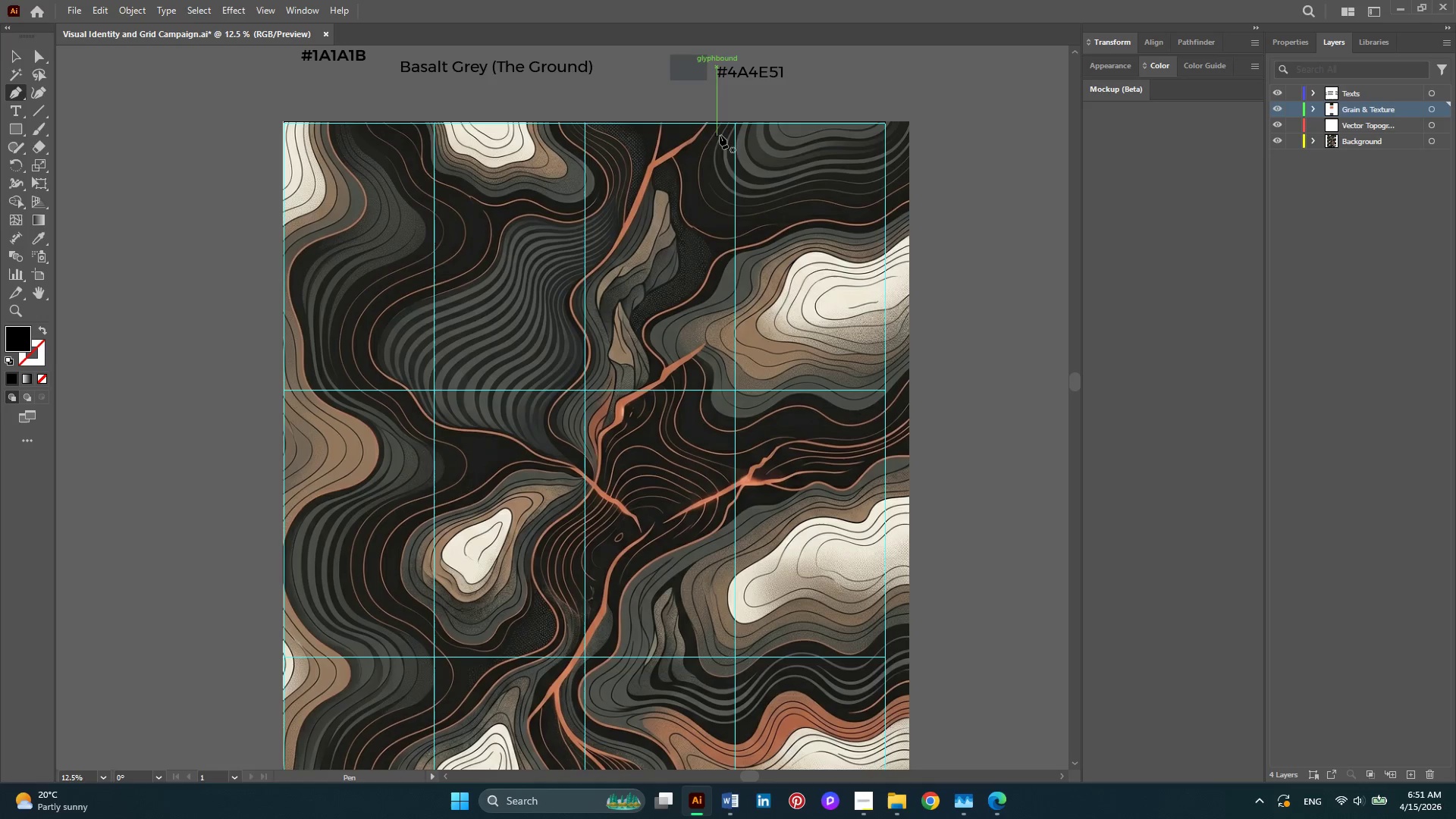 
hold_key(key=AltLeft, duration=0.59)
scroll: coordinate [713, 137], scroll_direction: up, amount: 3.0
 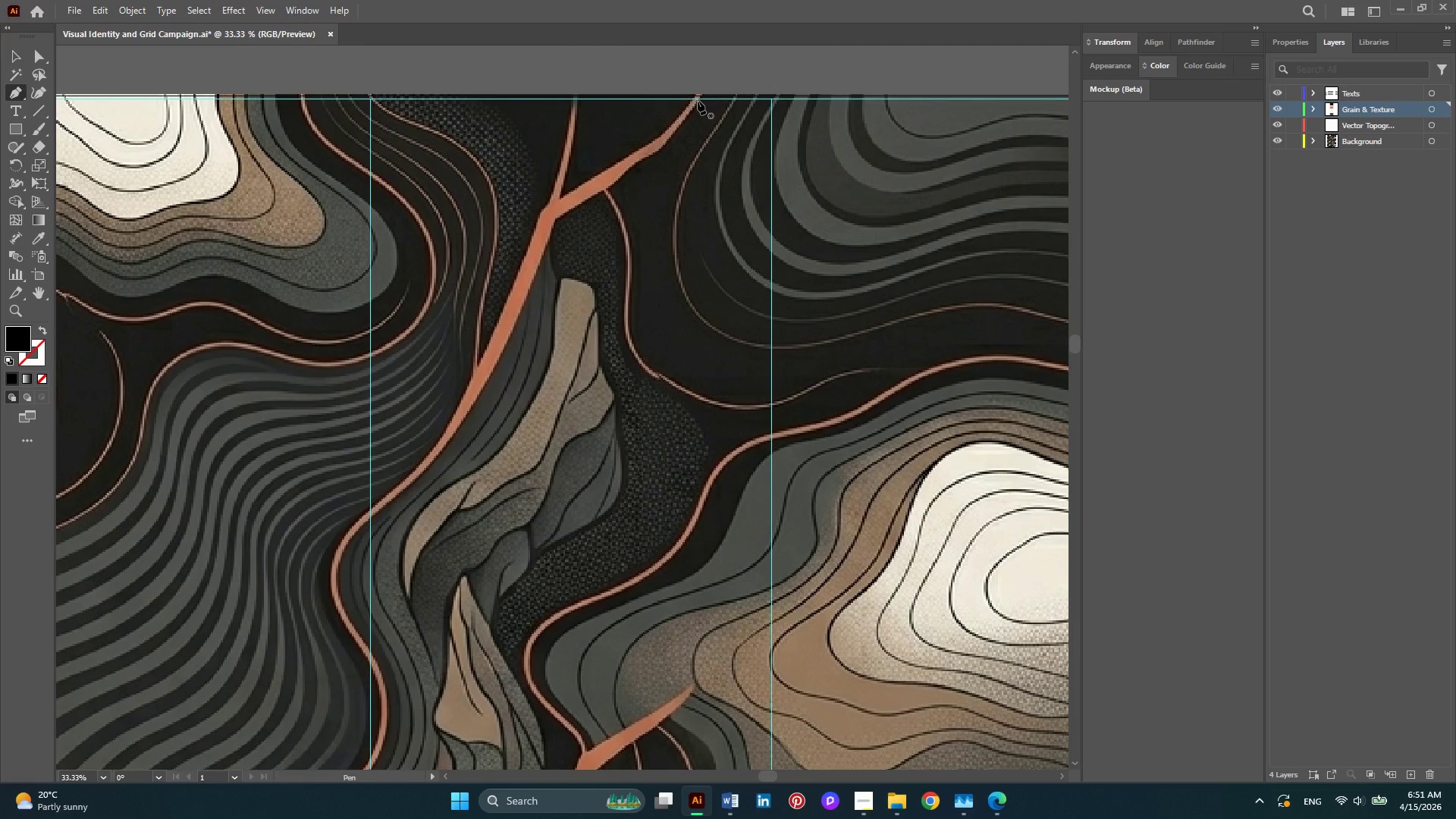 
left_click([698, 101])
 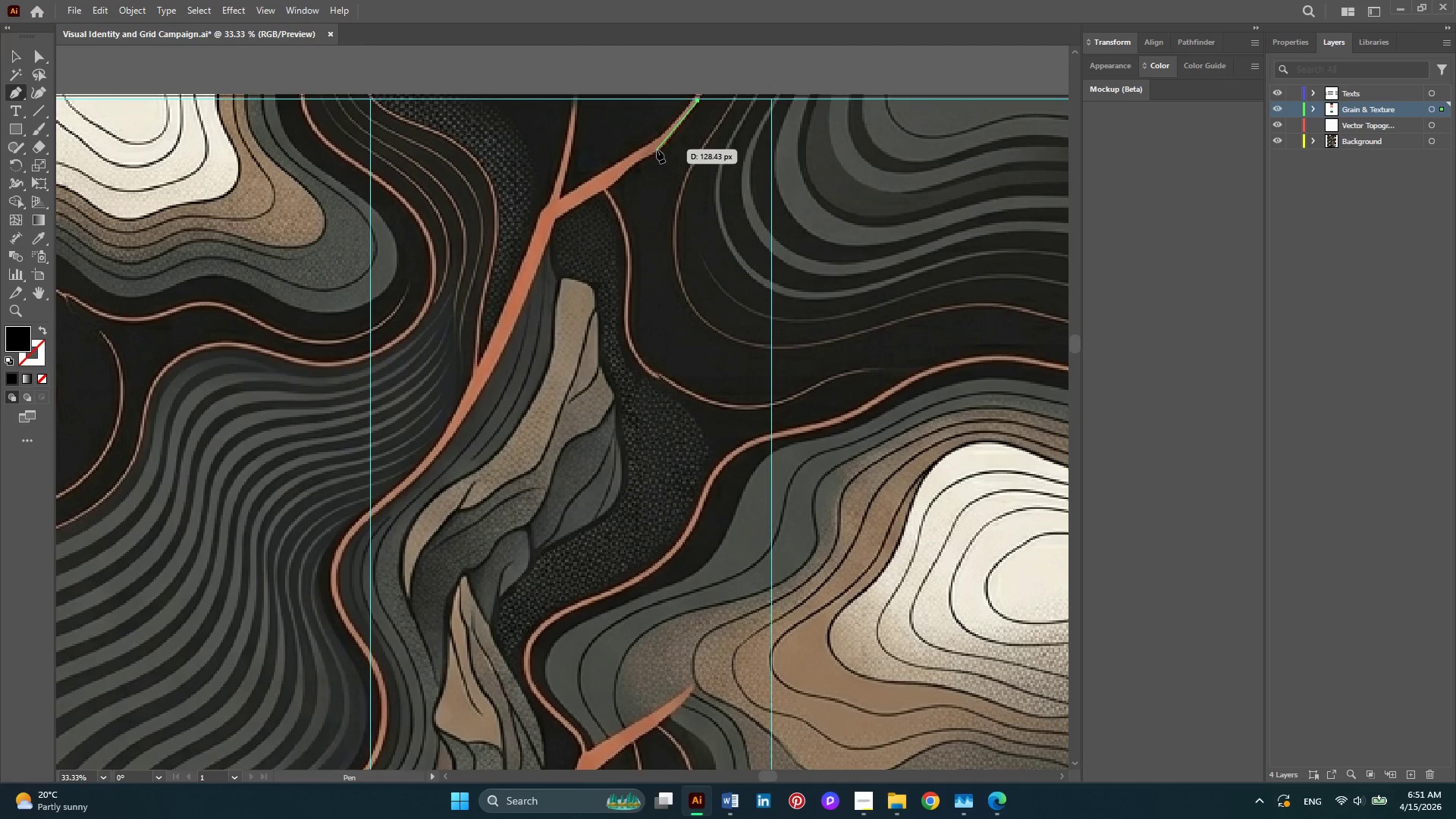 
left_click([657, 149])
 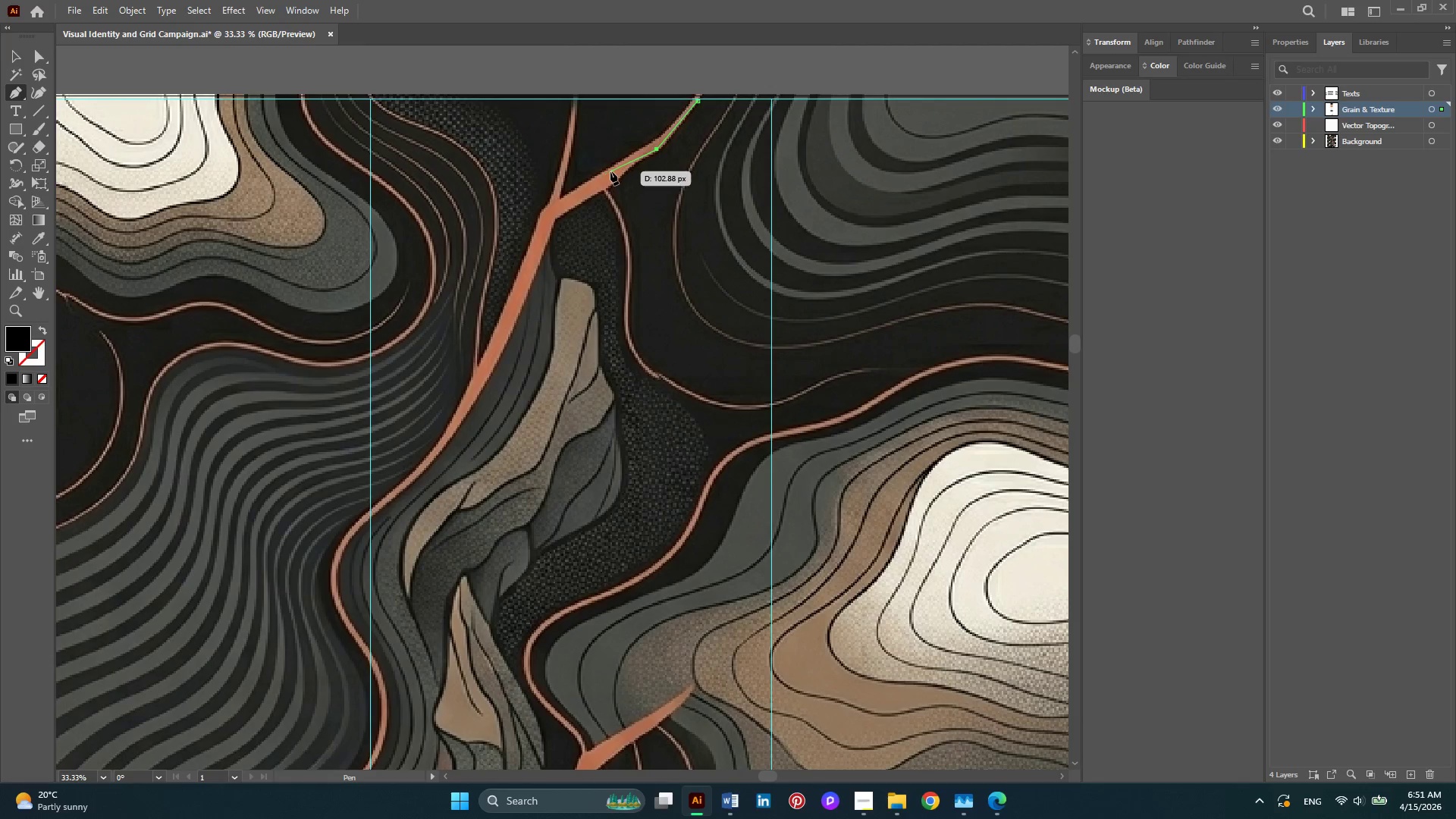 
left_click([610, 171])
 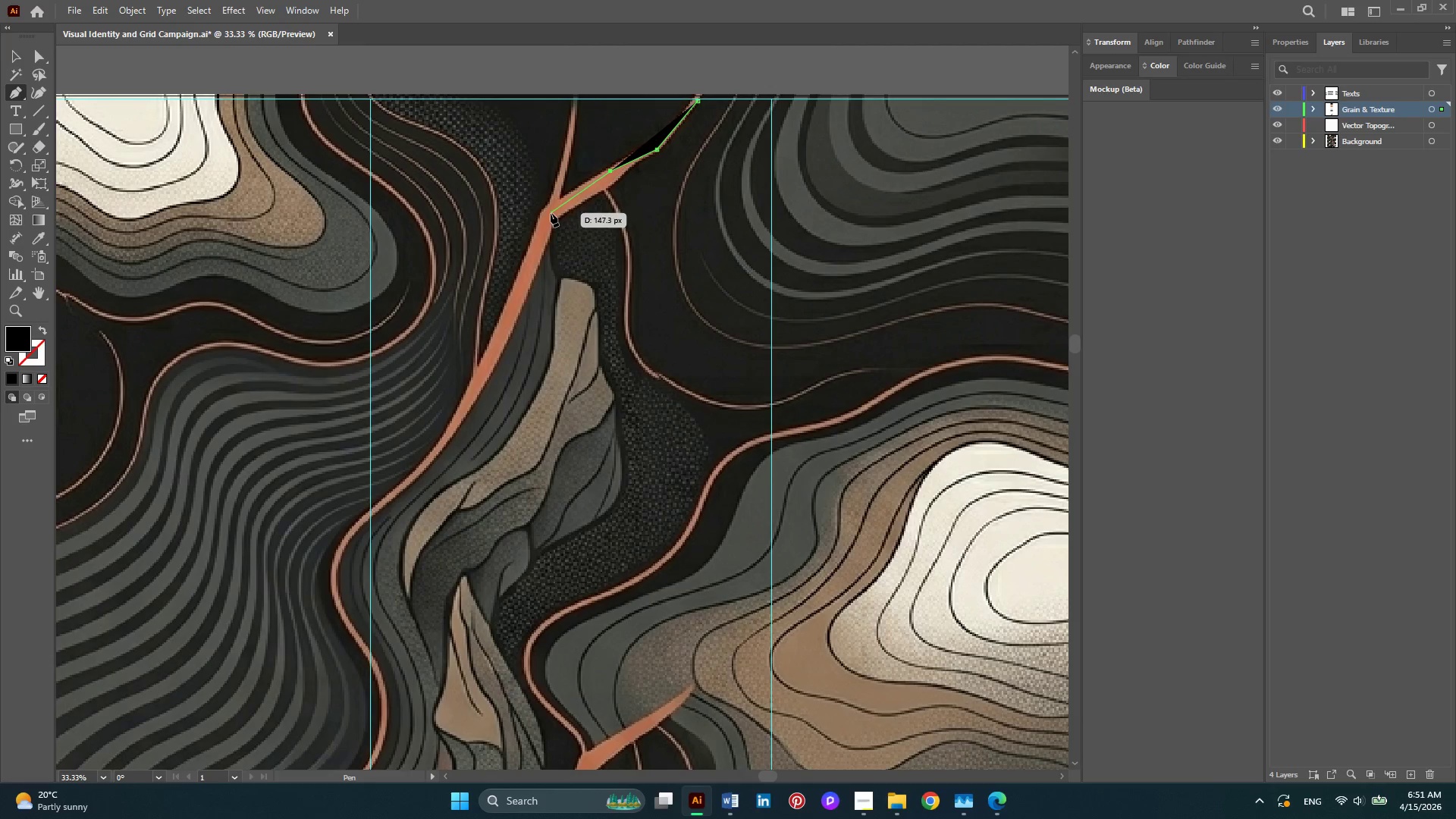 
left_click([551, 213])
 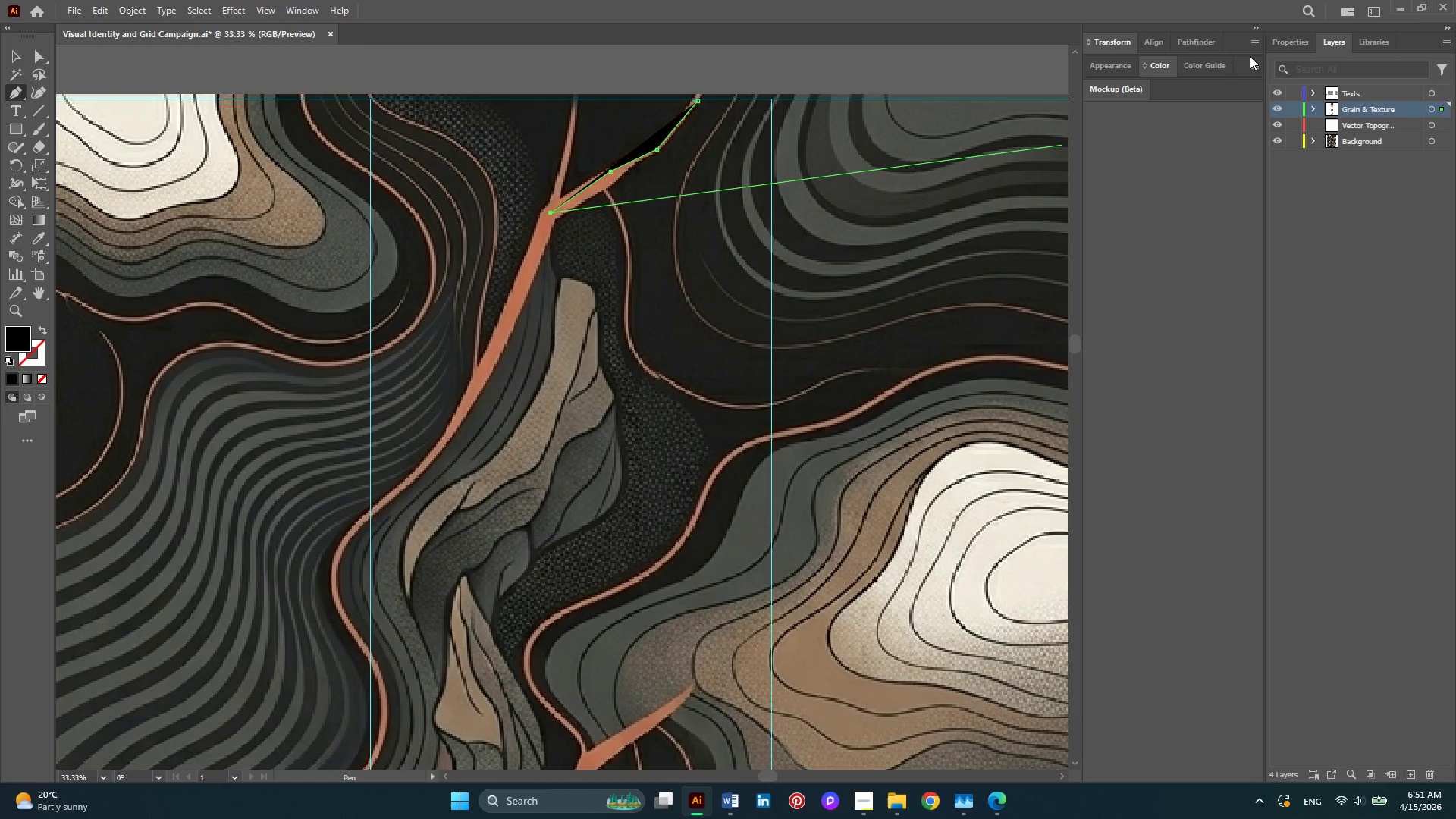 
left_click([1277, 41])
 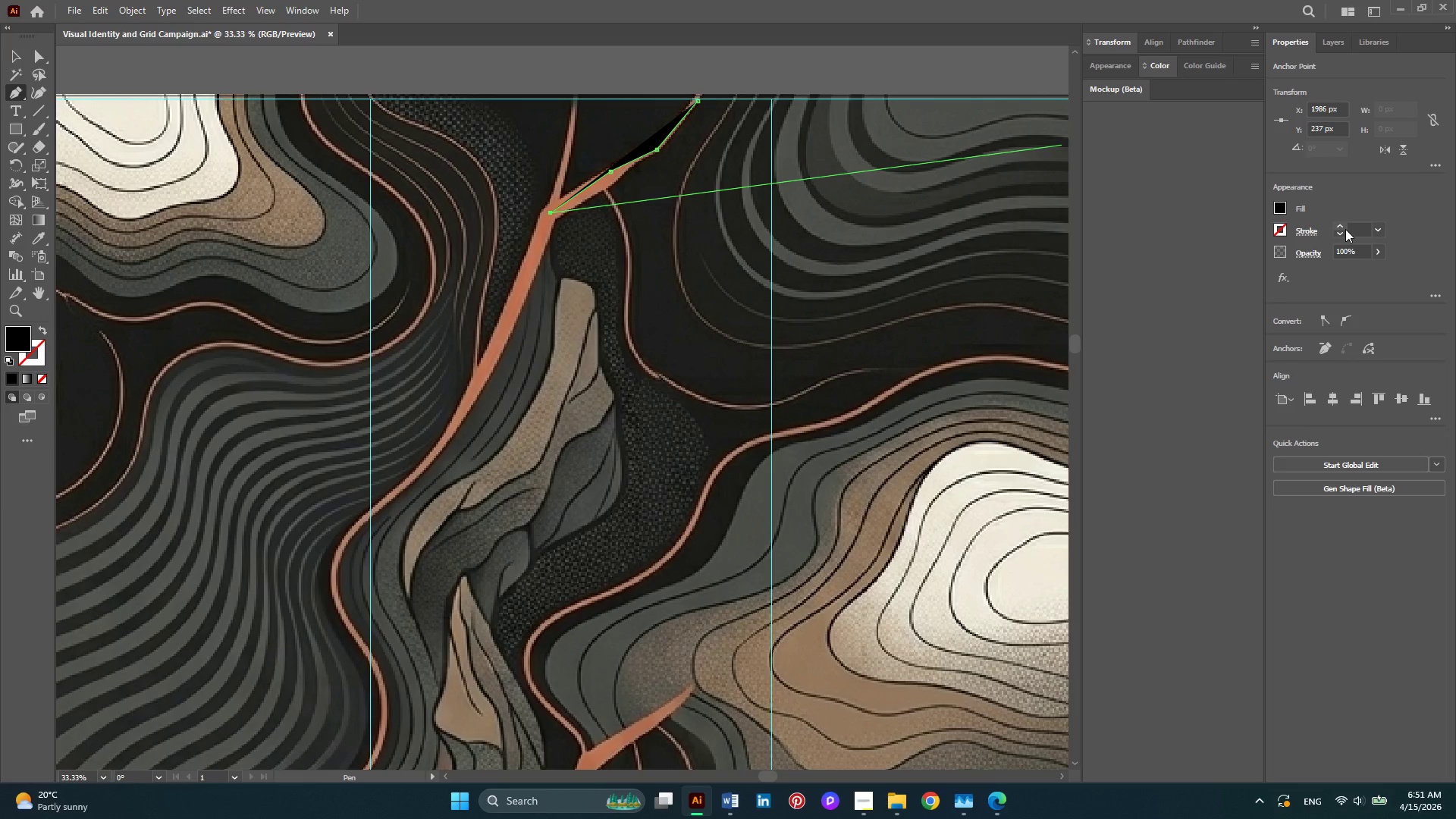 
left_click([1345, 229])
 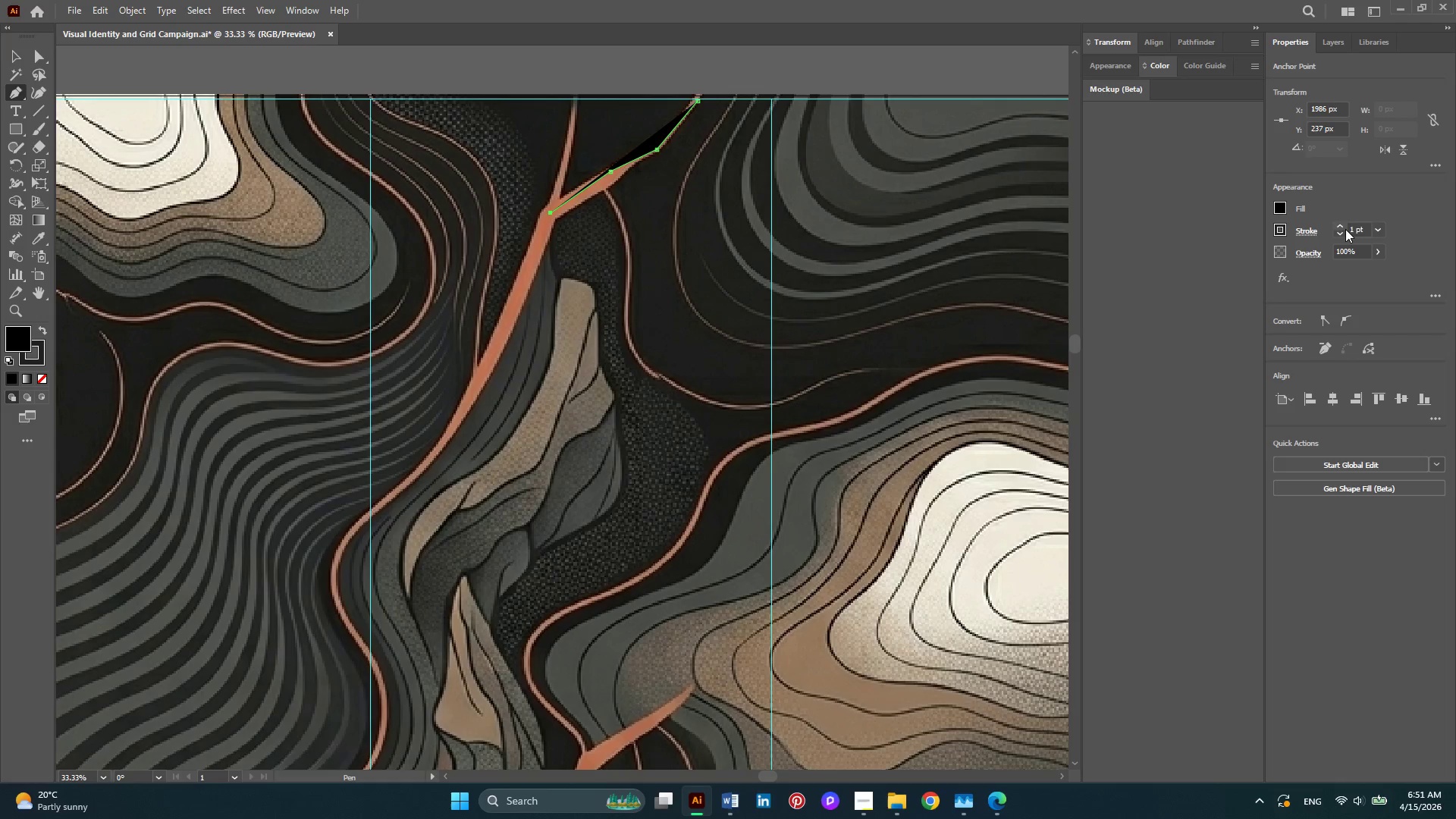 
left_click([1345, 229])
 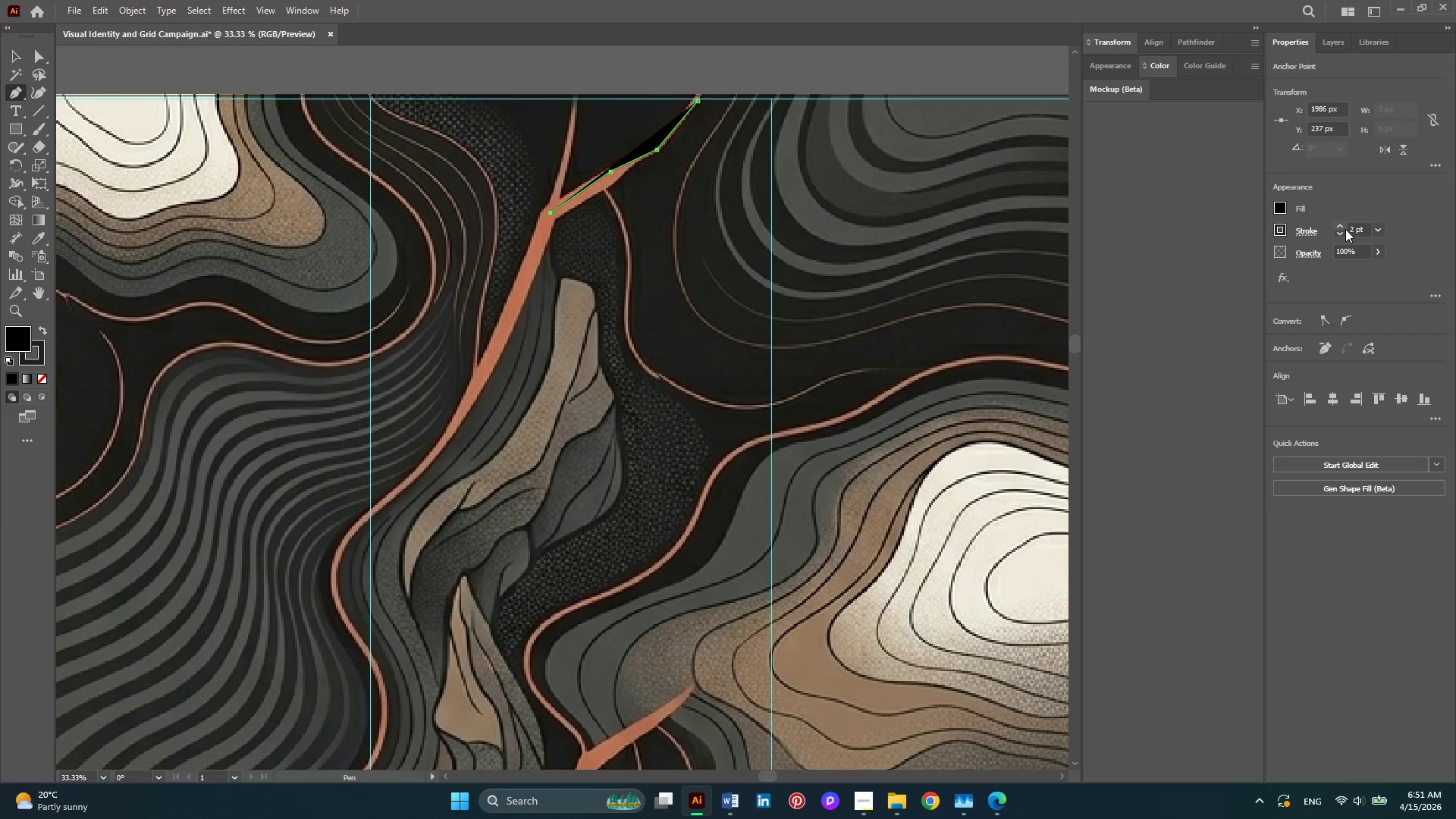 
left_click([1345, 229])
 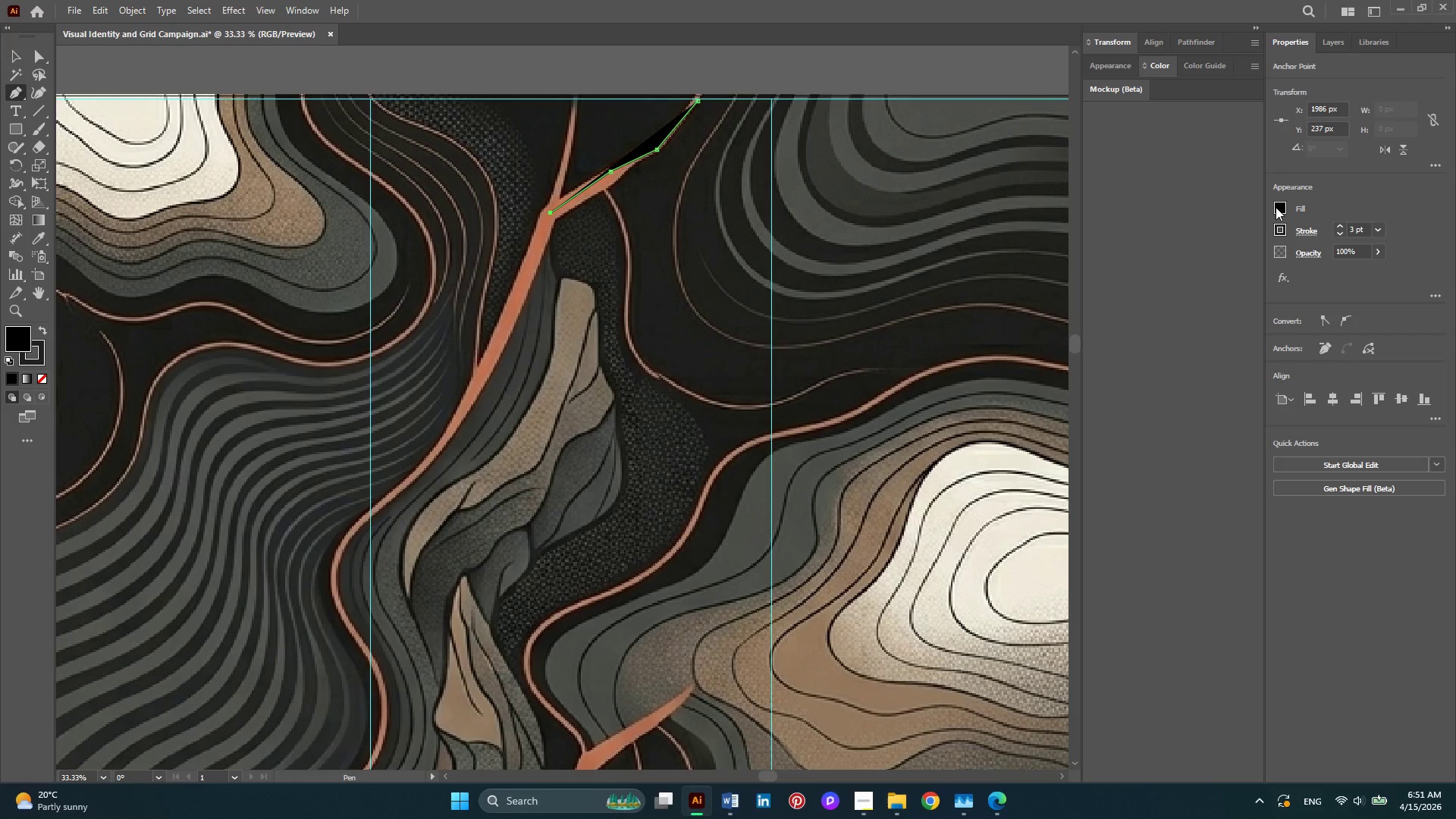 
left_click([1276, 207])
 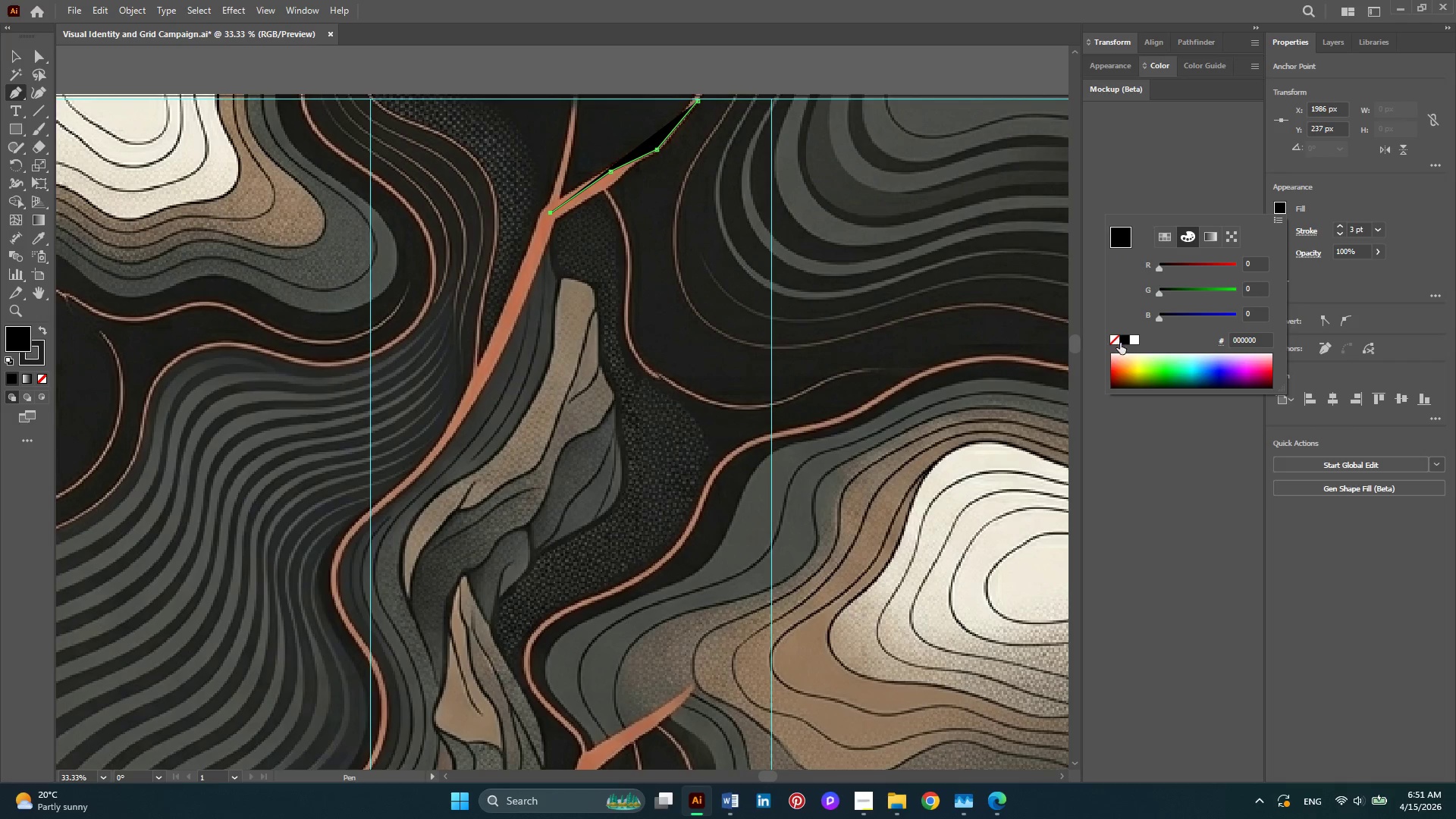 
left_click([1112, 338])
 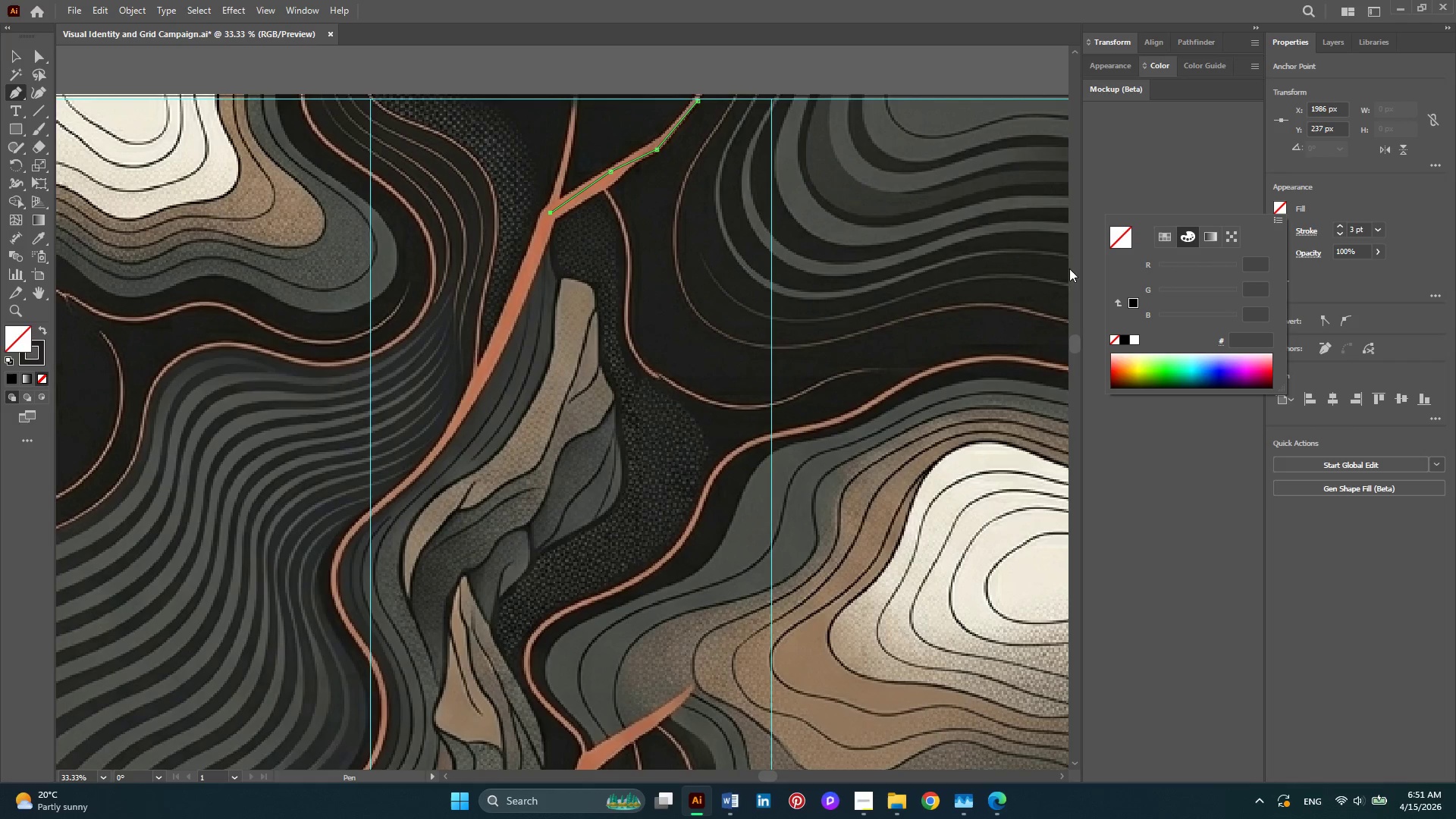 
hold_key(key=AltLeft, duration=0.34)
scroll: coordinate [874, 275], scroll_direction: down, amount: 2.0
 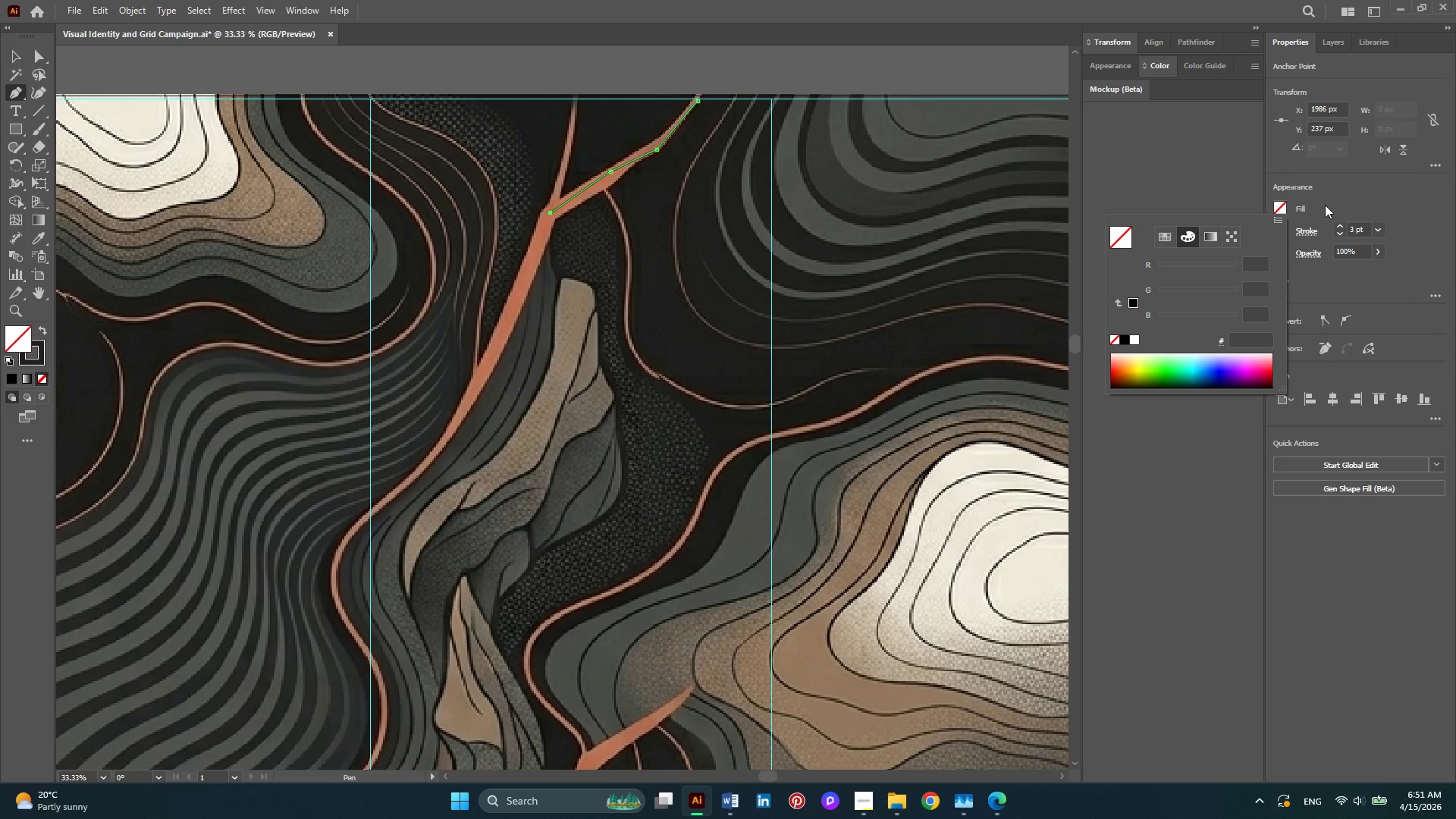 
double_click([1342, 227])
 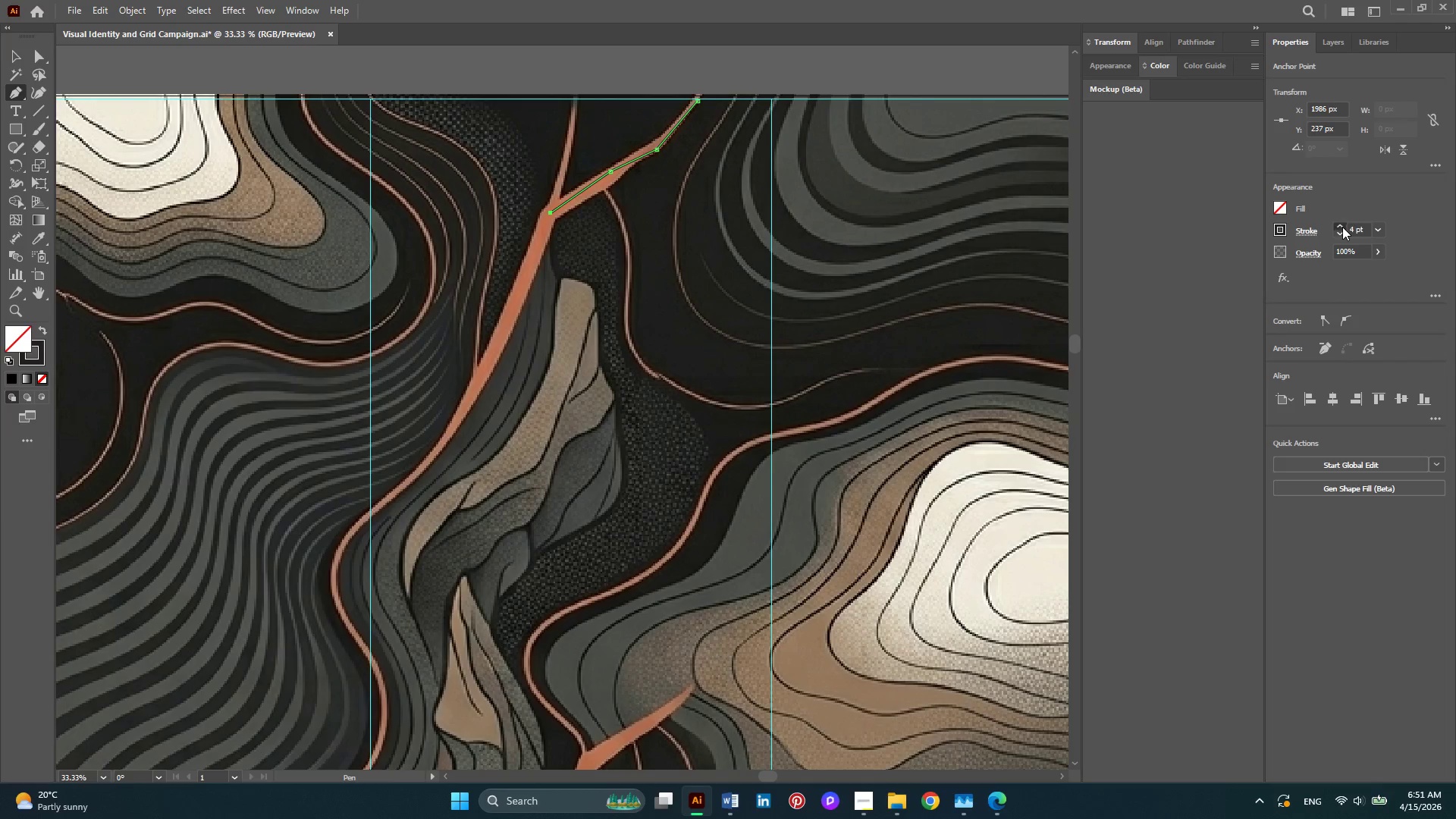 
triple_click([1342, 227])
 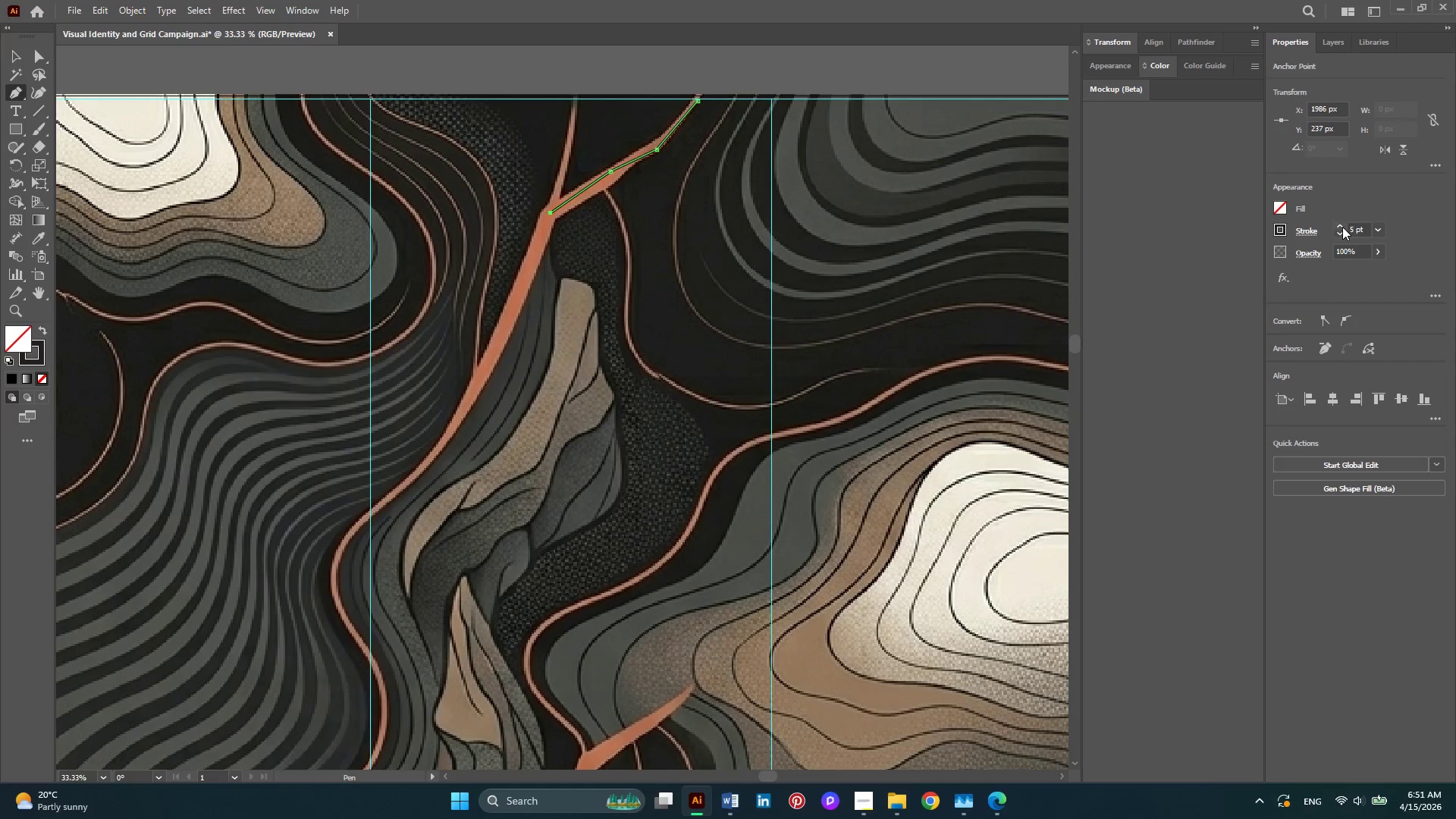 
triple_click([1342, 227])
 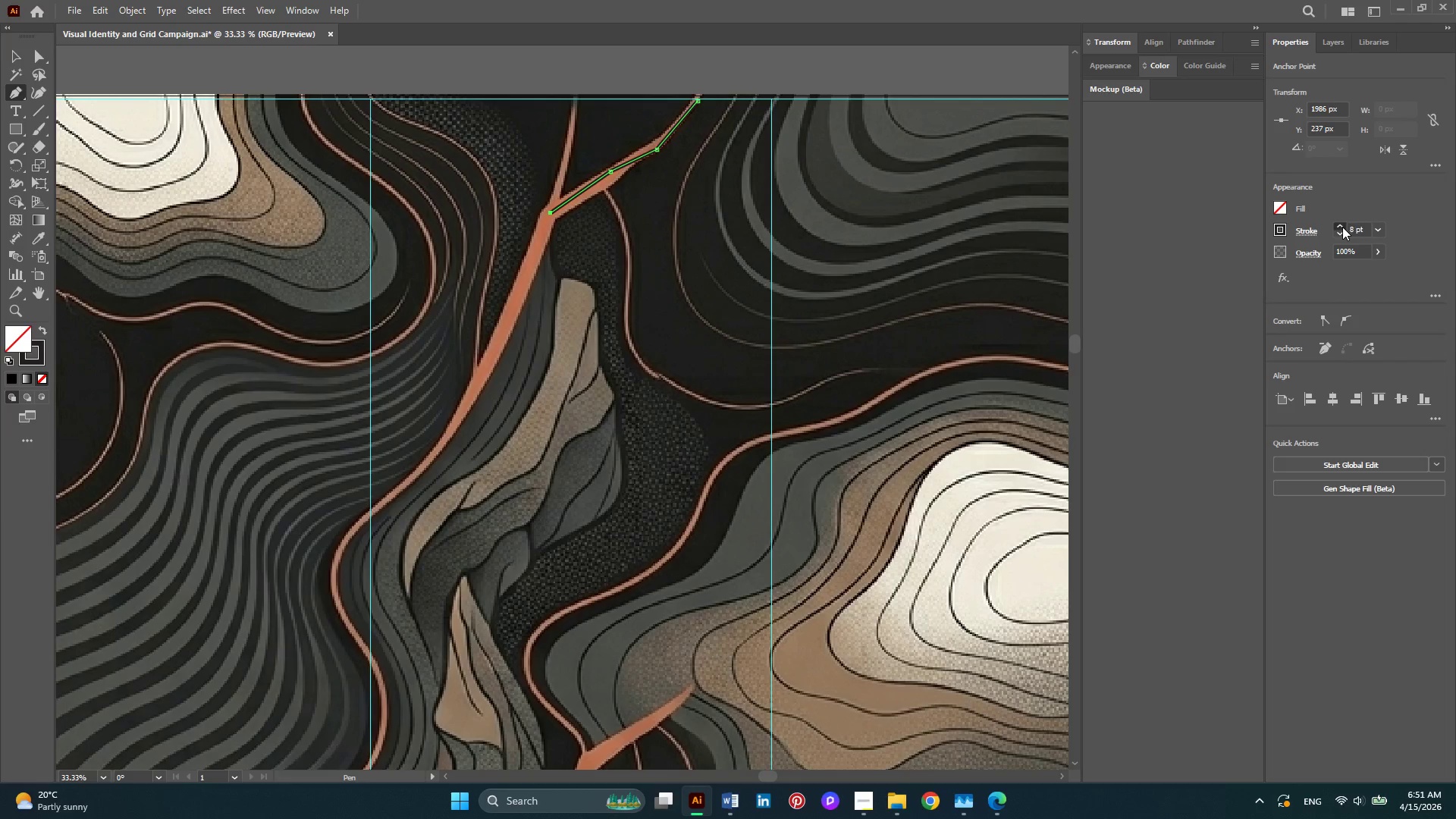 
triple_click([1342, 227])
 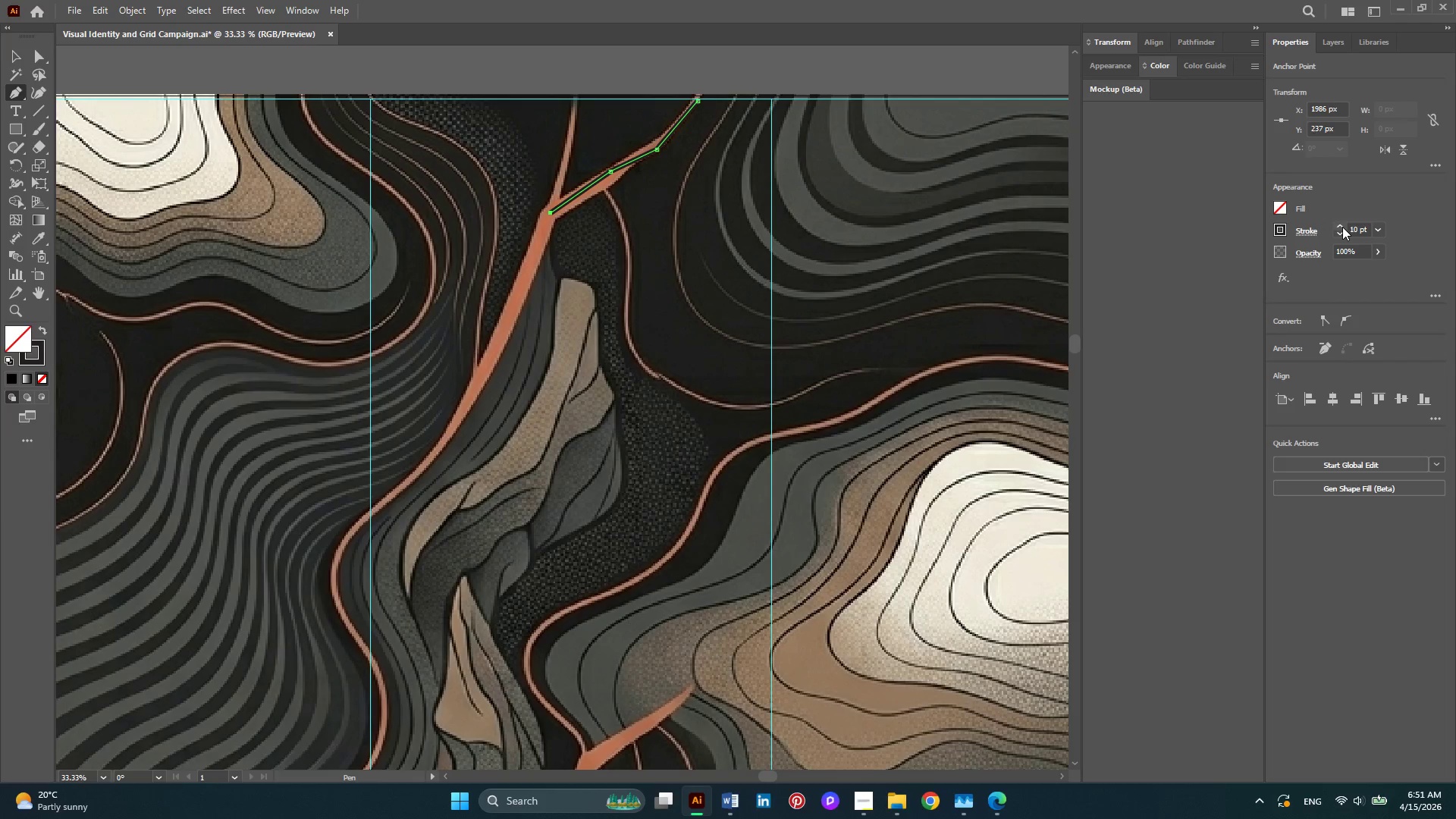 
left_click([1342, 227])
 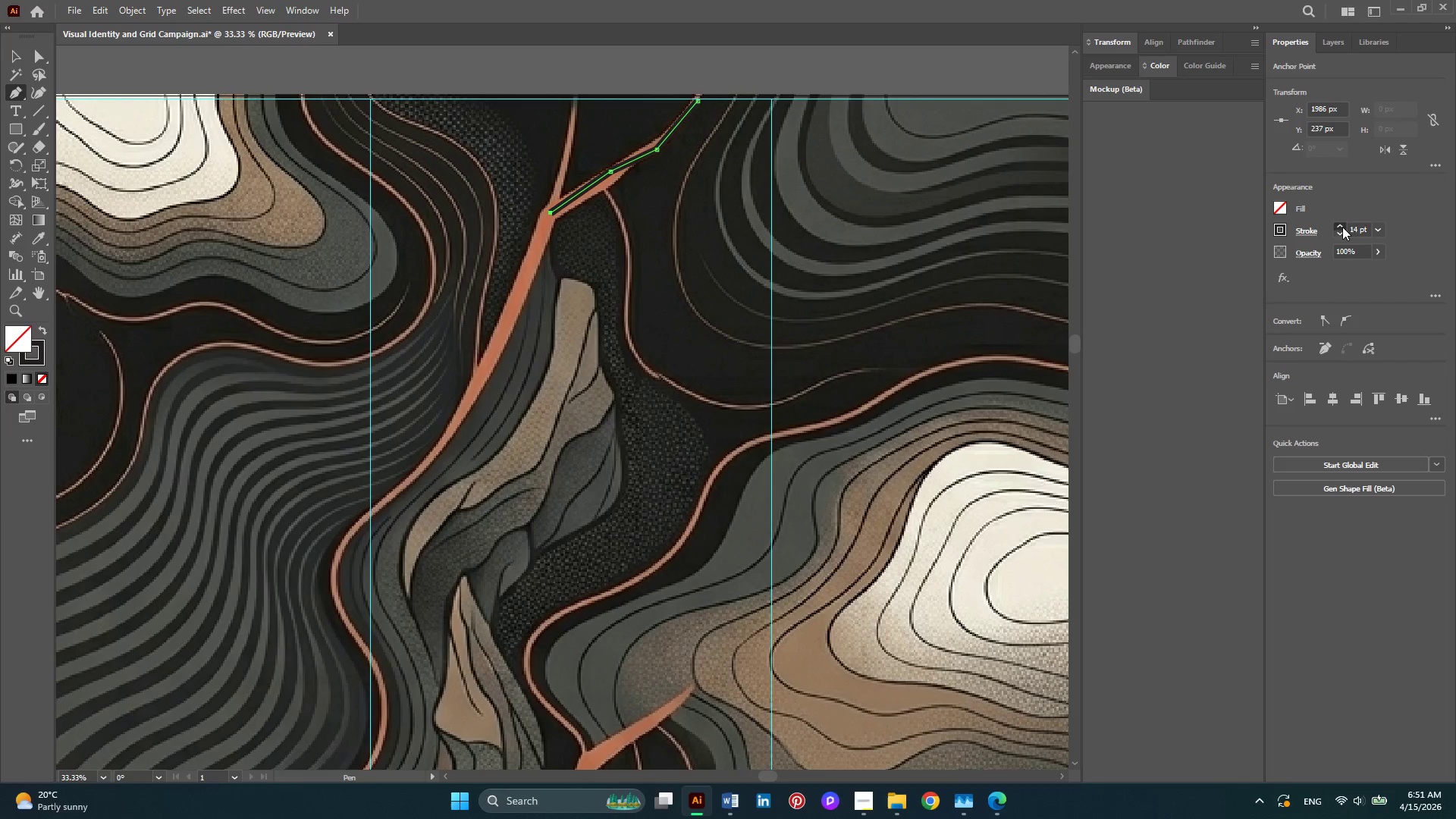 
double_click([1342, 227])
 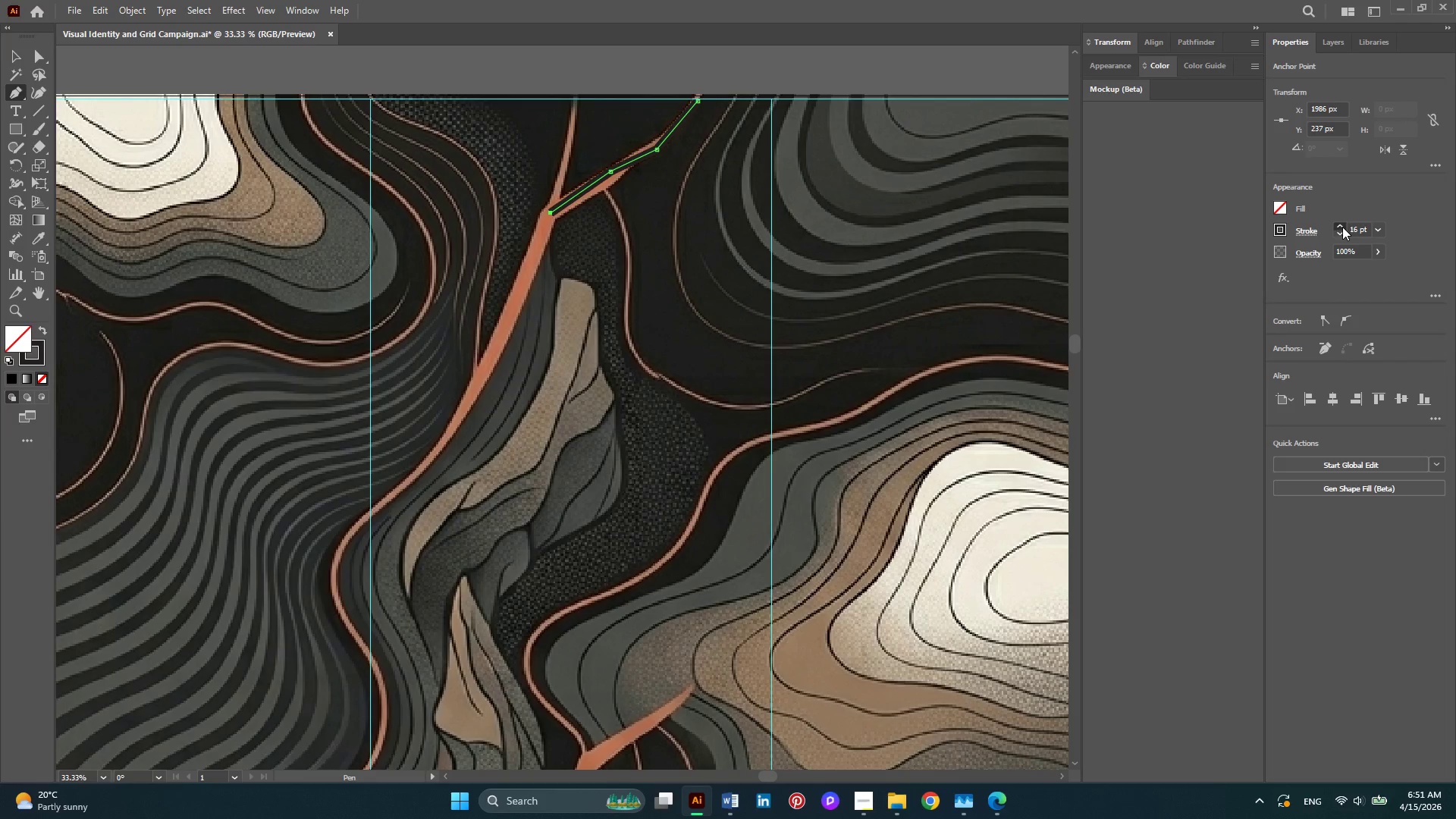 
double_click([1342, 227])
 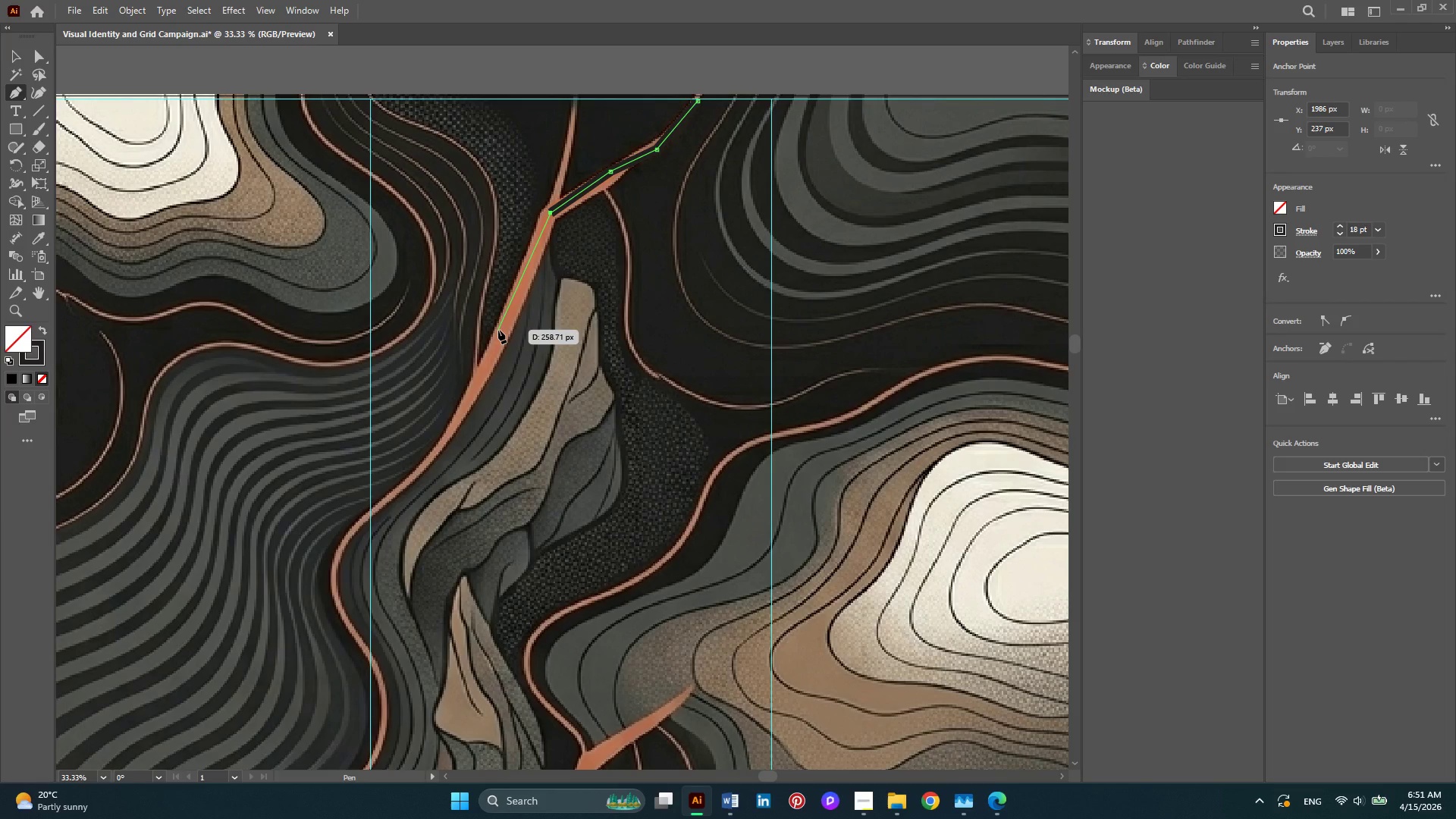 
left_click([504, 333])
 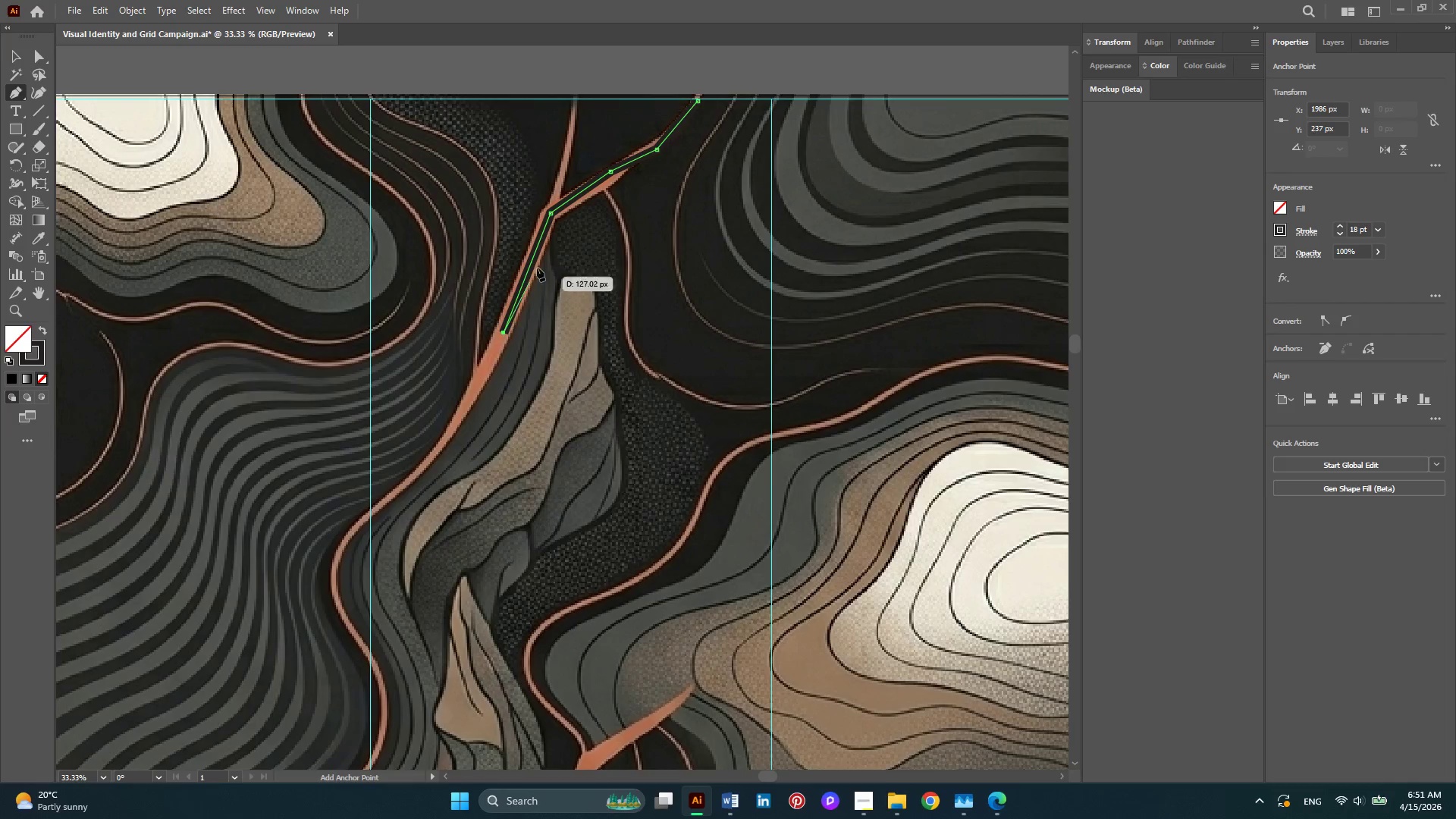 
hold_key(key=AltLeft, duration=0.31)
scroll: coordinate [549, 249], scroll_direction: down, amount: 4.0
 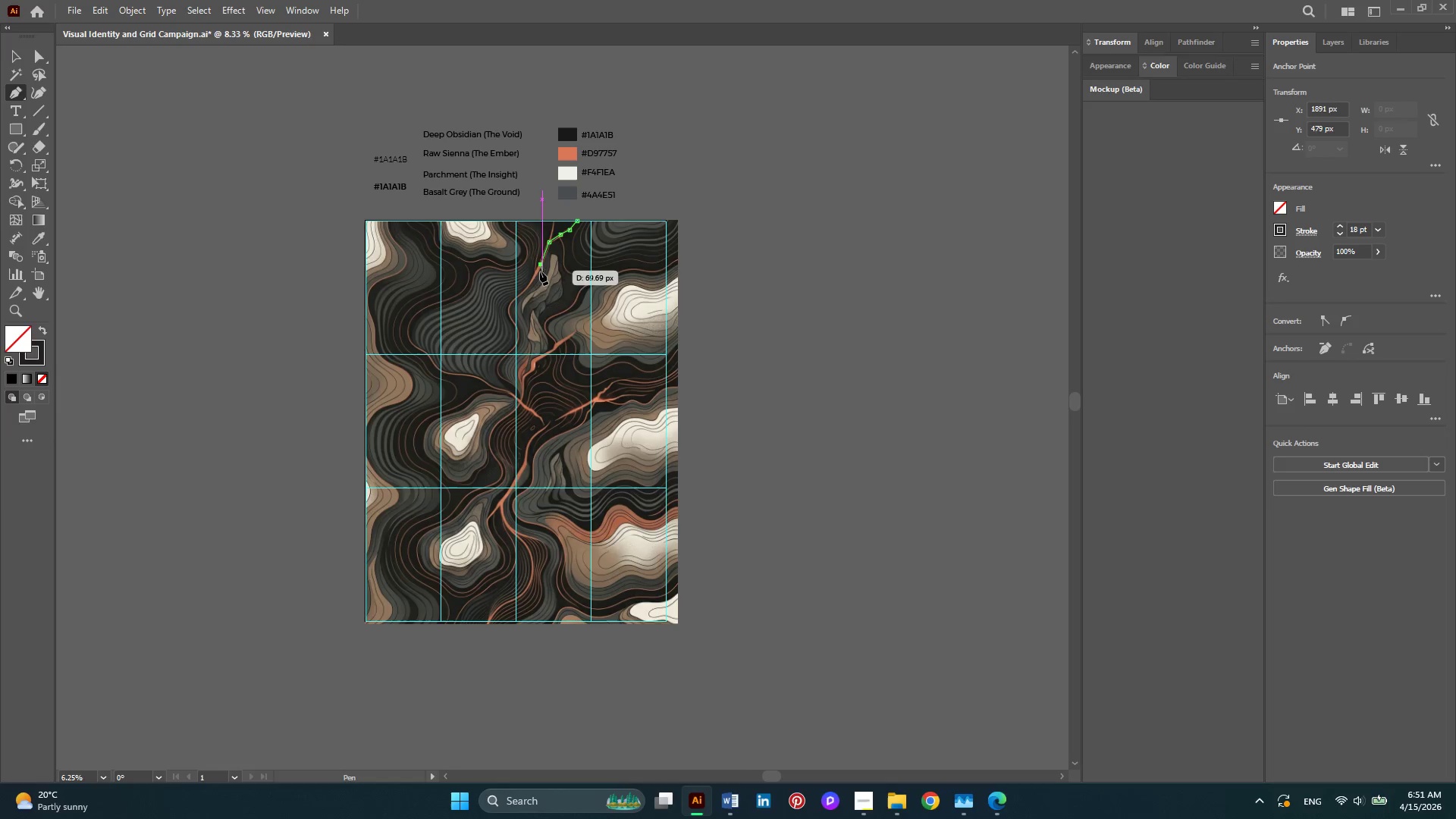 
hold_key(key=AltLeft, duration=0.36)
scroll: coordinate [520, 307], scroll_direction: up, amount: 3.0
 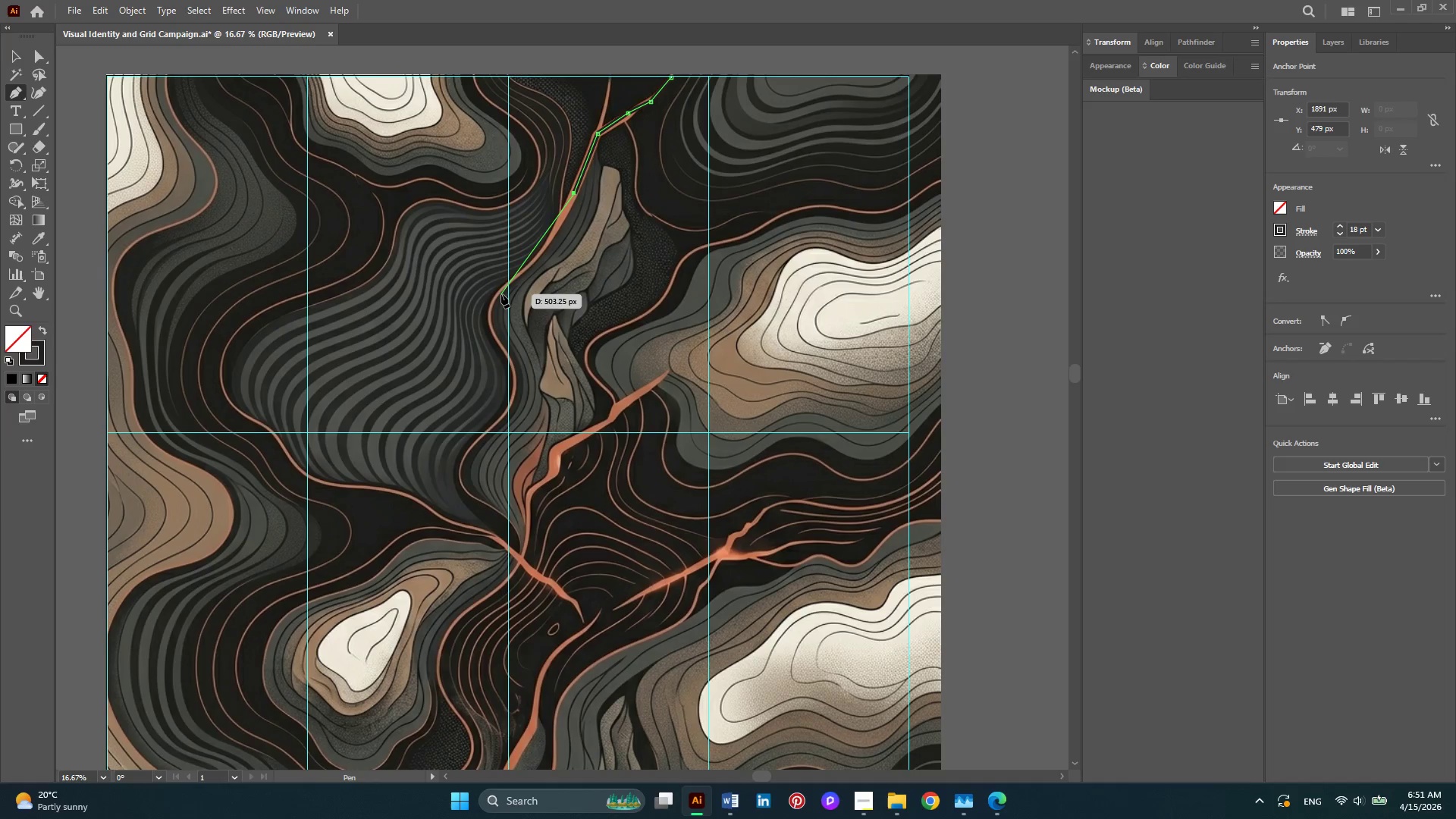 
left_click_drag(start_coordinate=[501, 292], to_coordinate=[438, 338])
 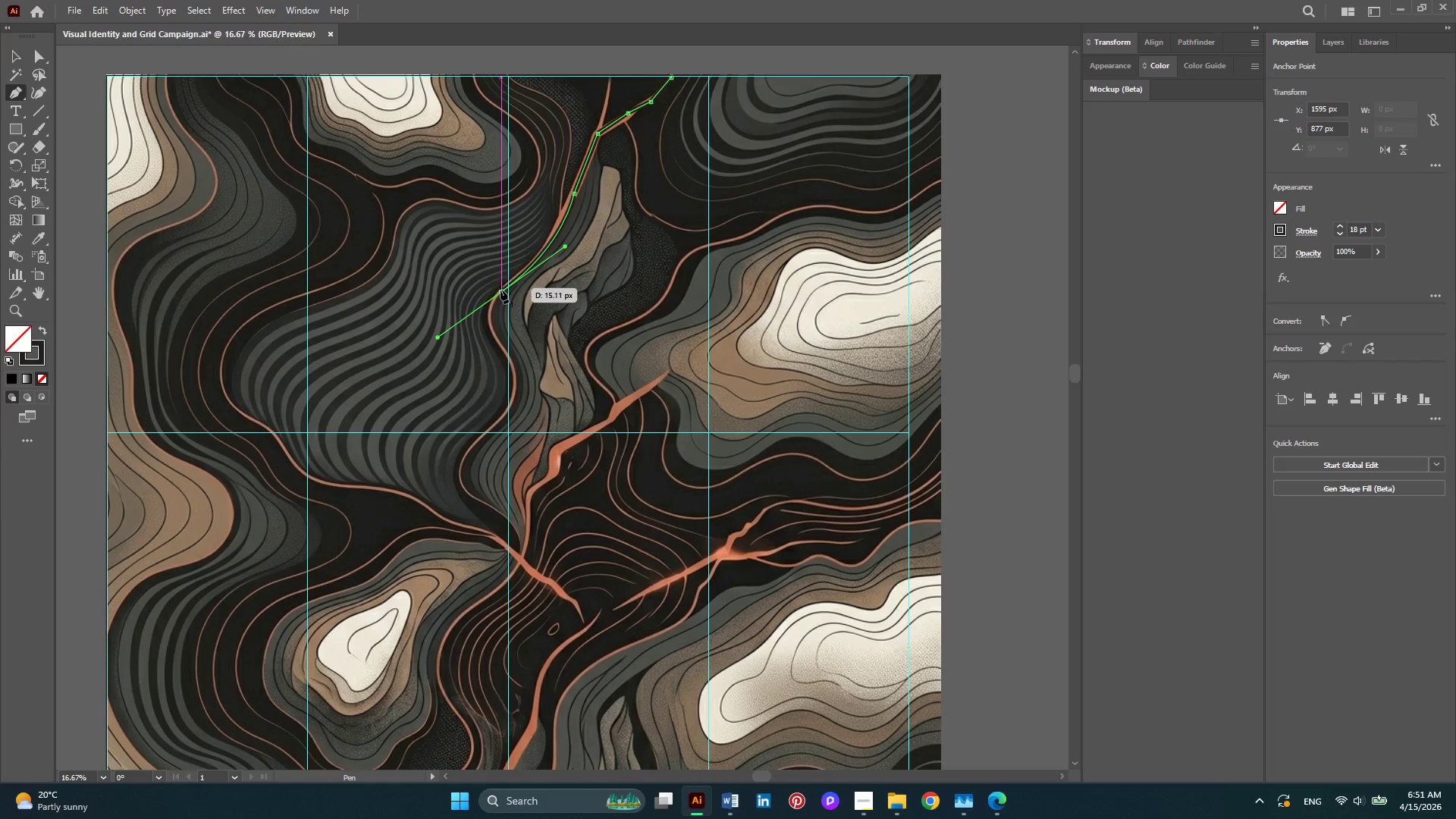 
left_click([500, 290])
 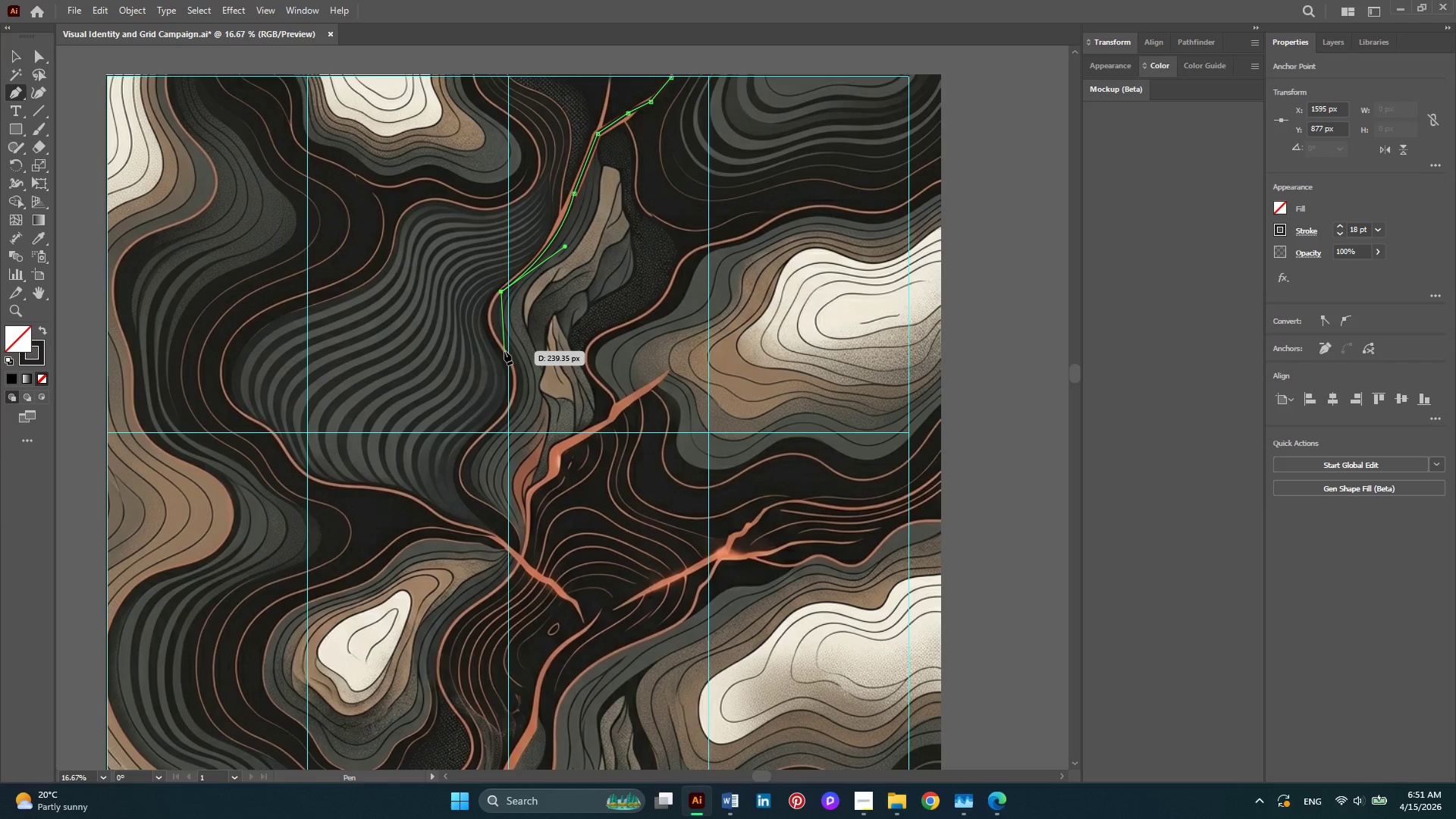 
left_click_drag(start_coordinate=[504, 351], to_coordinate=[532, 389])
 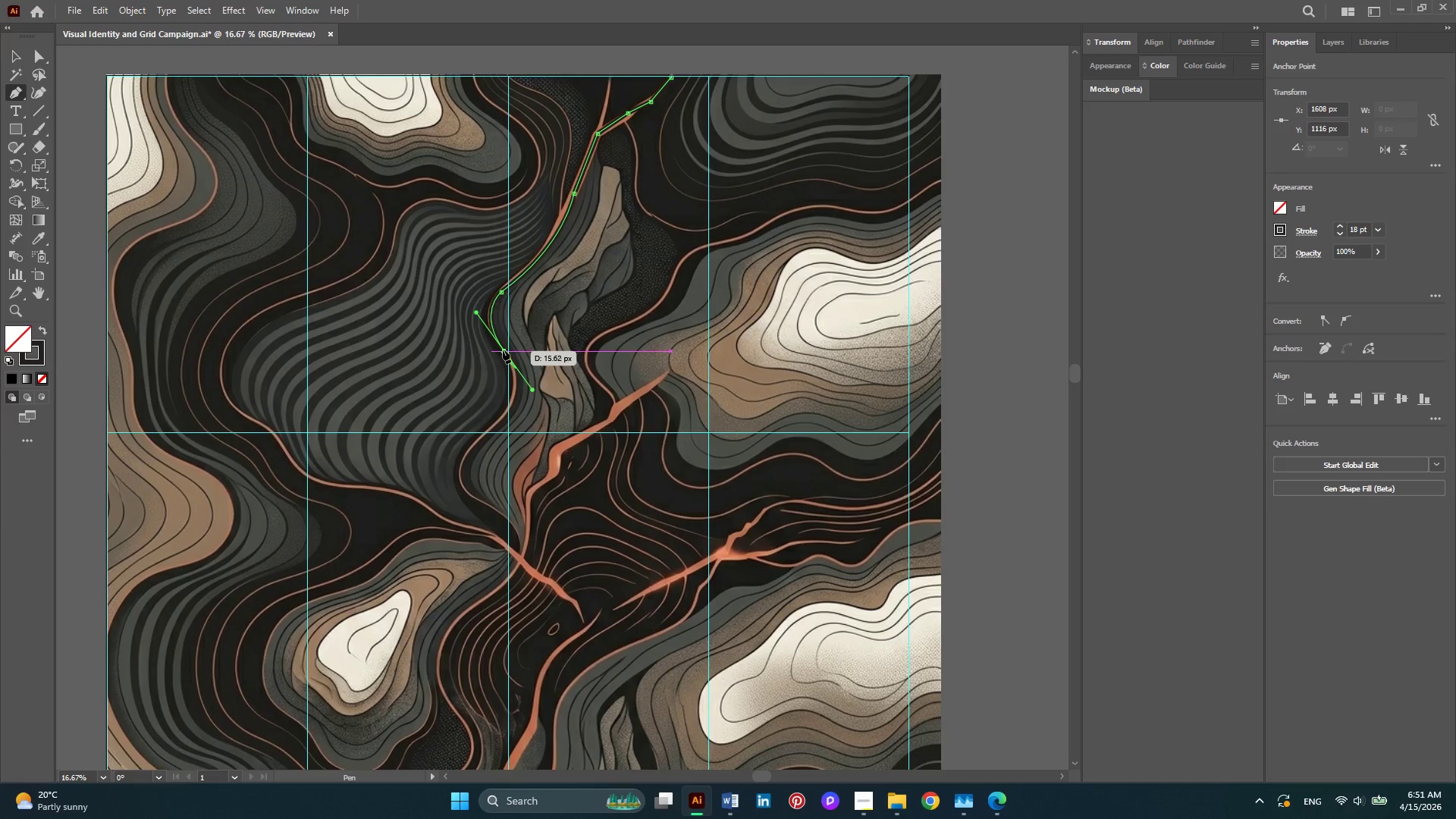 
left_click([506, 350])
 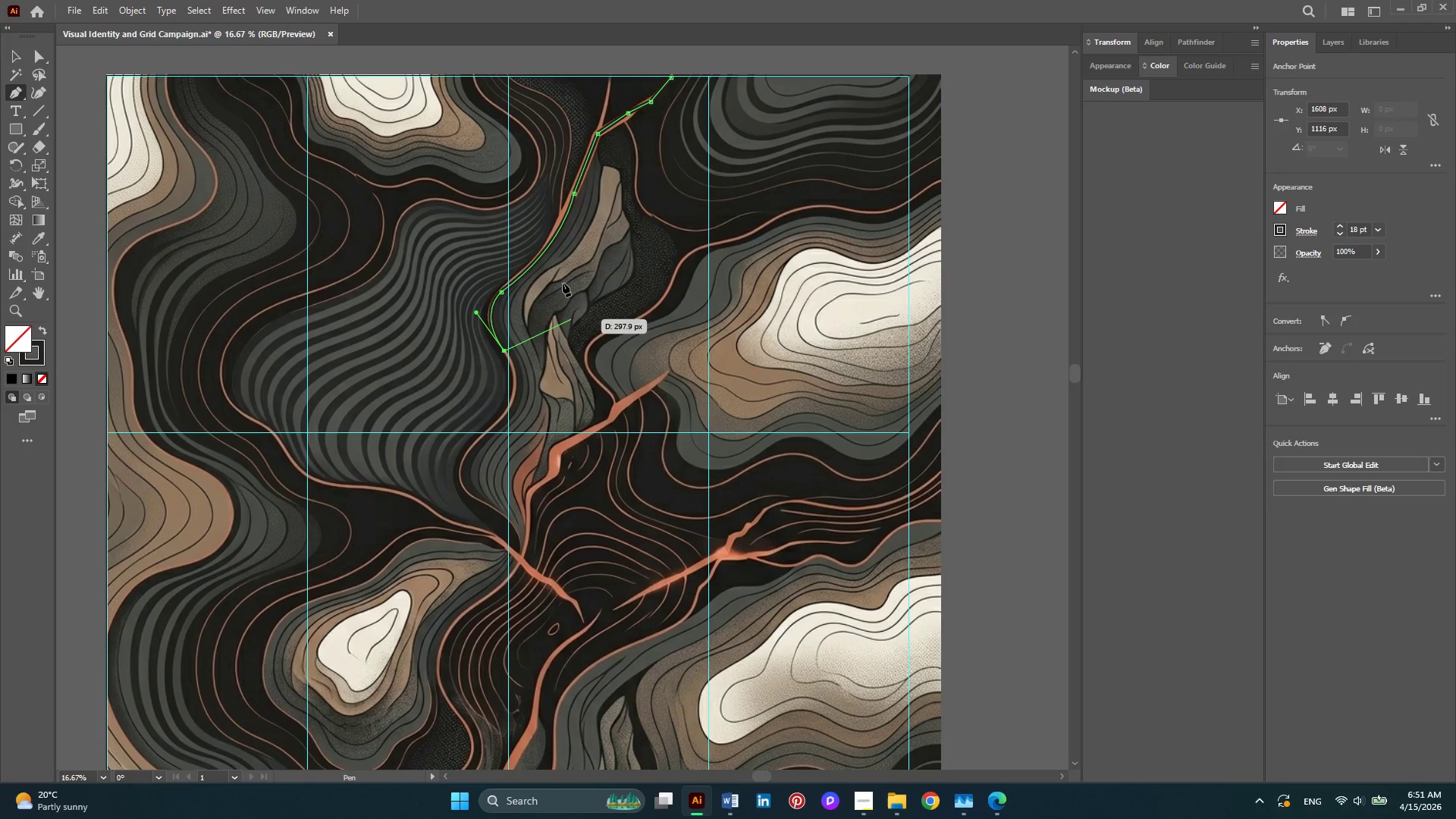 
hold_key(key=AltLeft, duration=0.41)
 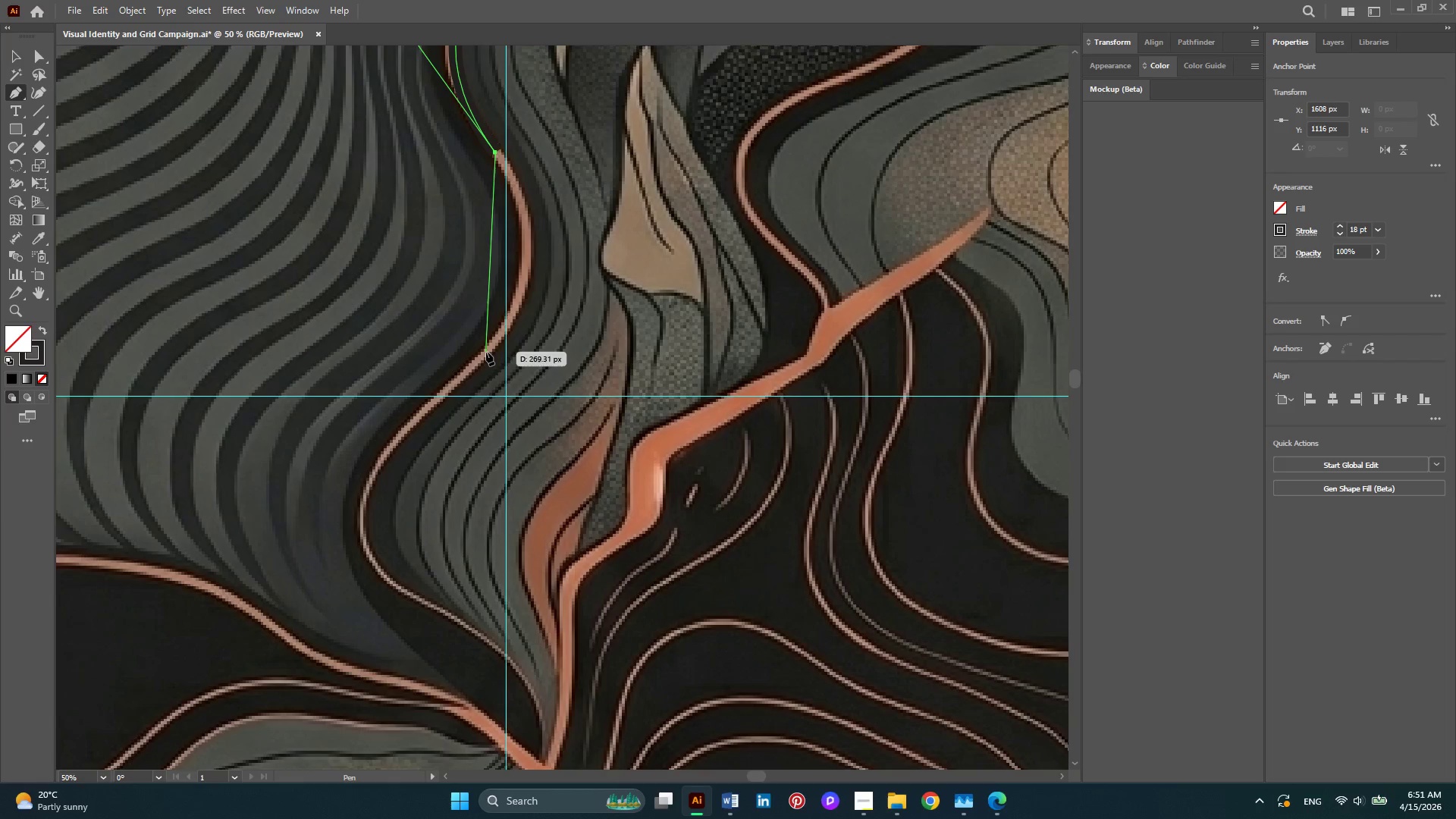 
scroll: coordinate [553, 255], scroll_direction: down, amount: 4.0
 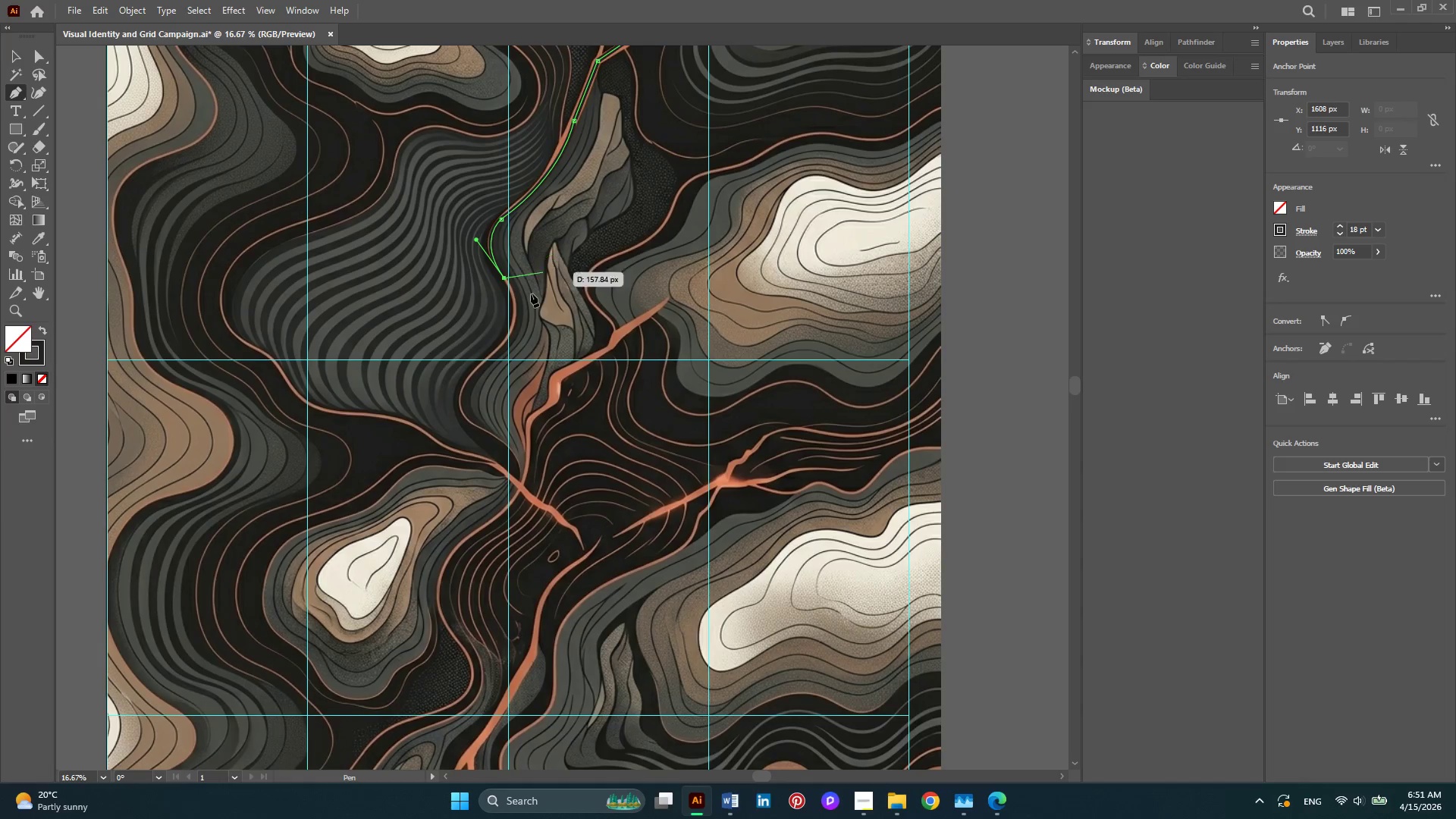 
scroll: coordinate [509, 341], scroll_direction: up, amount: 3.0
 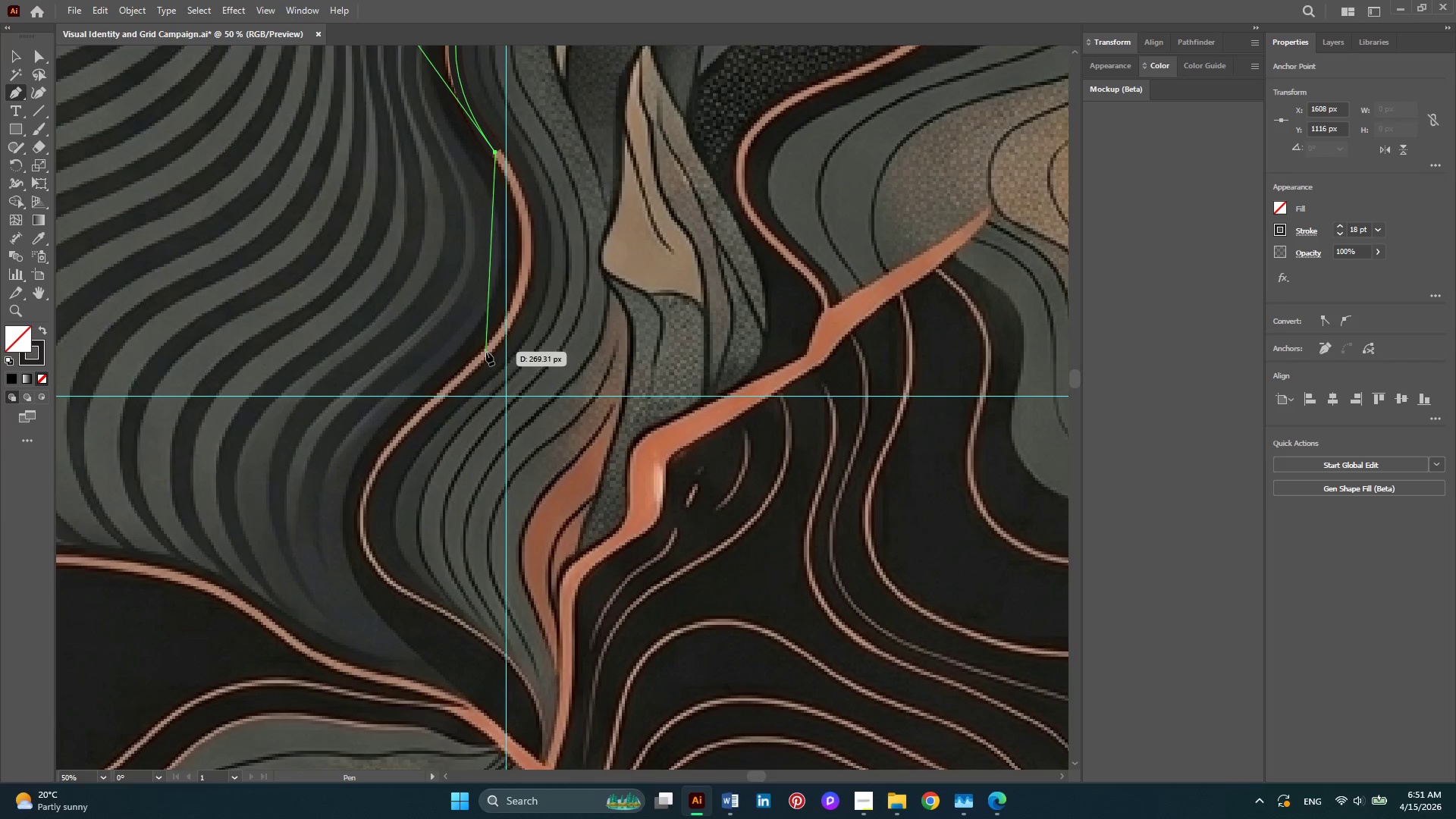 
left_click_drag(start_coordinate=[486, 352], to_coordinate=[400, 444])
 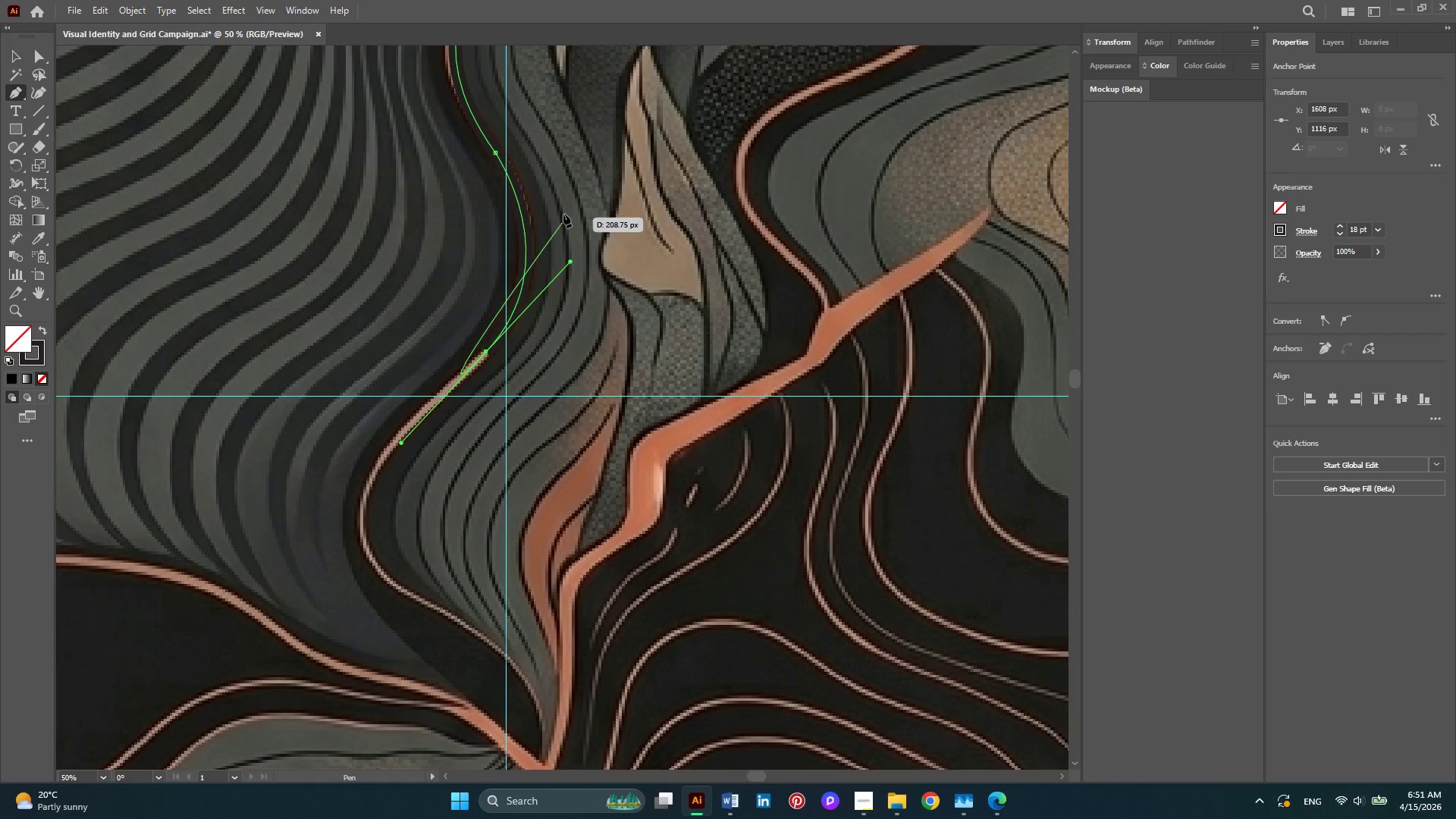 
scroll: coordinate [563, 209], scroll_direction: down, amount: 5.0
 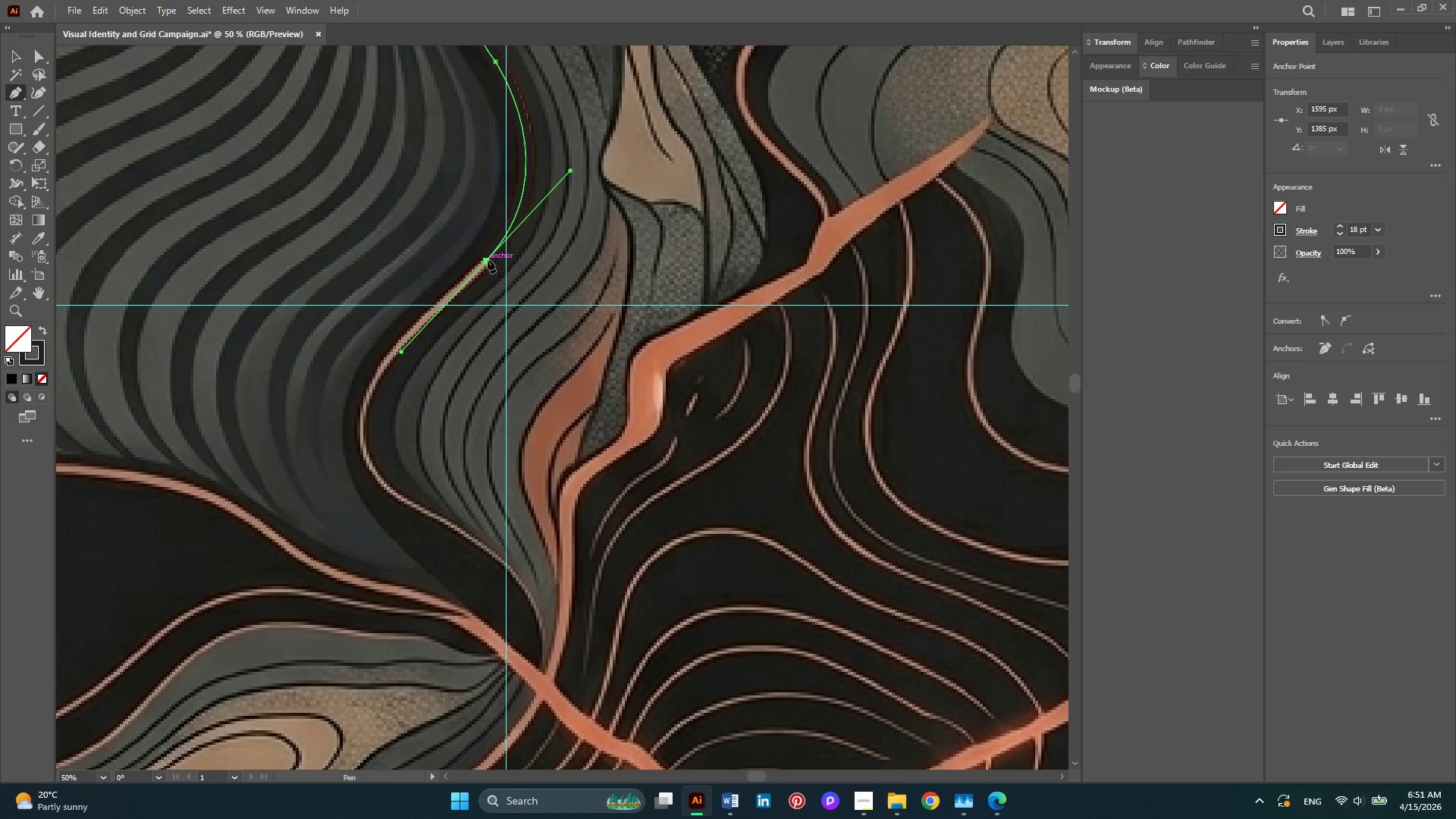 
left_click([488, 259])
 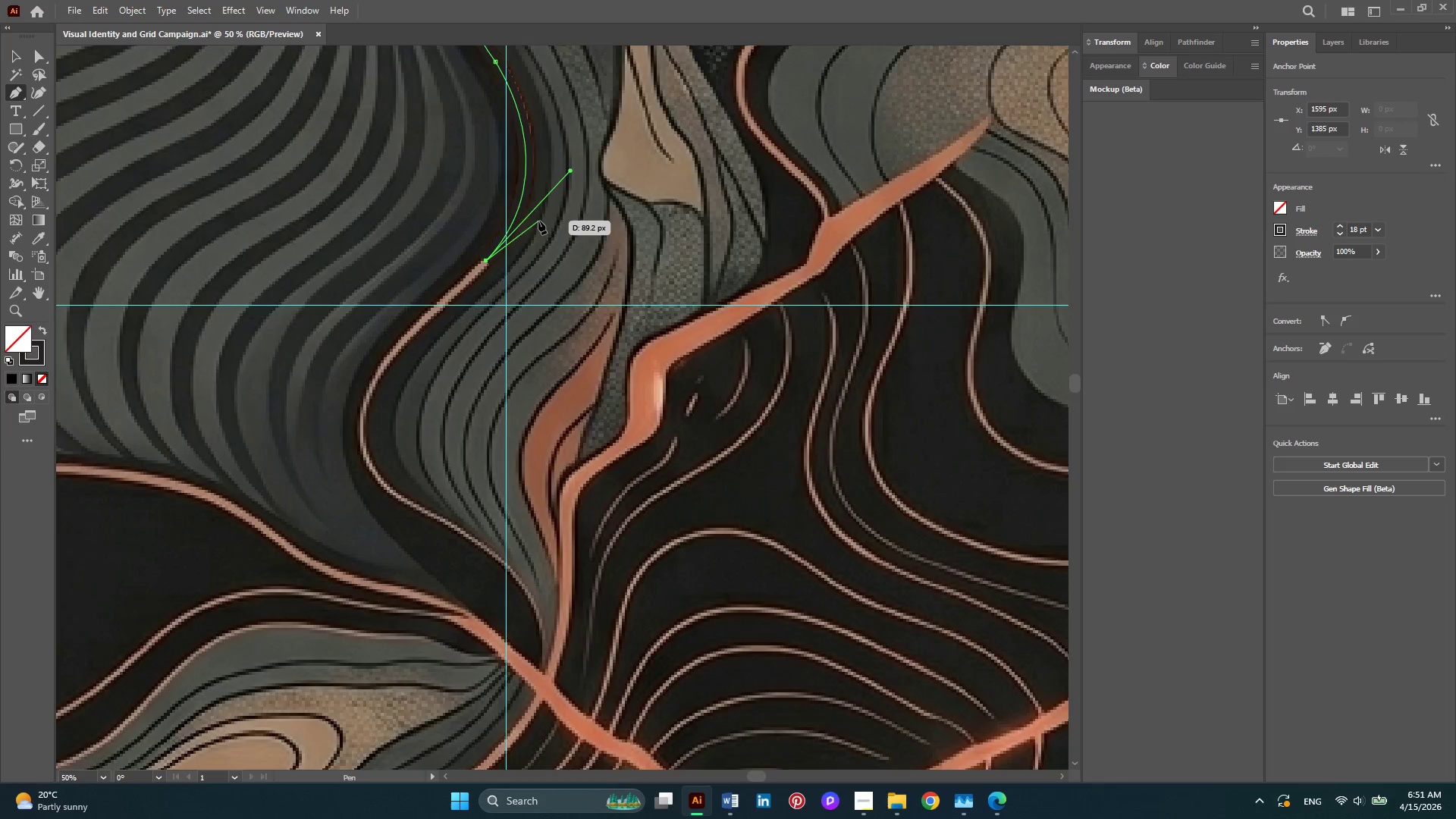 
key(Alt+AltLeft)
 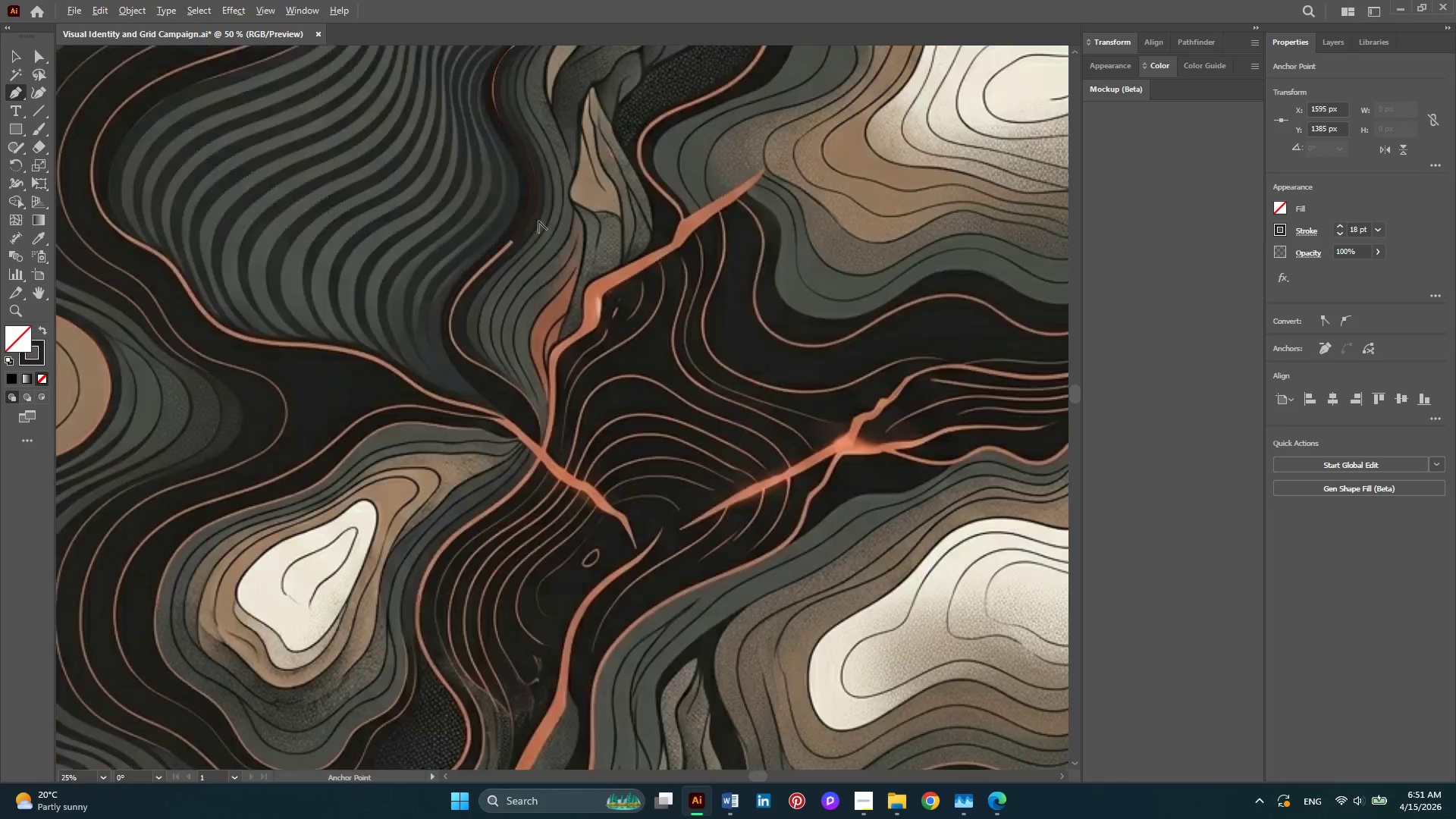 
scroll: coordinate [538, 221], scroll_direction: down, amount: 2.0
 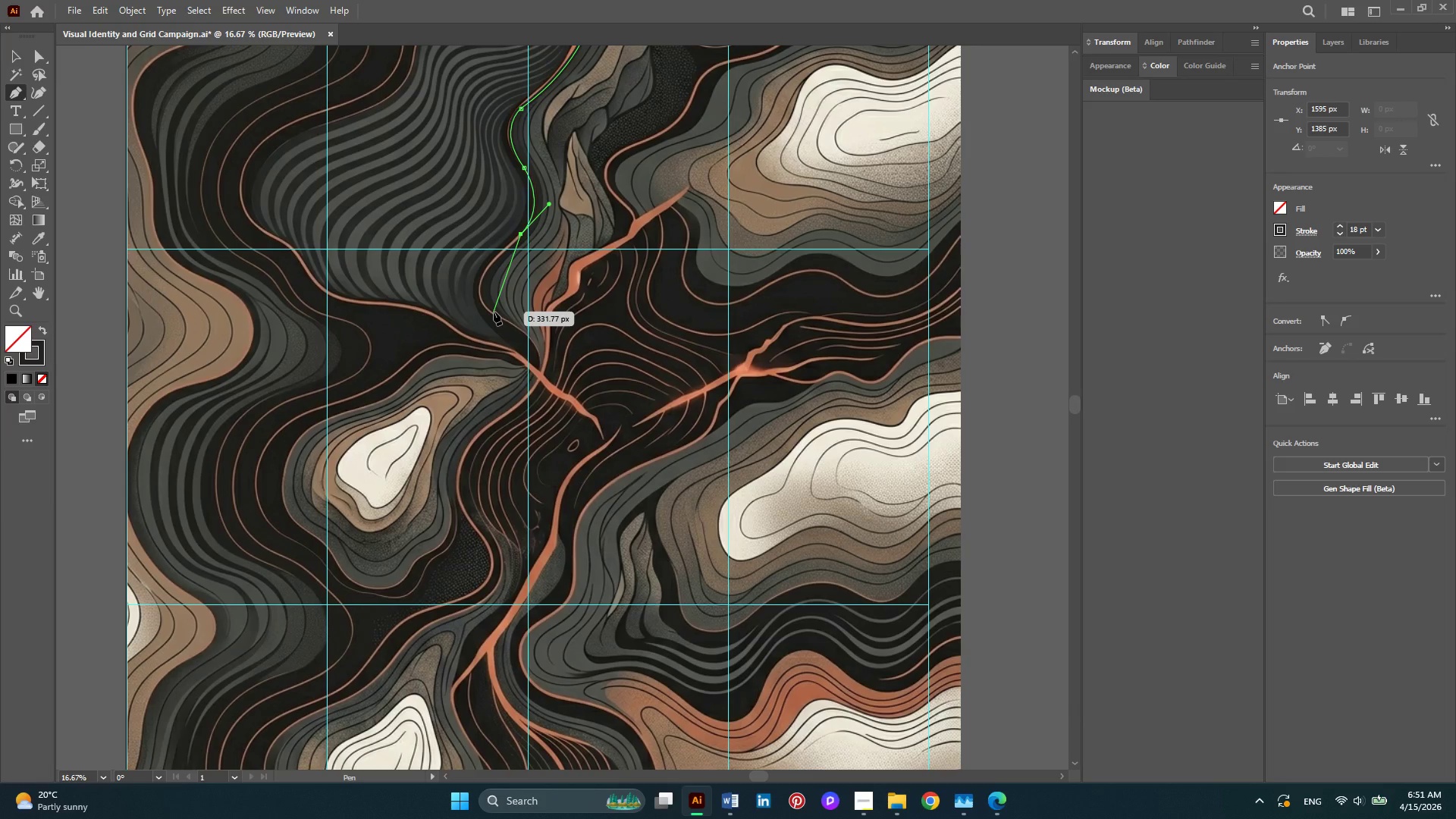 
left_click_drag(start_coordinate=[494, 312], to_coordinate=[540, 334])
 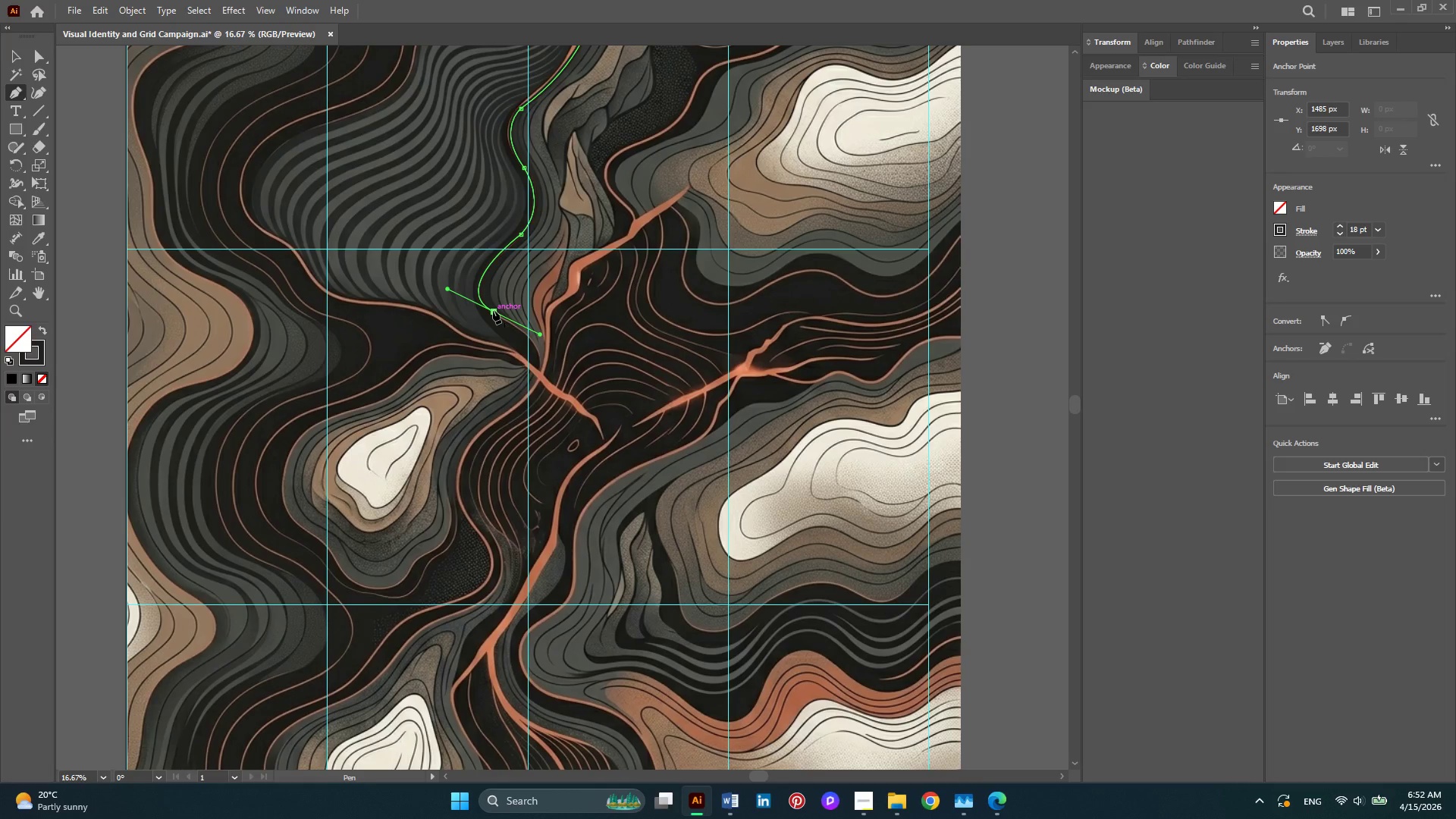 
left_click([493, 310])
 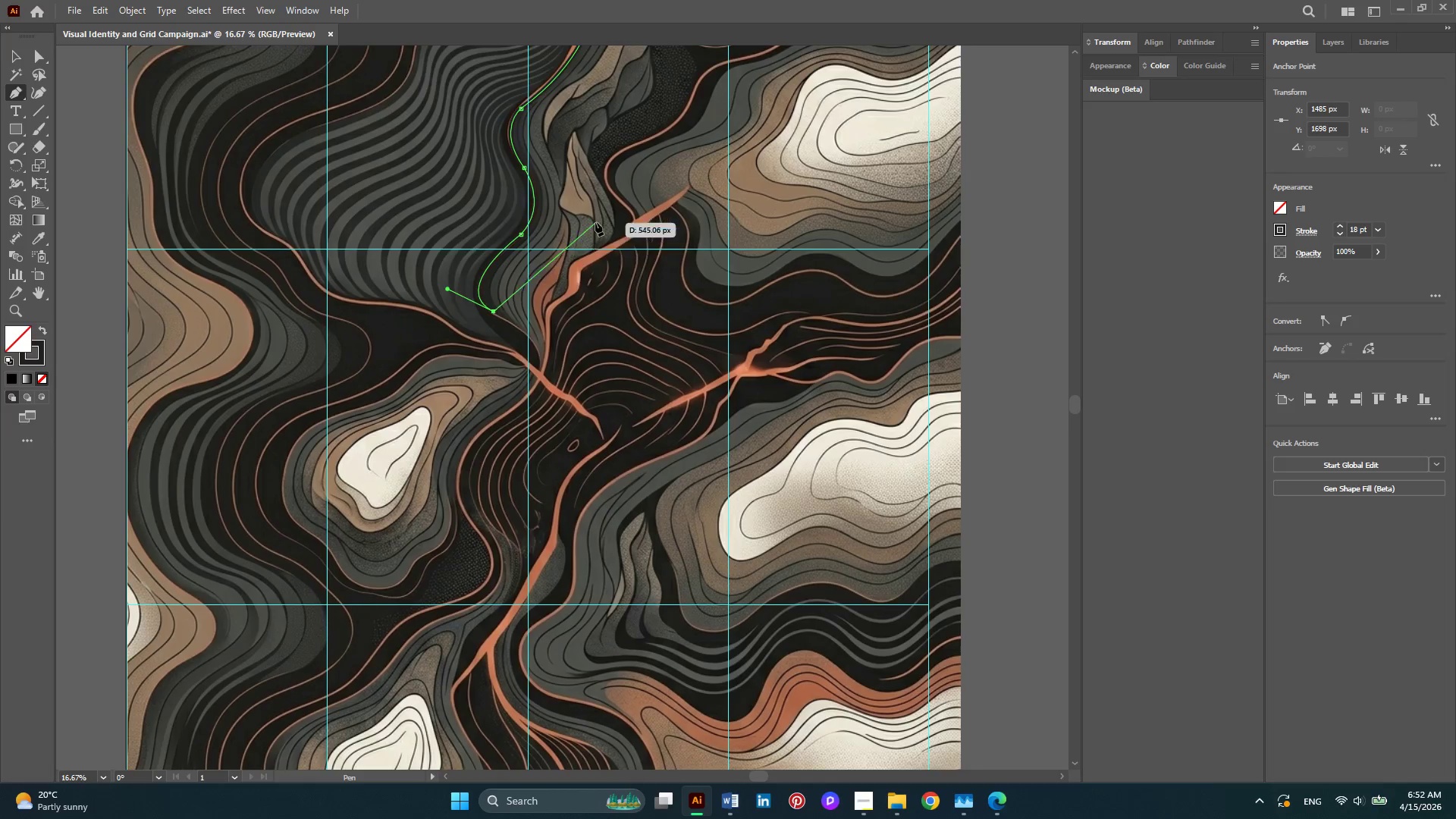 
key(Alt+AltLeft)
 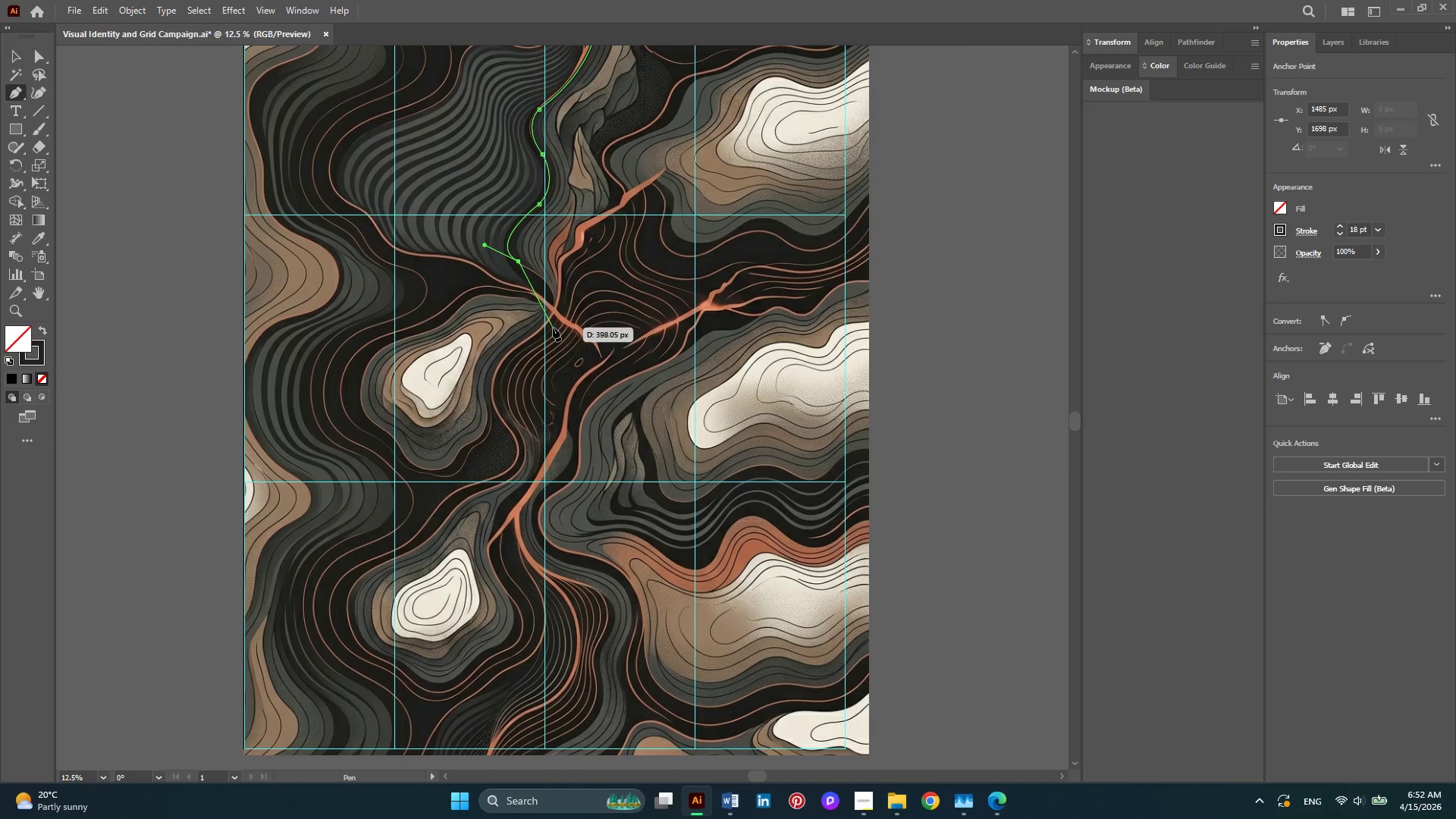 
scroll: coordinate [595, 222], scroll_direction: down, amount: 3.0
 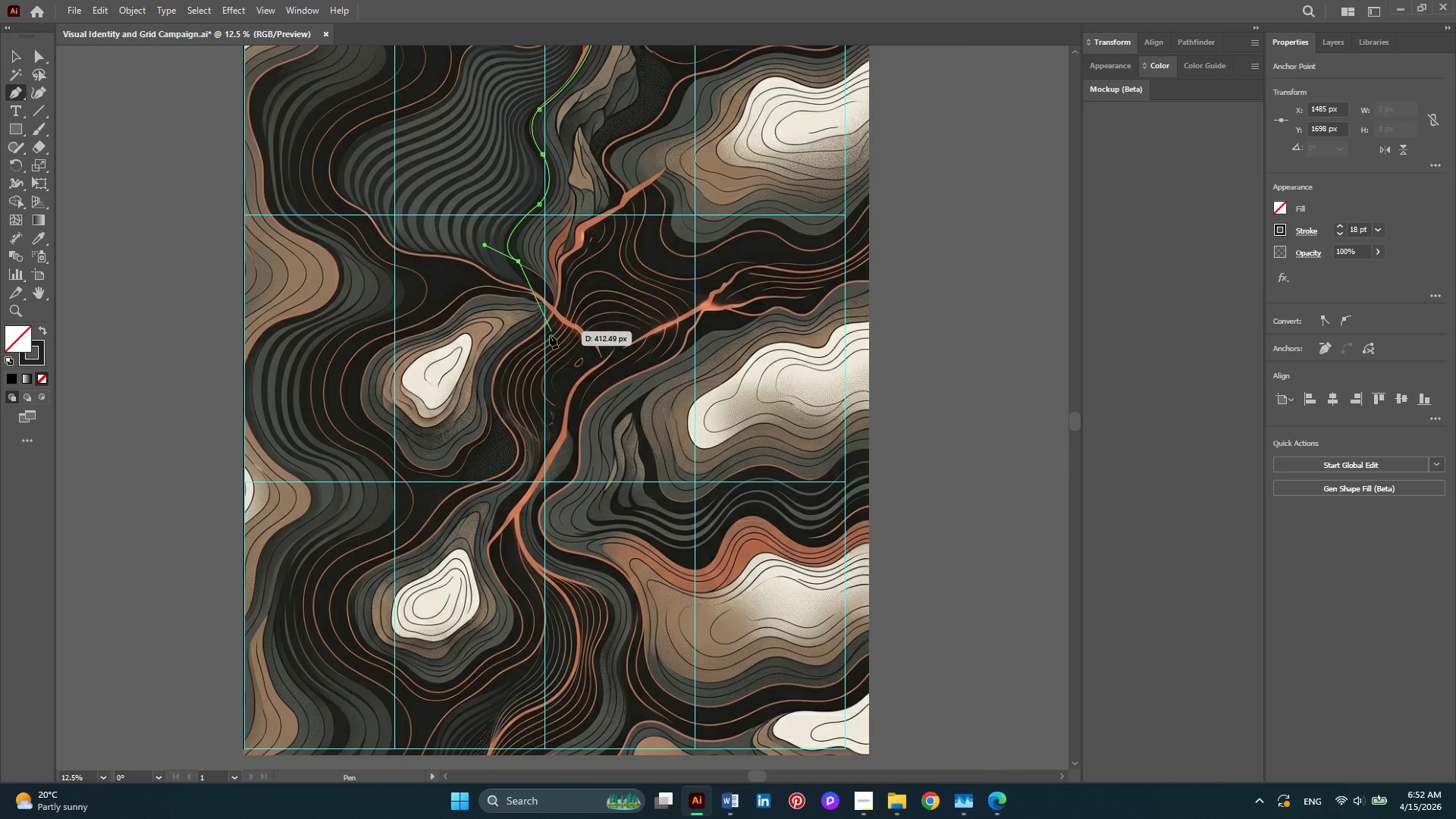 
key(Alt+AltLeft)
 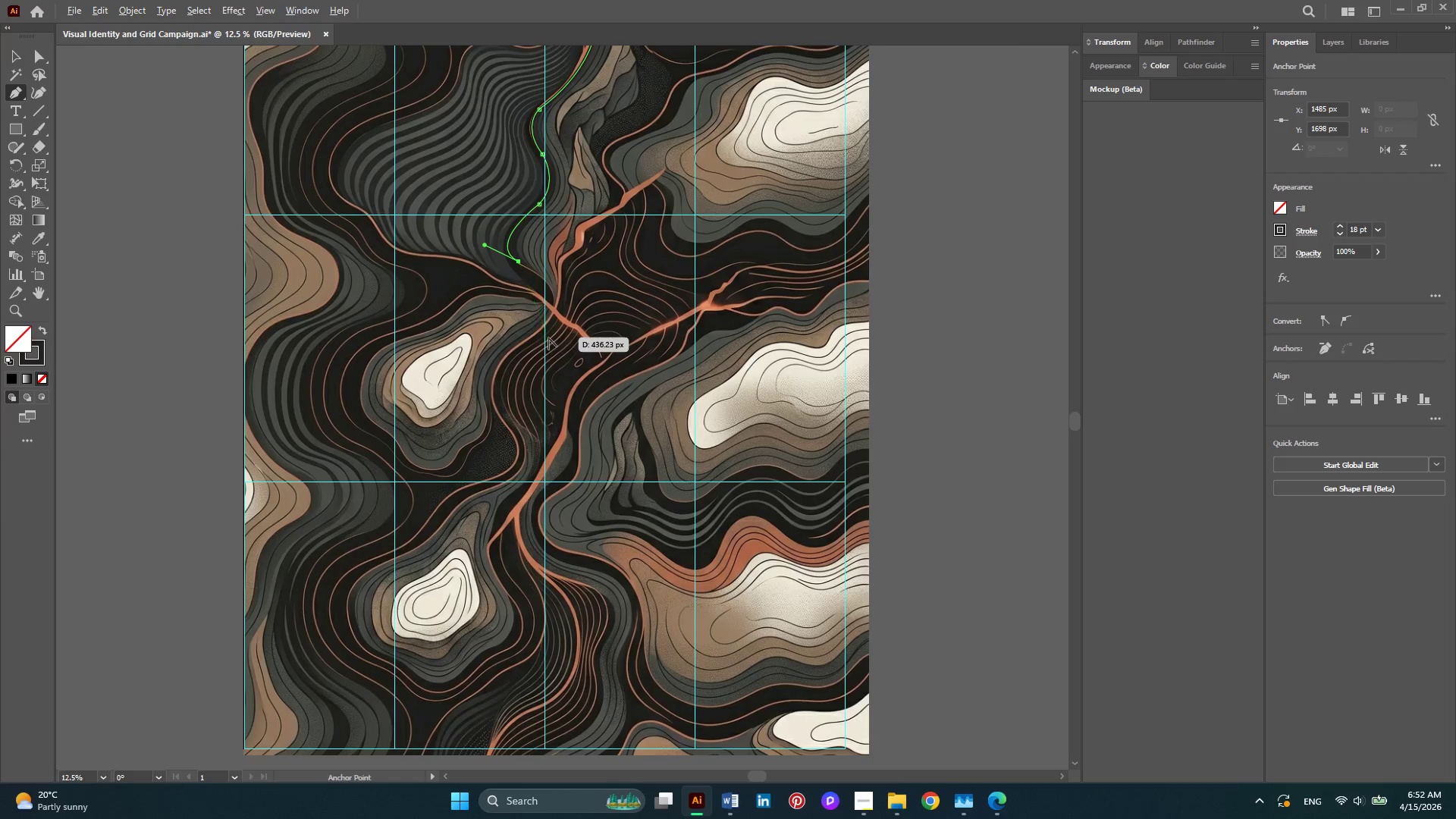 
scroll: coordinate [548, 337], scroll_direction: up, amount: 2.0
 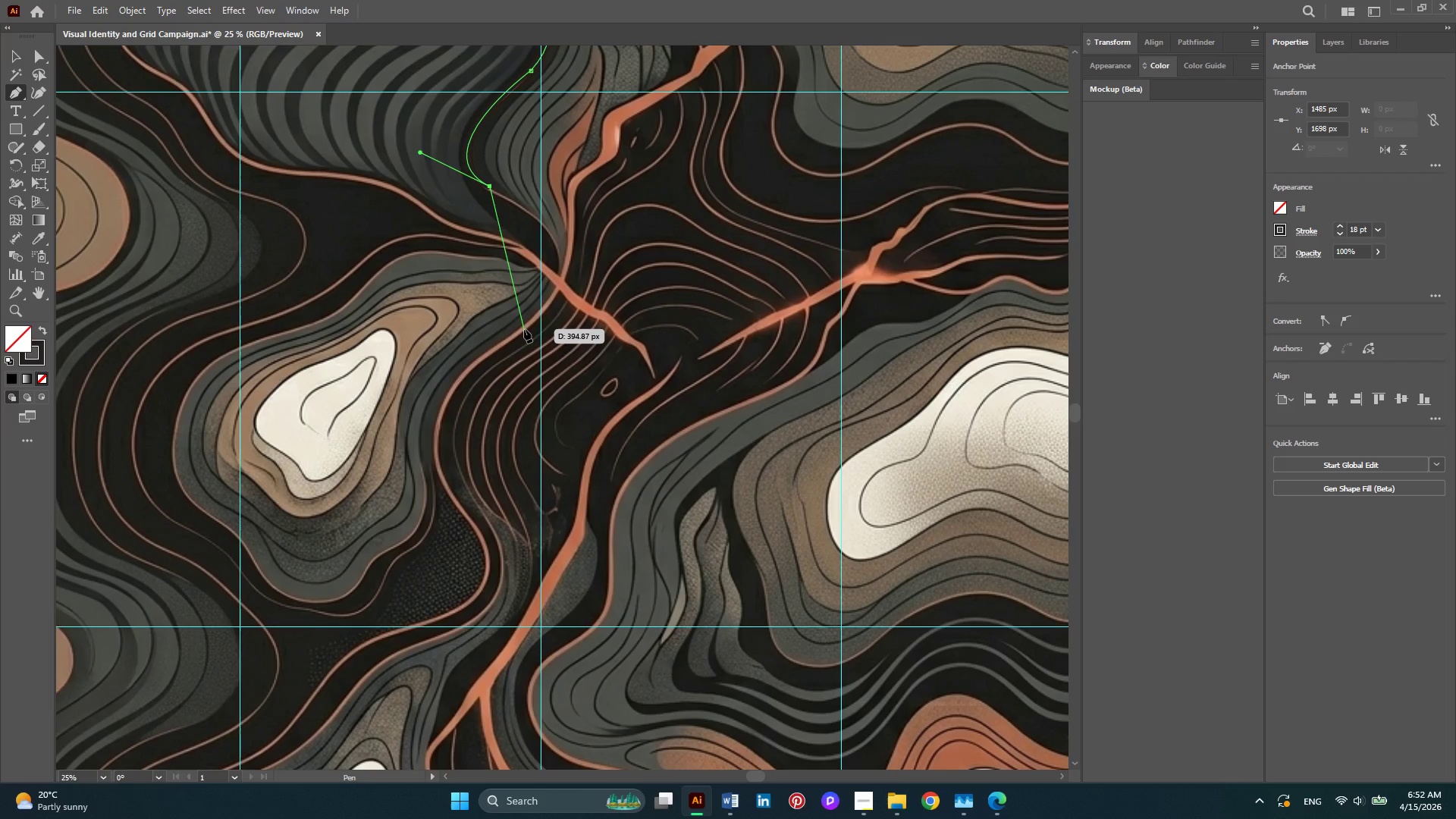 
left_click_drag(start_coordinate=[524, 329], to_coordinate=[423, 410])
 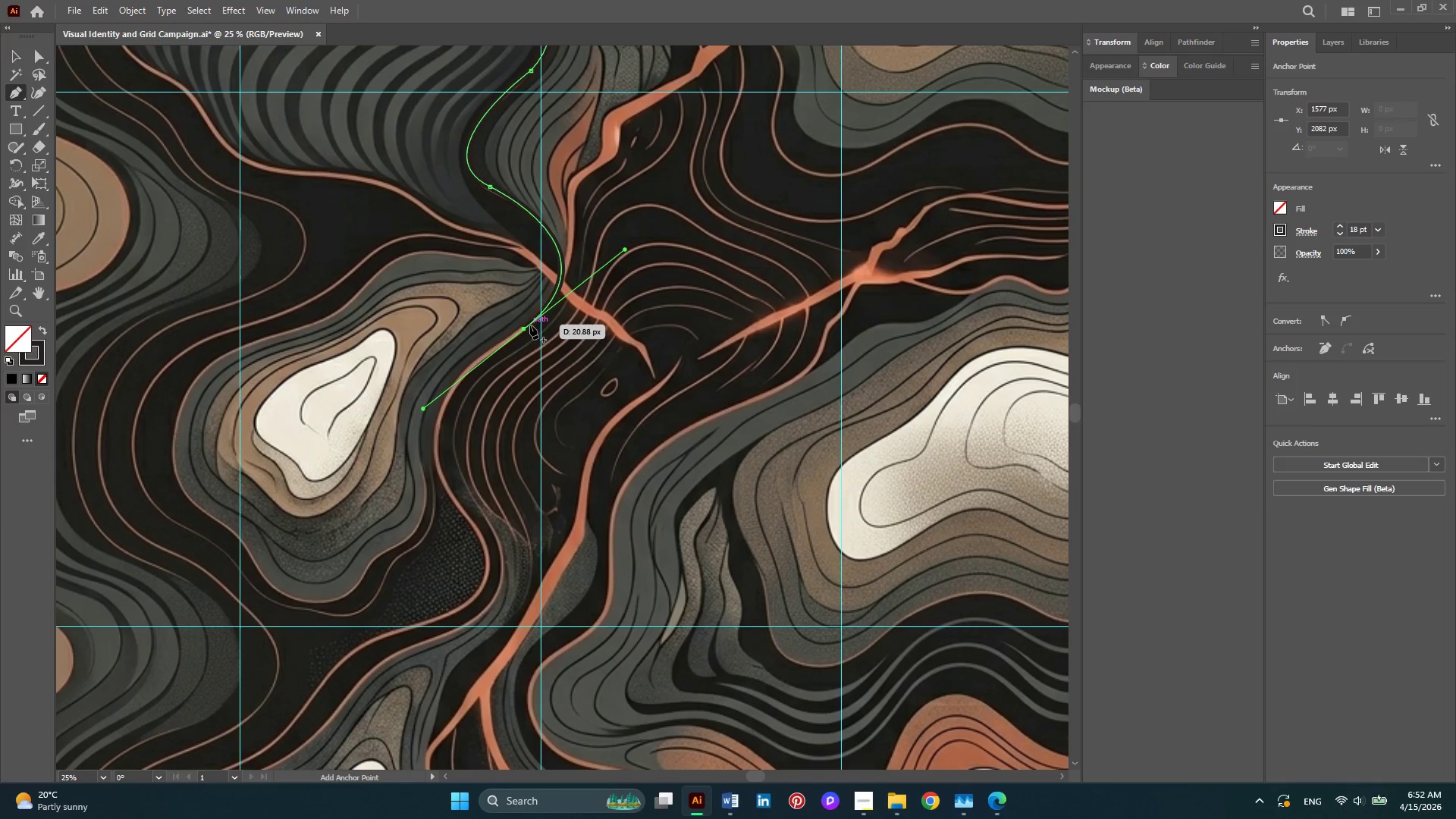 
left_click([525, 327])
 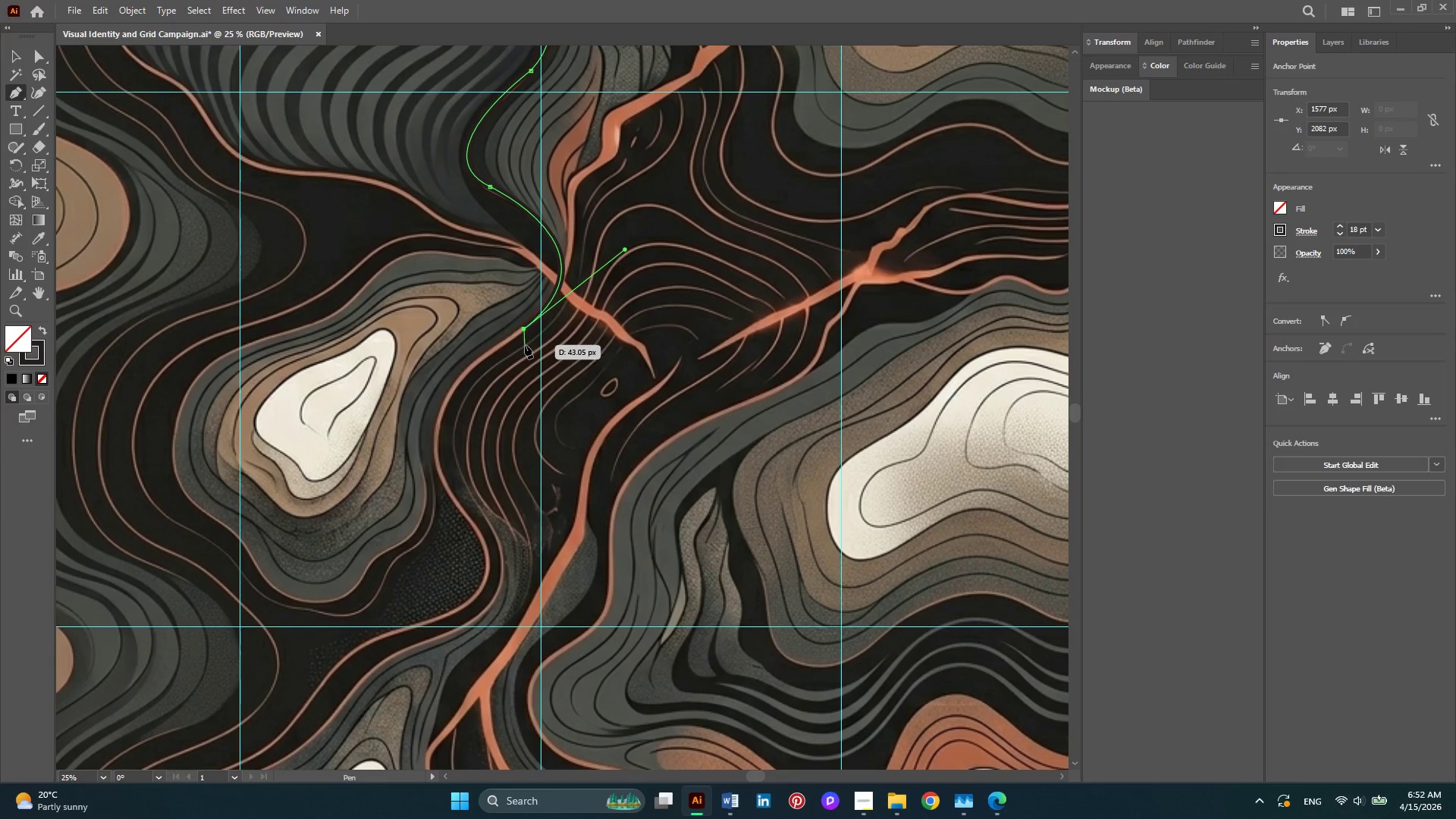 
key(Alt+AltLeft)
 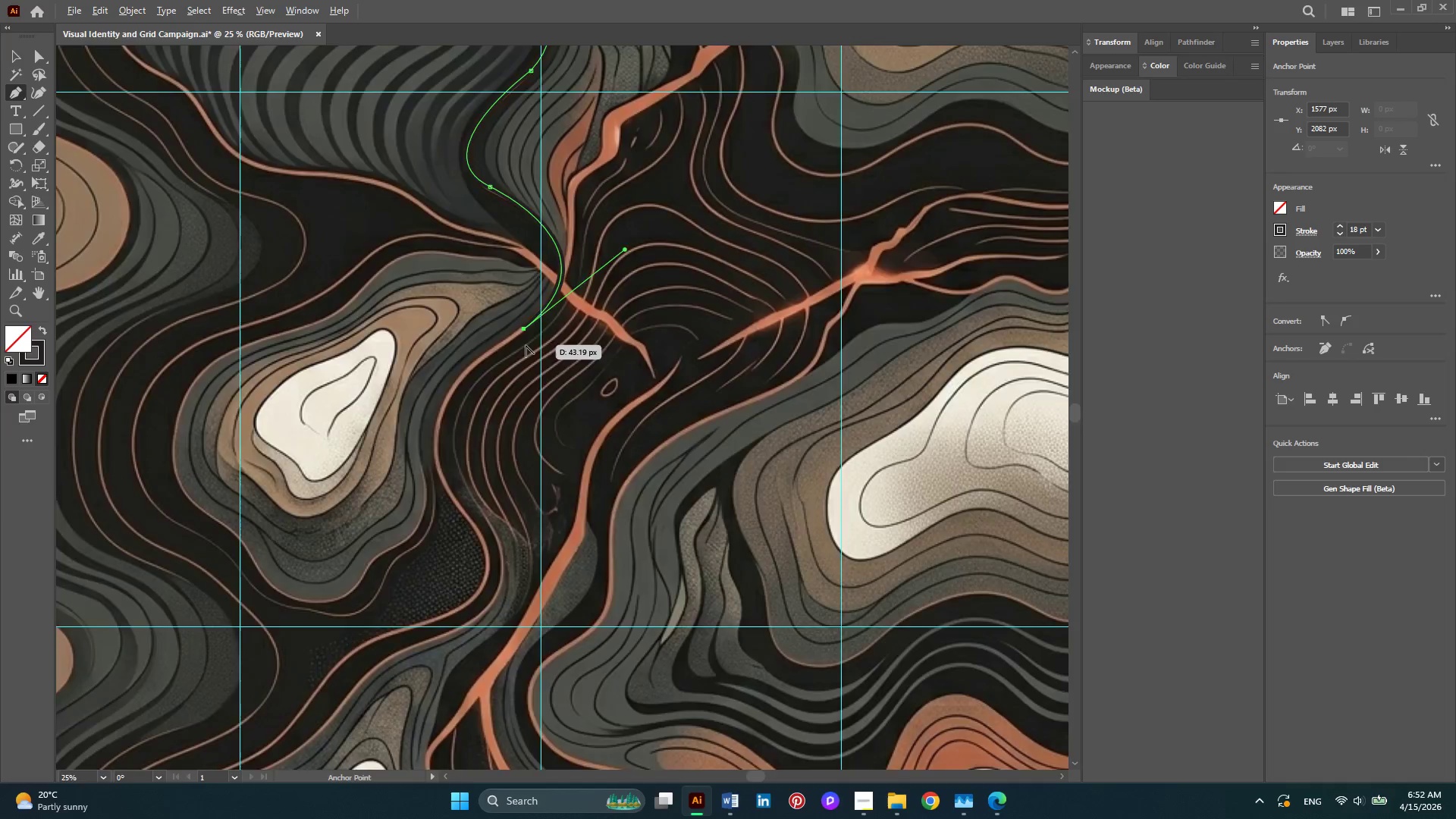 
hold_key(key=AltLeft, duration=0.38)
scroll: coordinate [502, 397], scroll_direction: up, amount: 1.0
 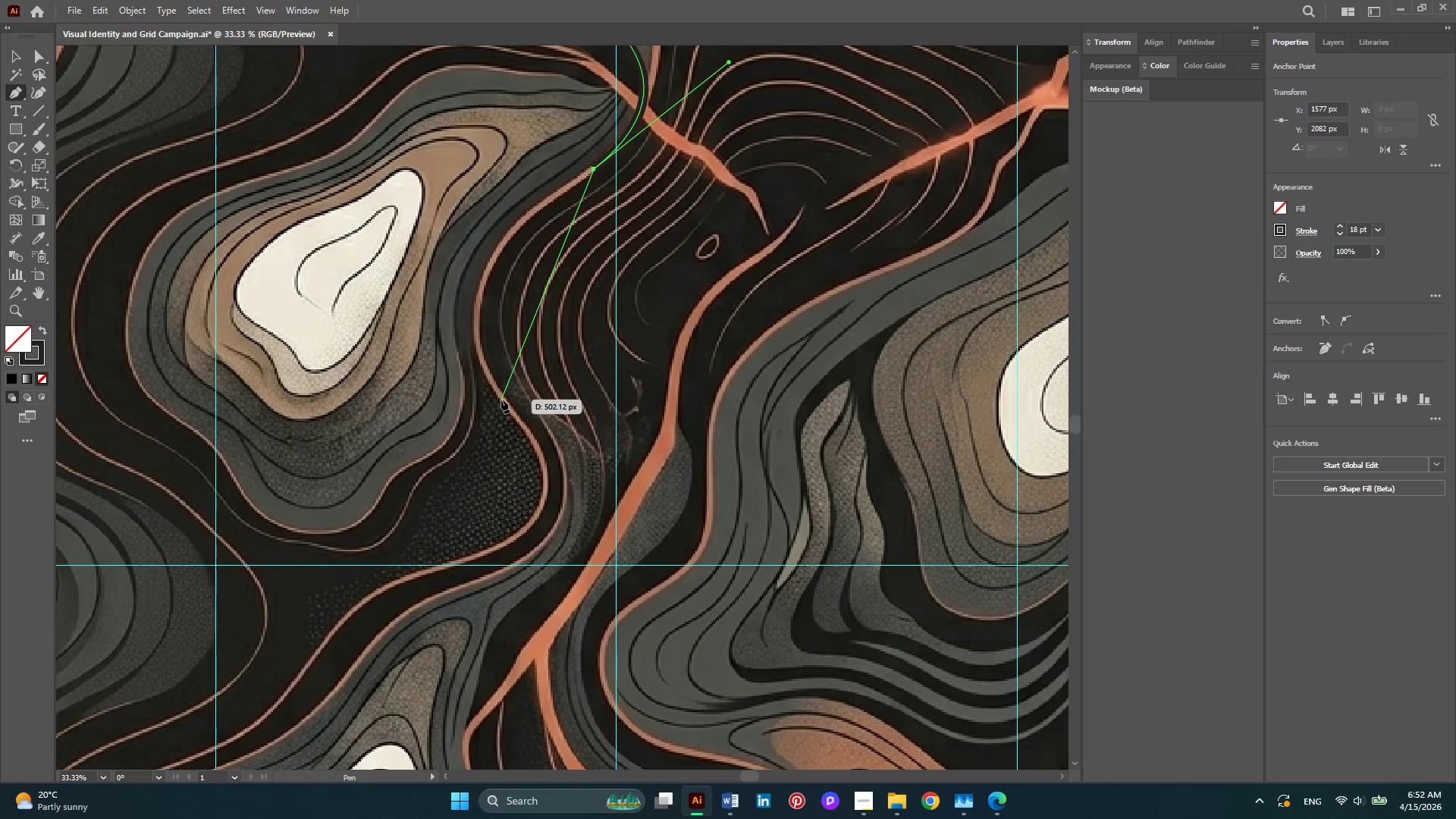 
left_click_drag(start_coordinate=[501, 400], to_coordinate=[592, 544])
 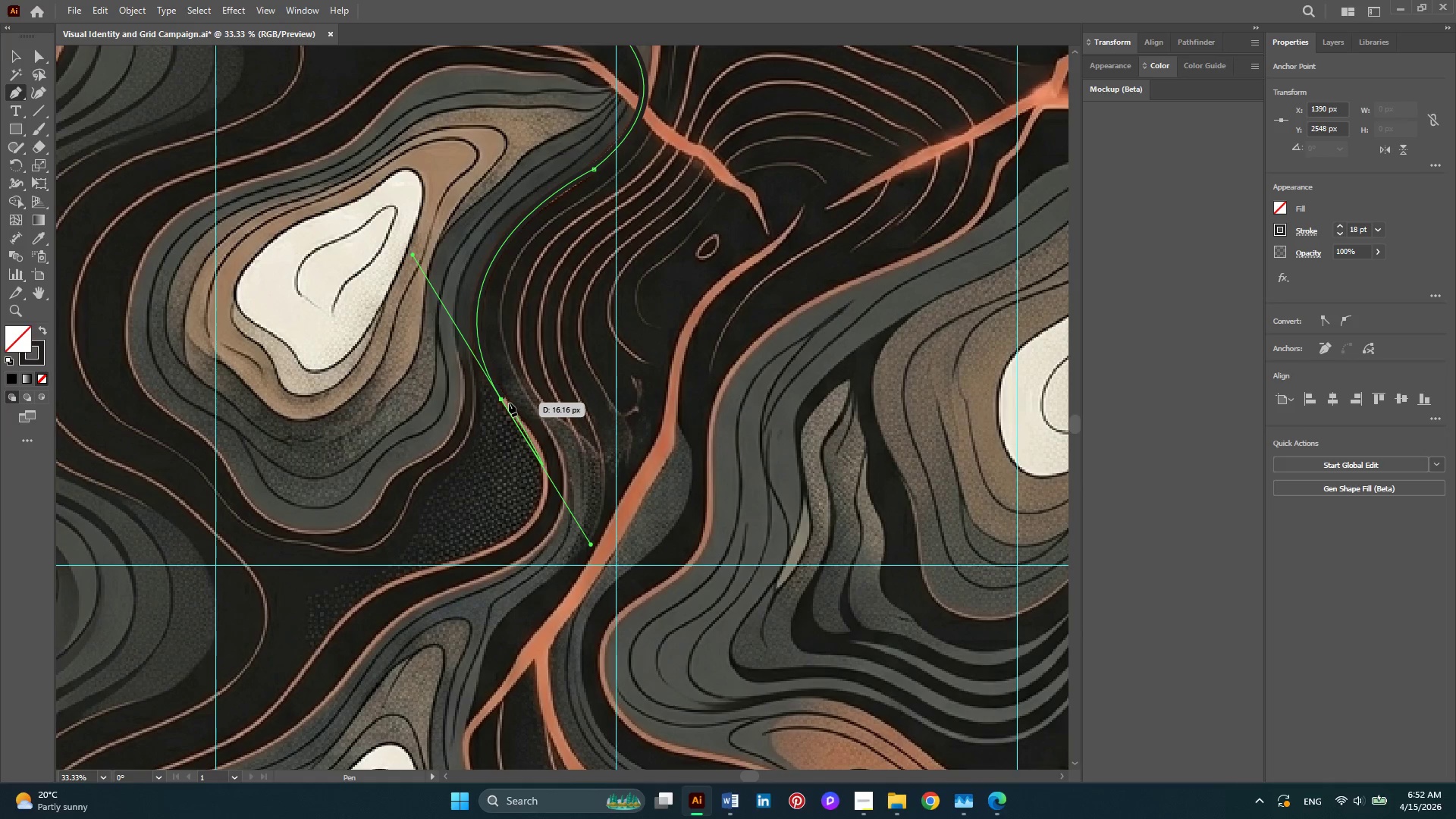 
left_click([504, 400])
 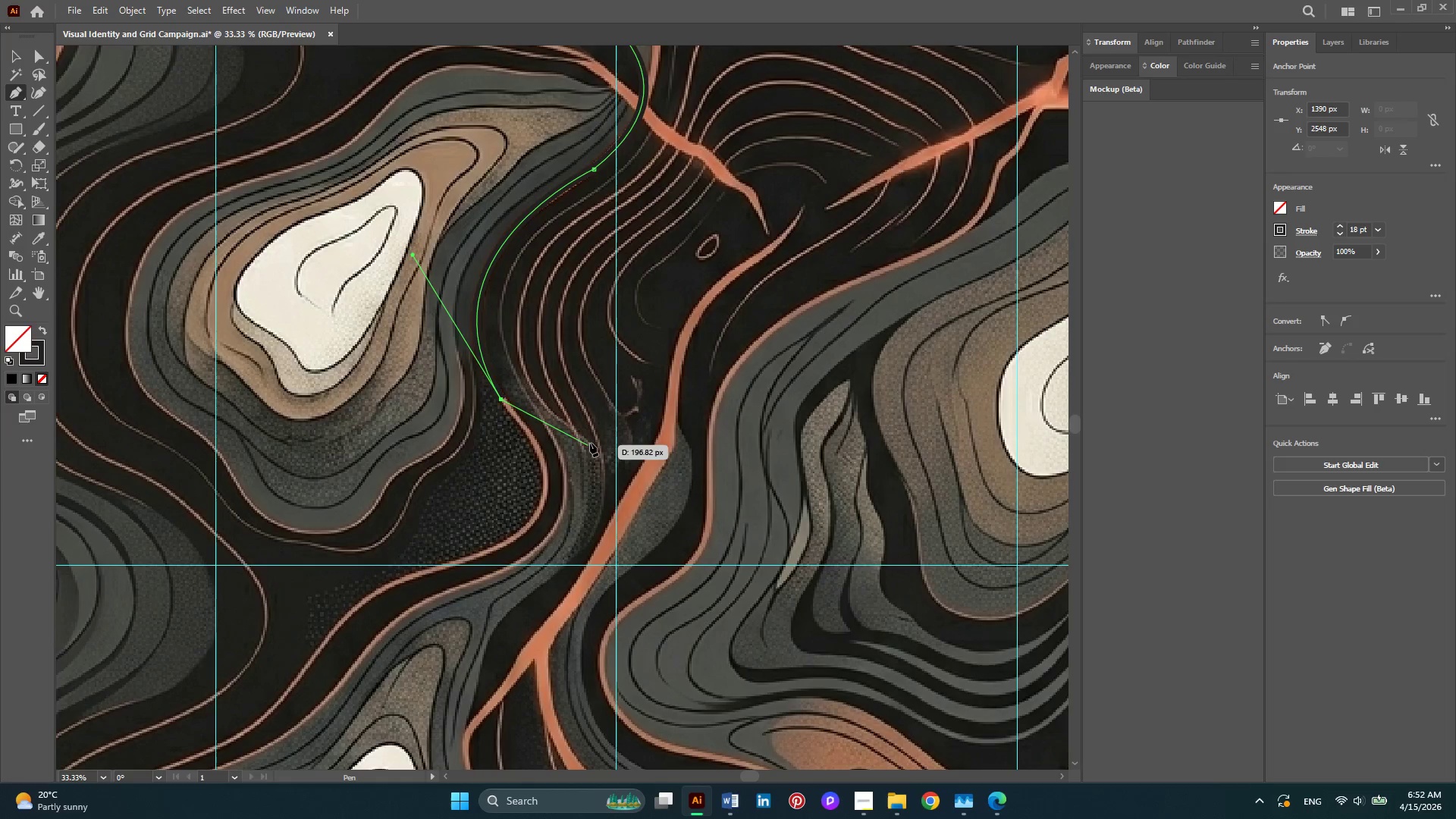 
key(Alt+AltLeft)
 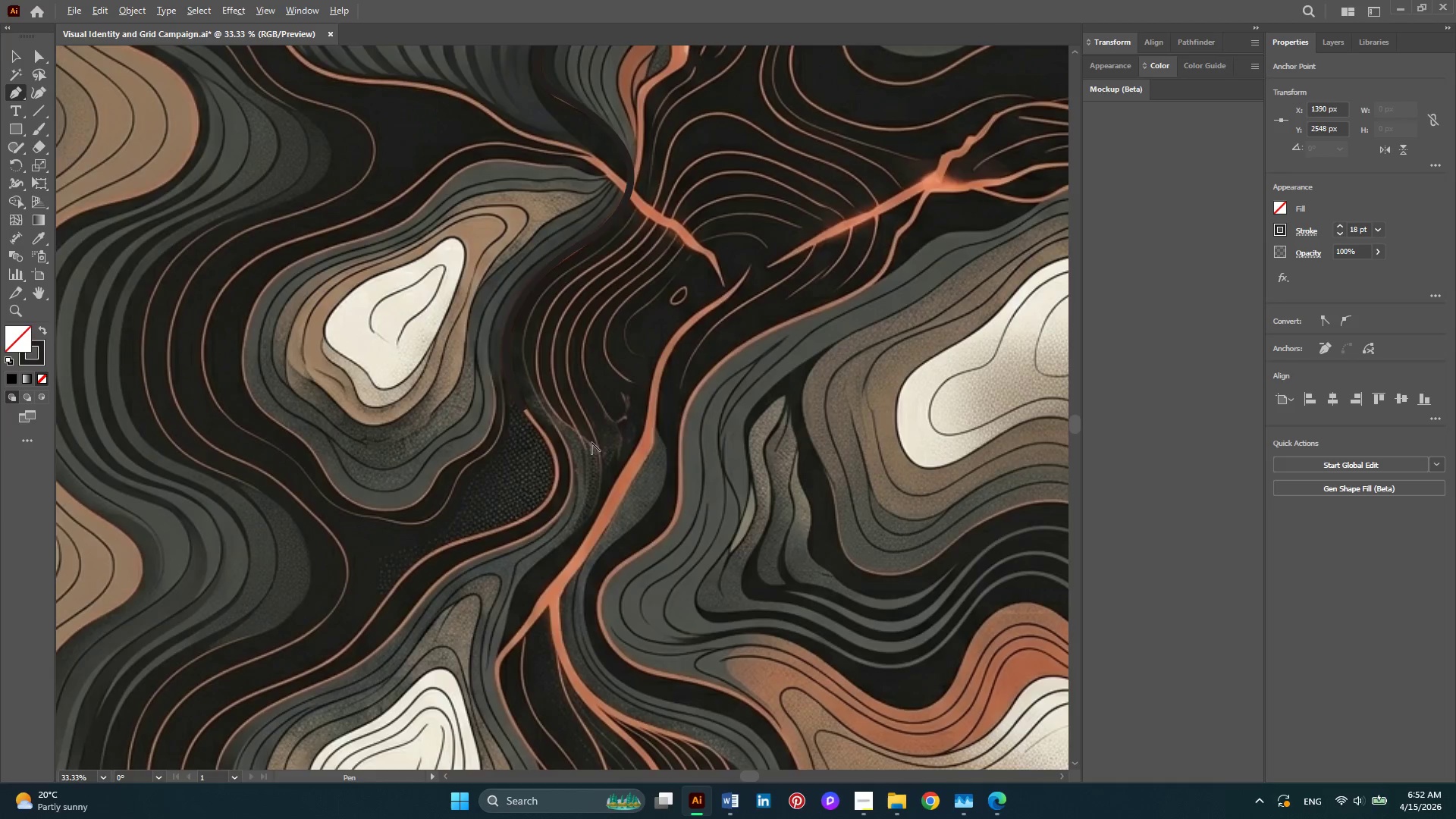 
key(Alt+AltLeft)
 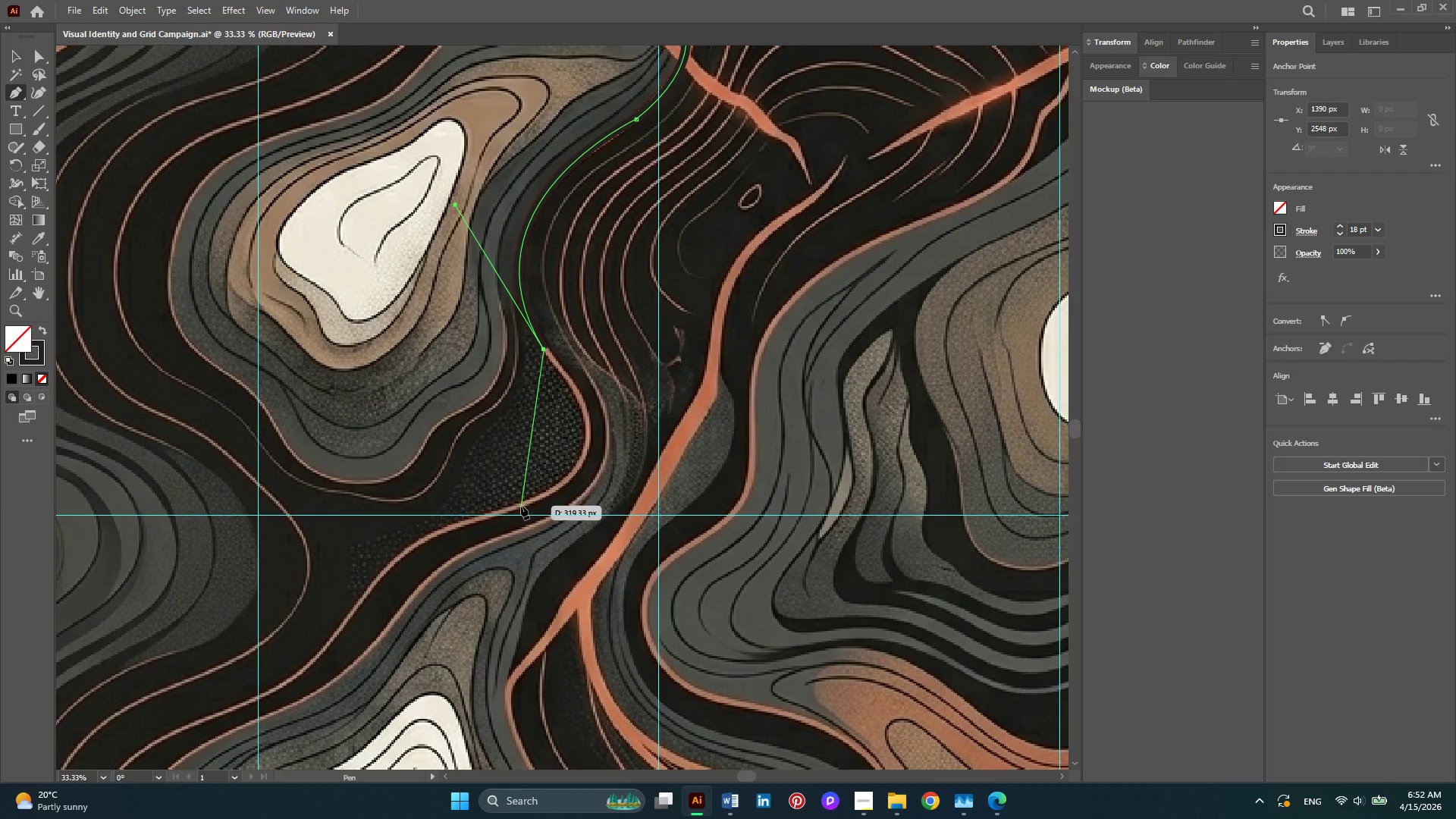 
scroll: coordinate [549, 492], scroll_direction: none, amount: 0.0
 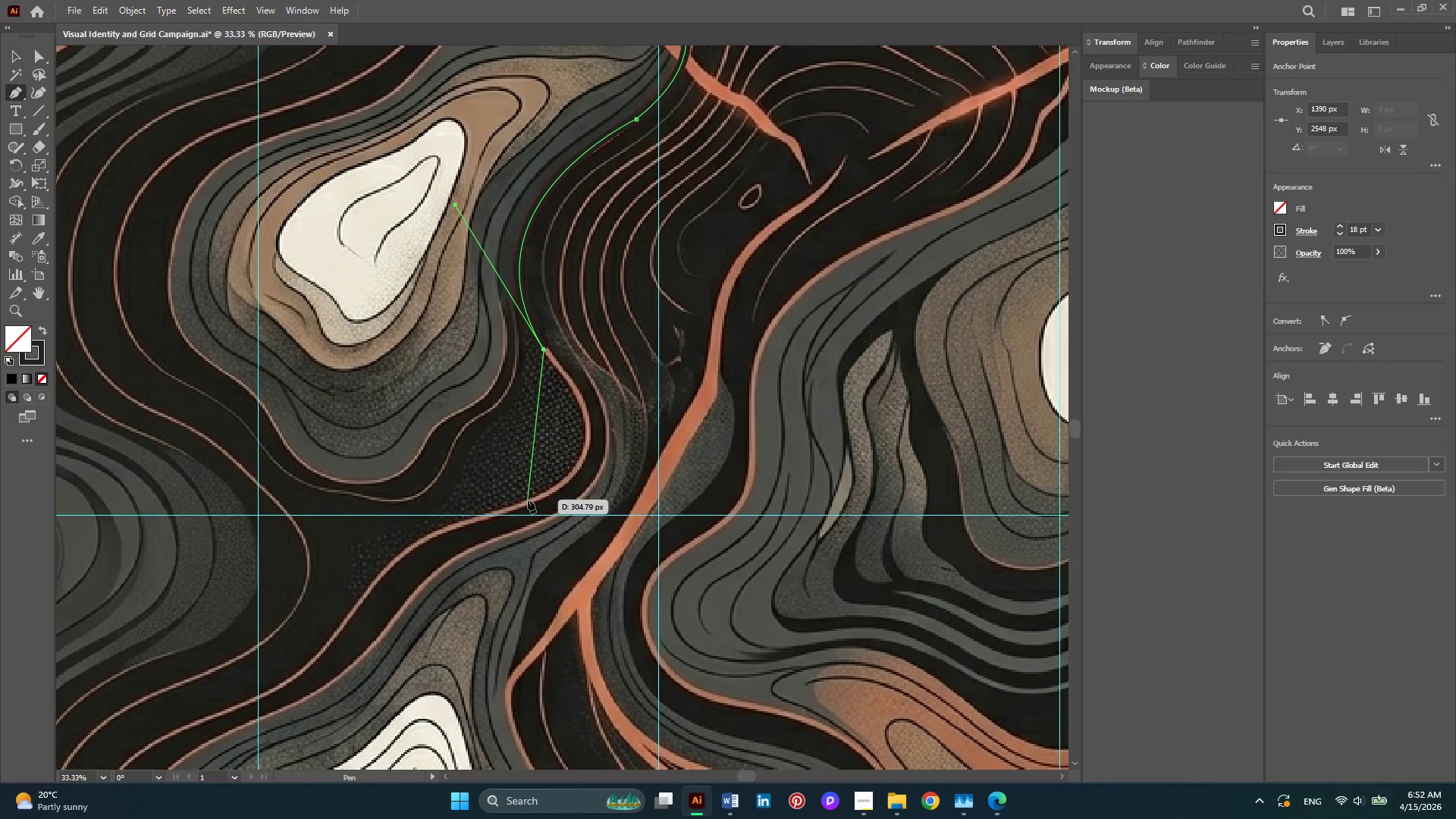 
left_click_drag(start_coordinate=[520, 504], to_coordinate=[384, 551])
 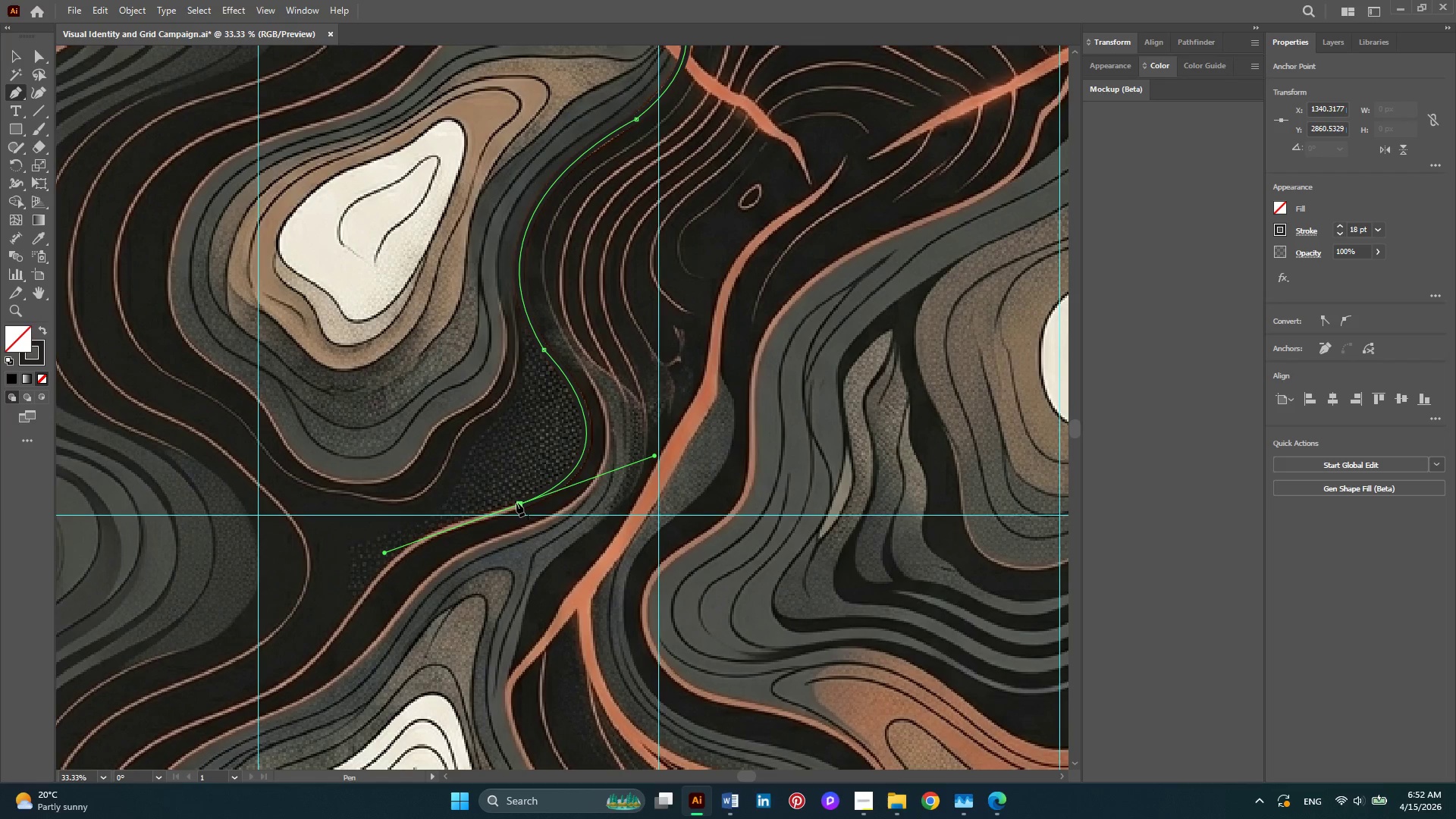 
left_click([516, 503])
 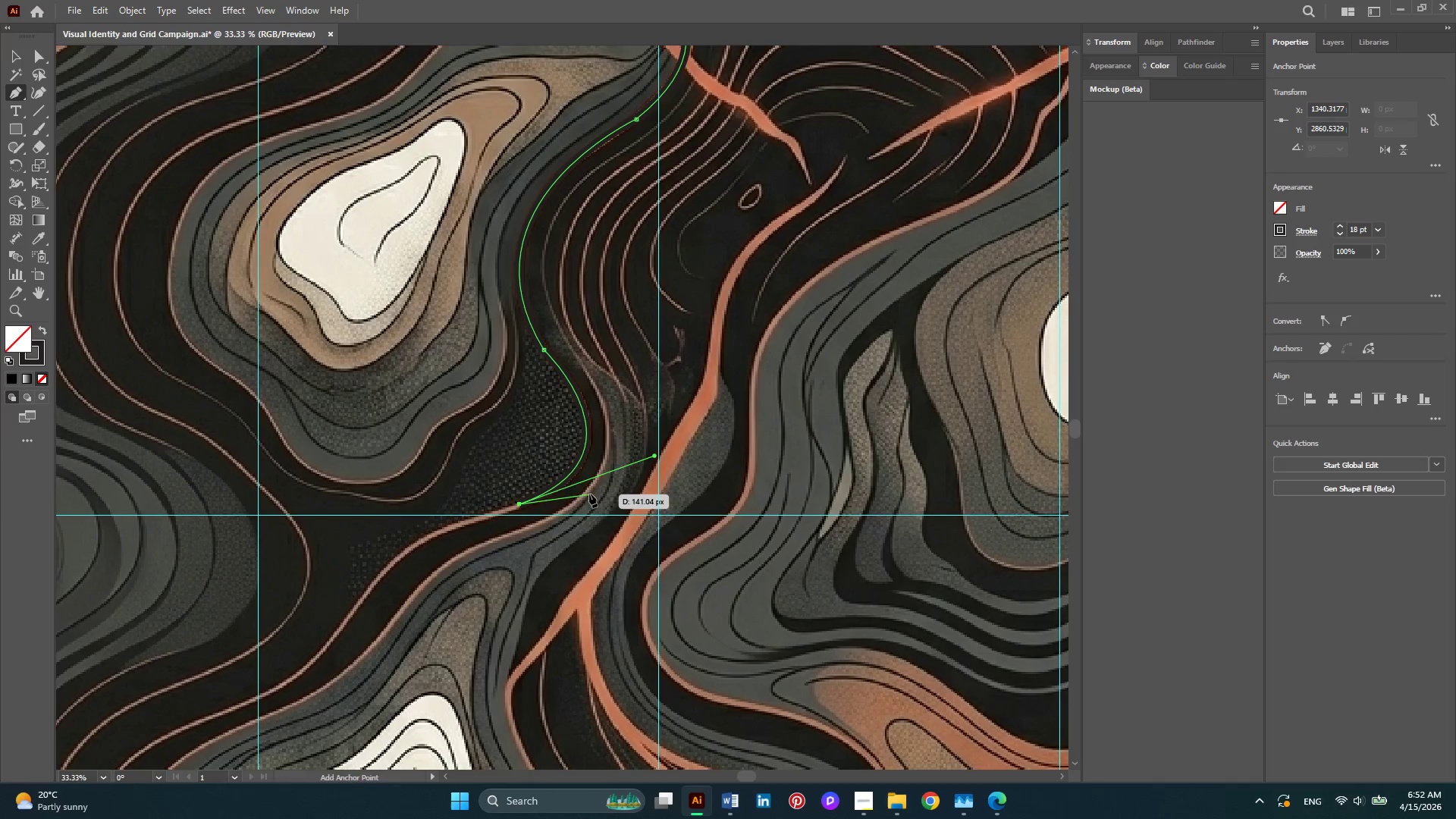 
key(Alt+AltLeft)
 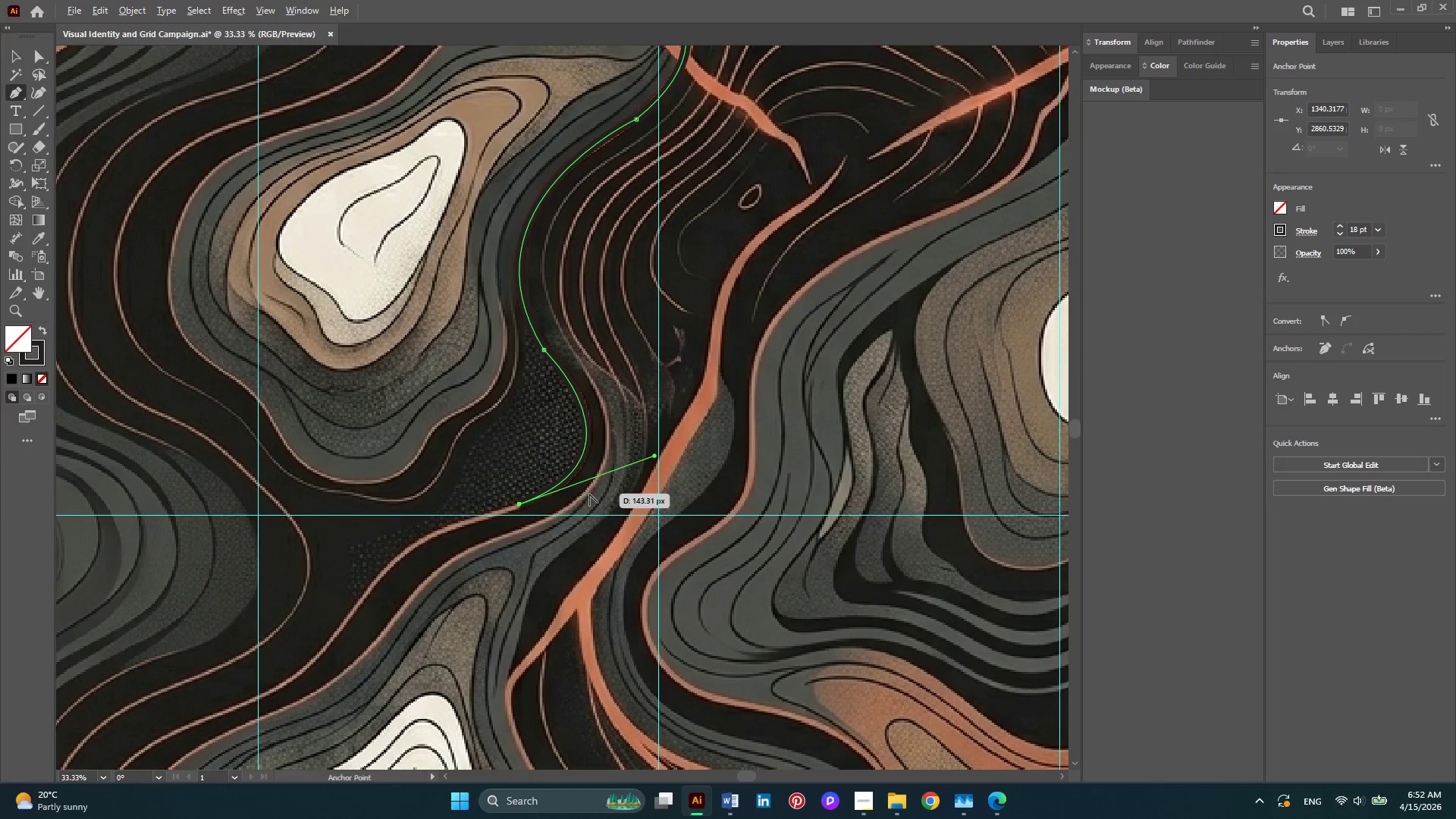 
hold_key(key=AltLeft, duration=0.33)
 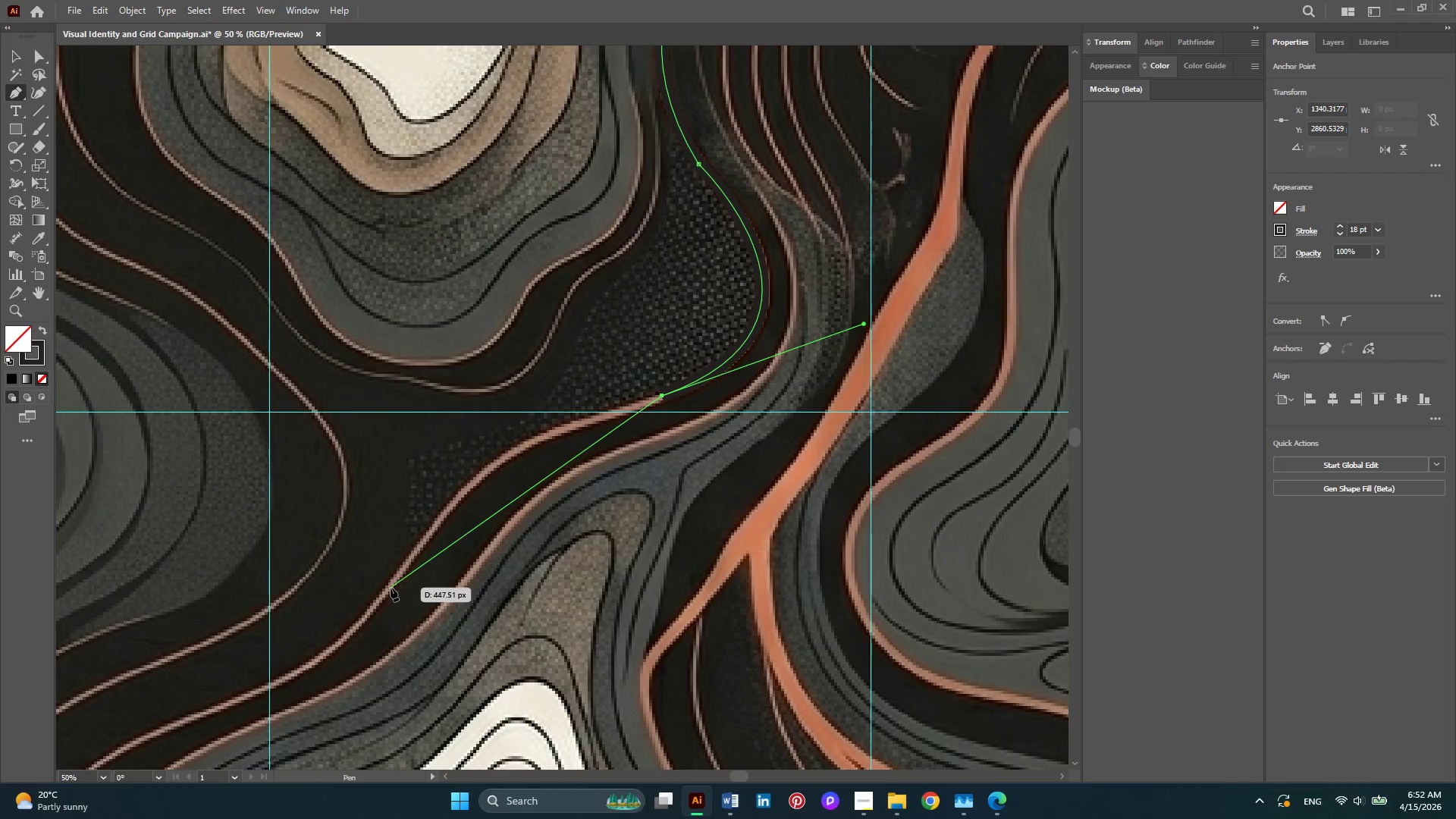 
scroll: coordinate [589, 494], scroll_direction: down, amount: 1.0
 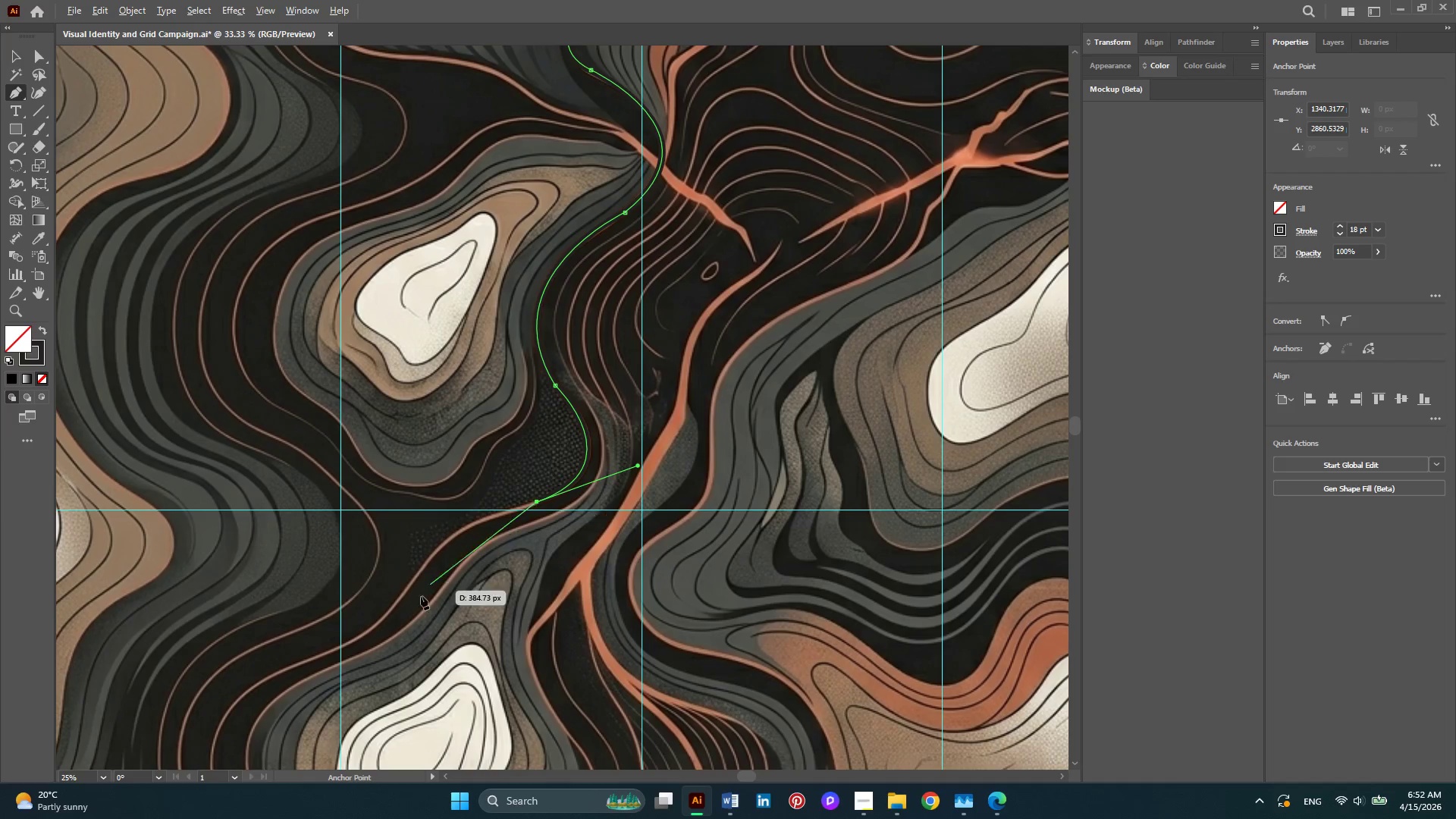 
scroll: coordinate [412, 607], scroll_direction: up, amount: 2.0
 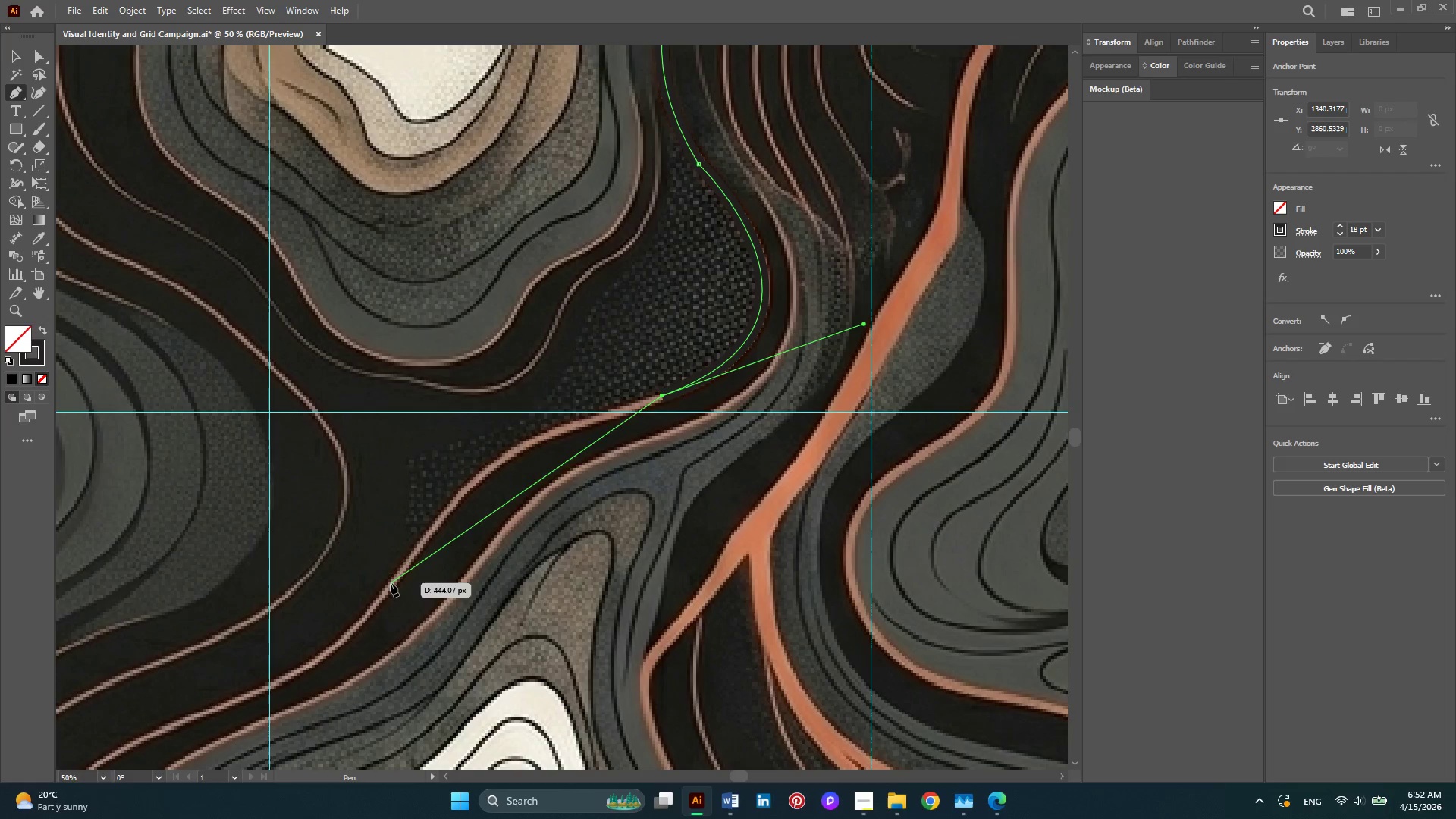 
left_click_drag(start_coordinate=[391, 583], to_coordinate=[303, 745])
 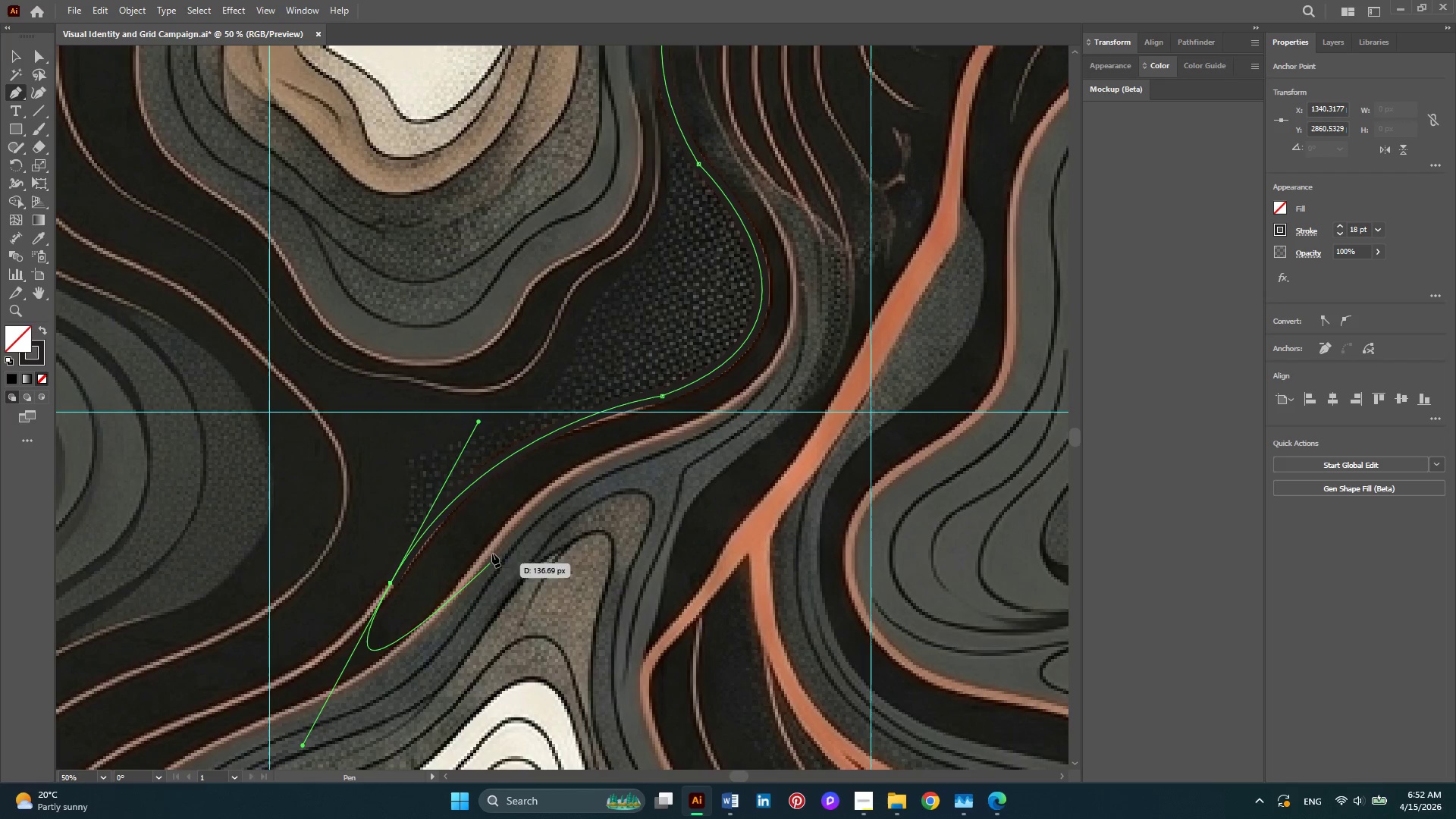 
key(Alt+AltLeft)
 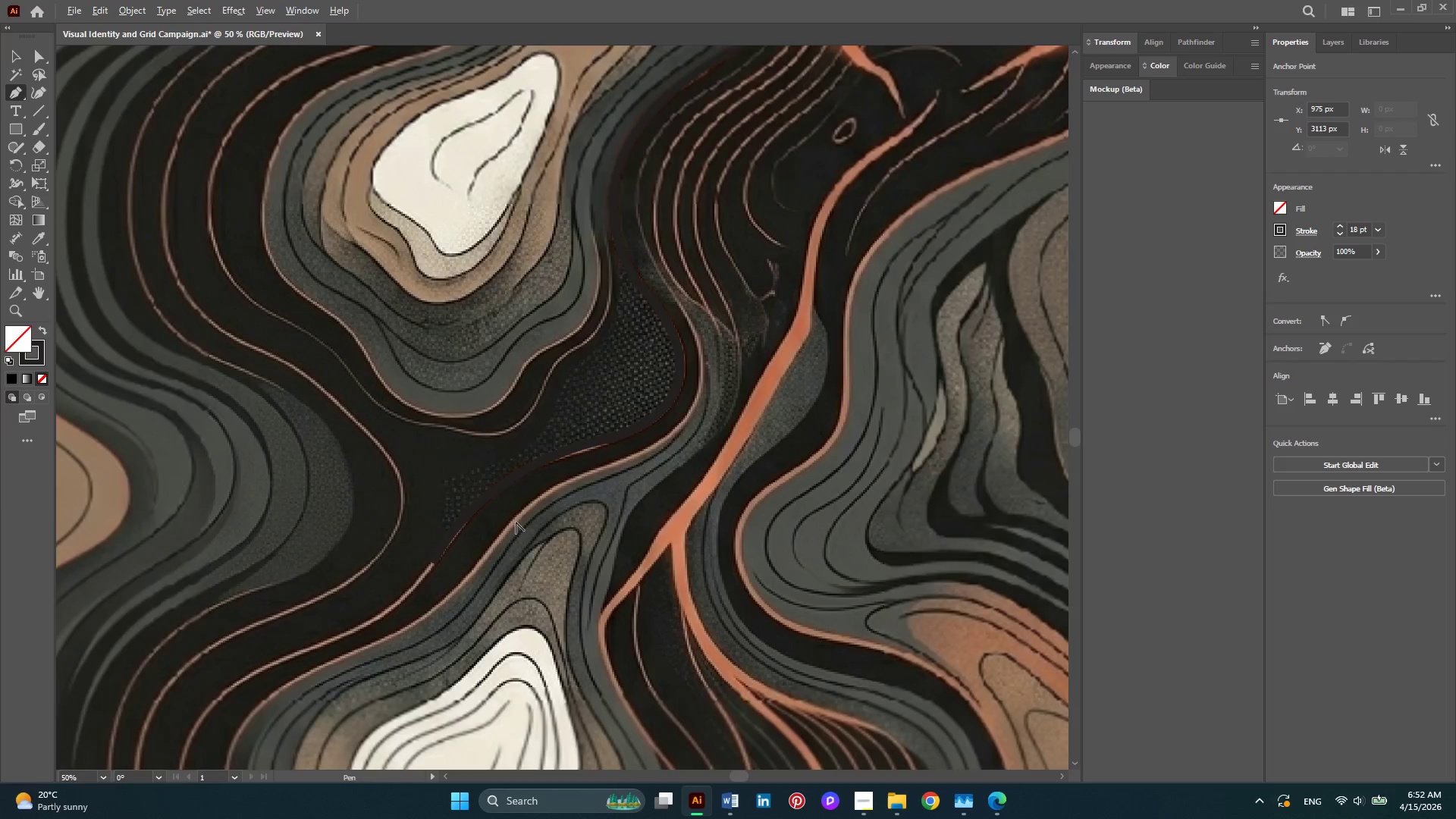 
scroll: coordinate [516, 522], scroll_direction: down, amount: 2.0
 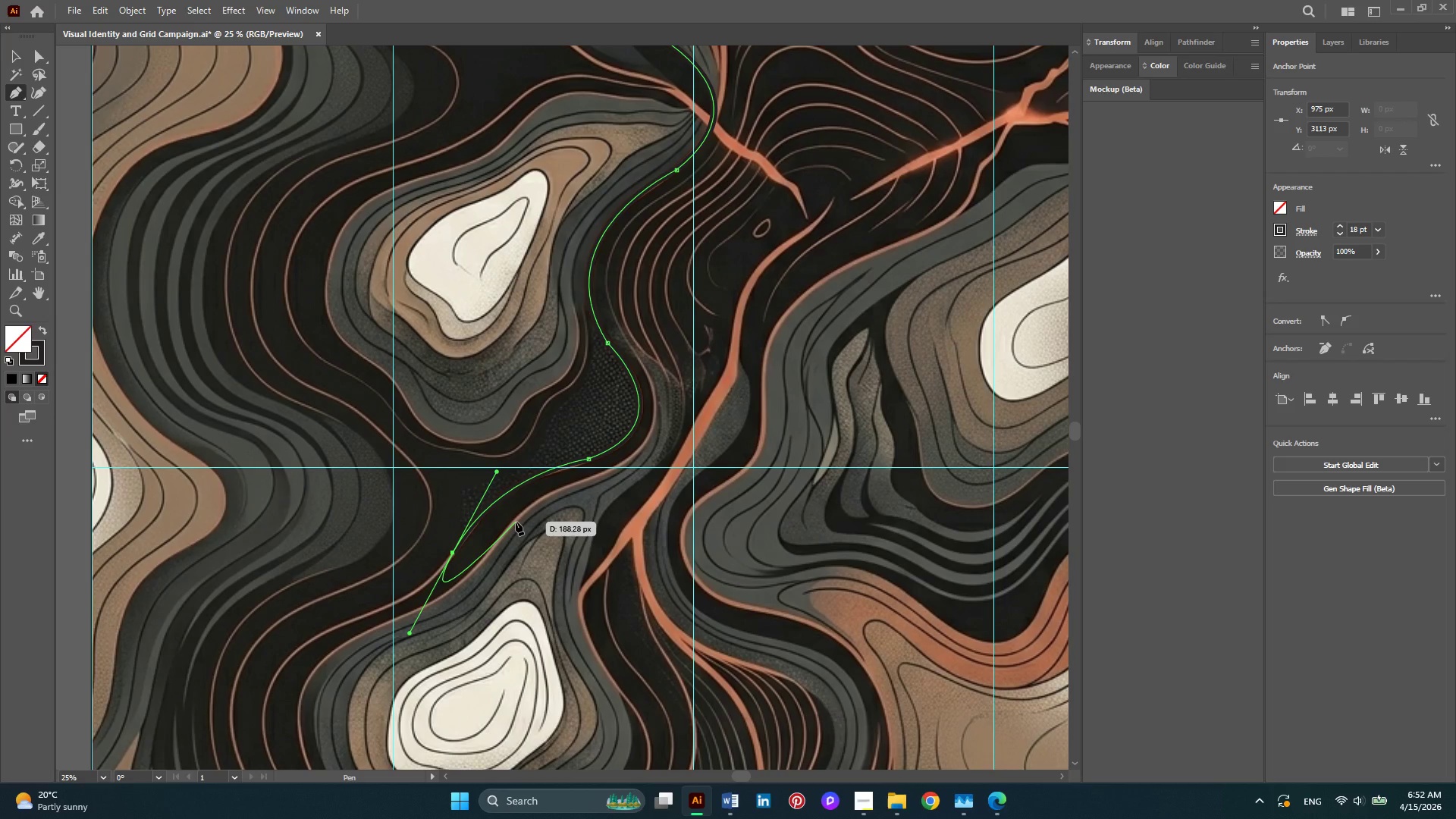 
wait(6.68)
 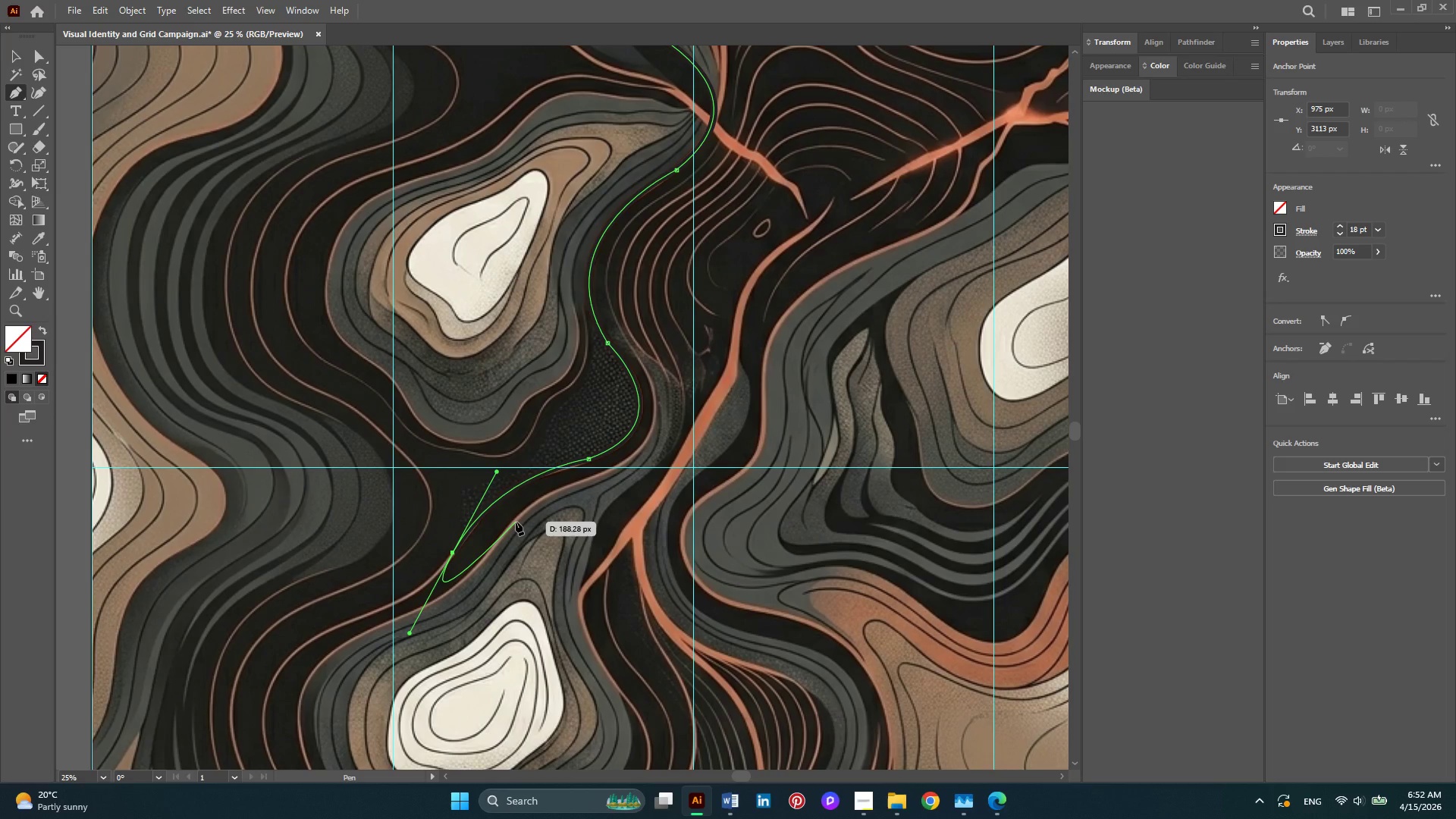 
scroll: coordinate [507, 422], scroll_direction: down, amount: 2.0
 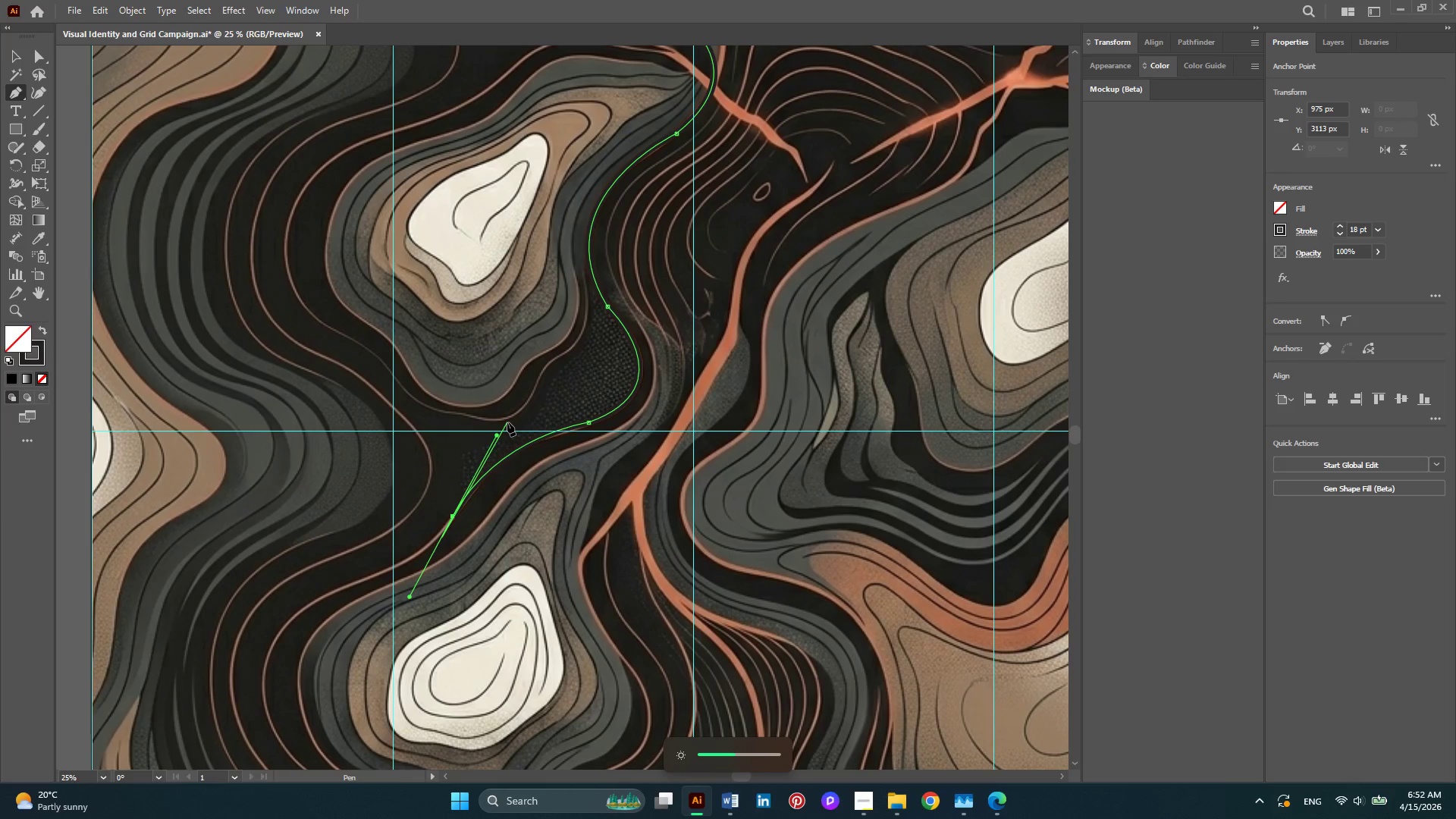 
wait(8.54)
 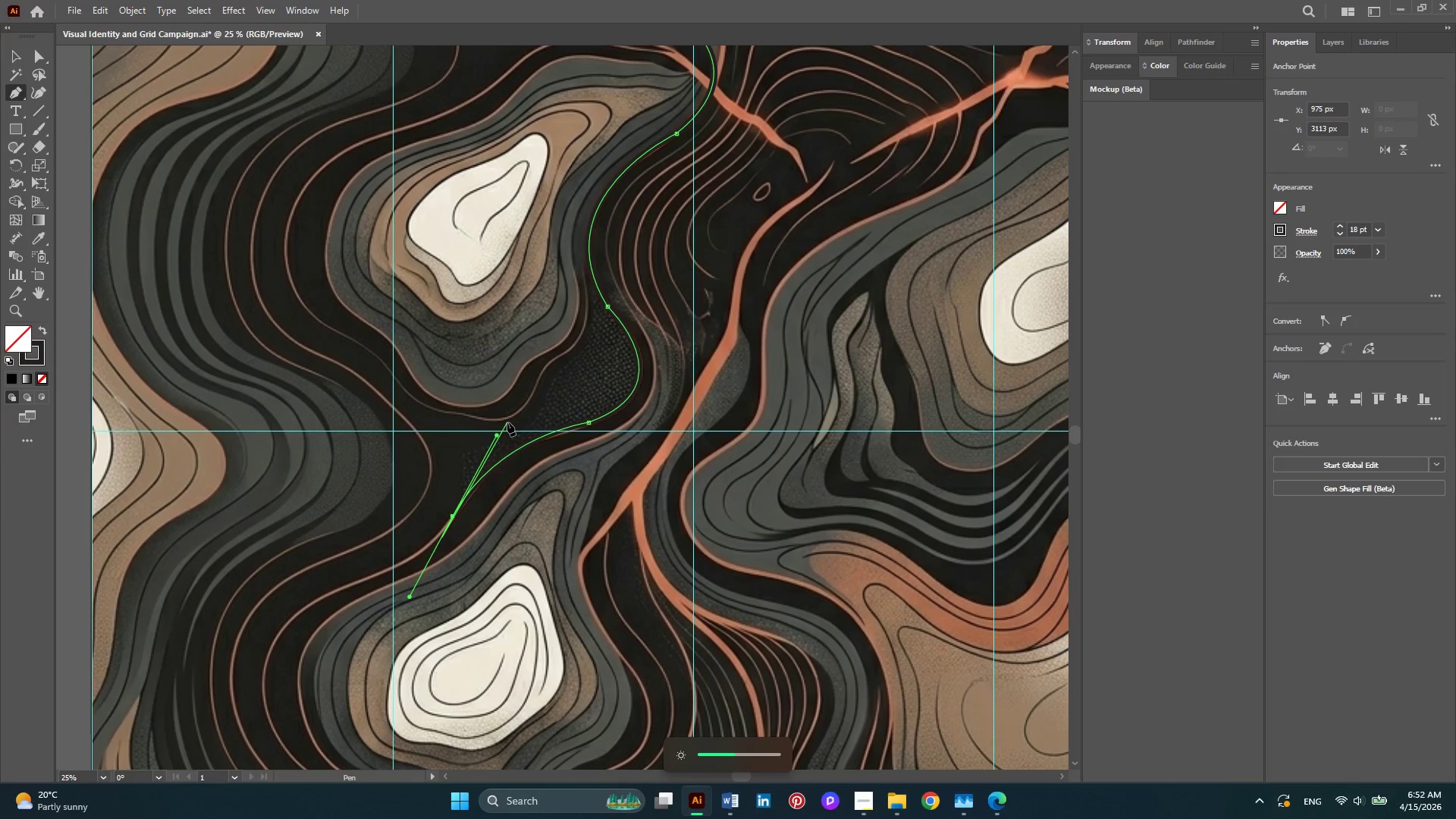 
left_click([451, 516])
 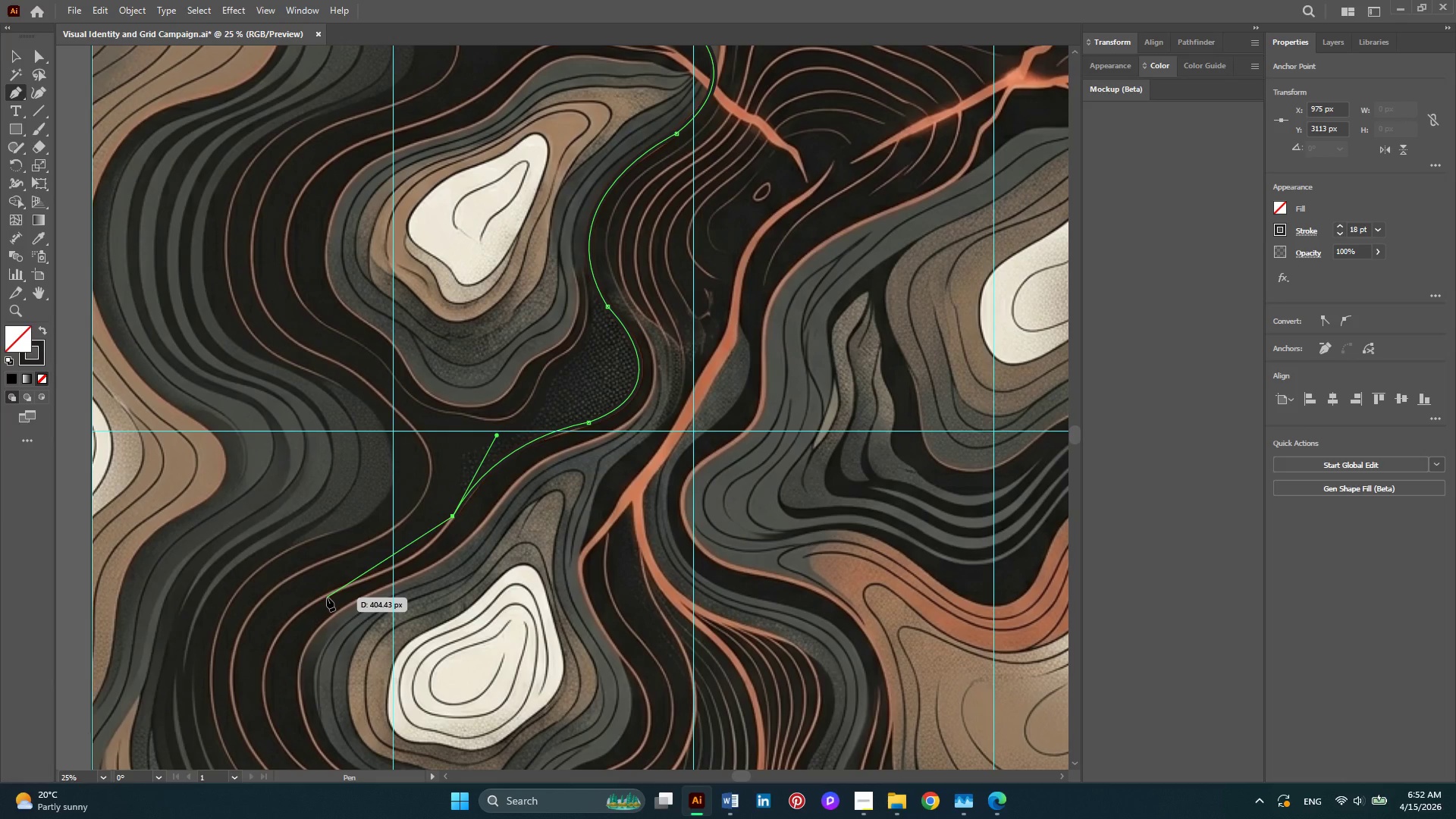 
left_click_drag(start_coordinate=[327, 595], to_coordinate=[213, 629])
 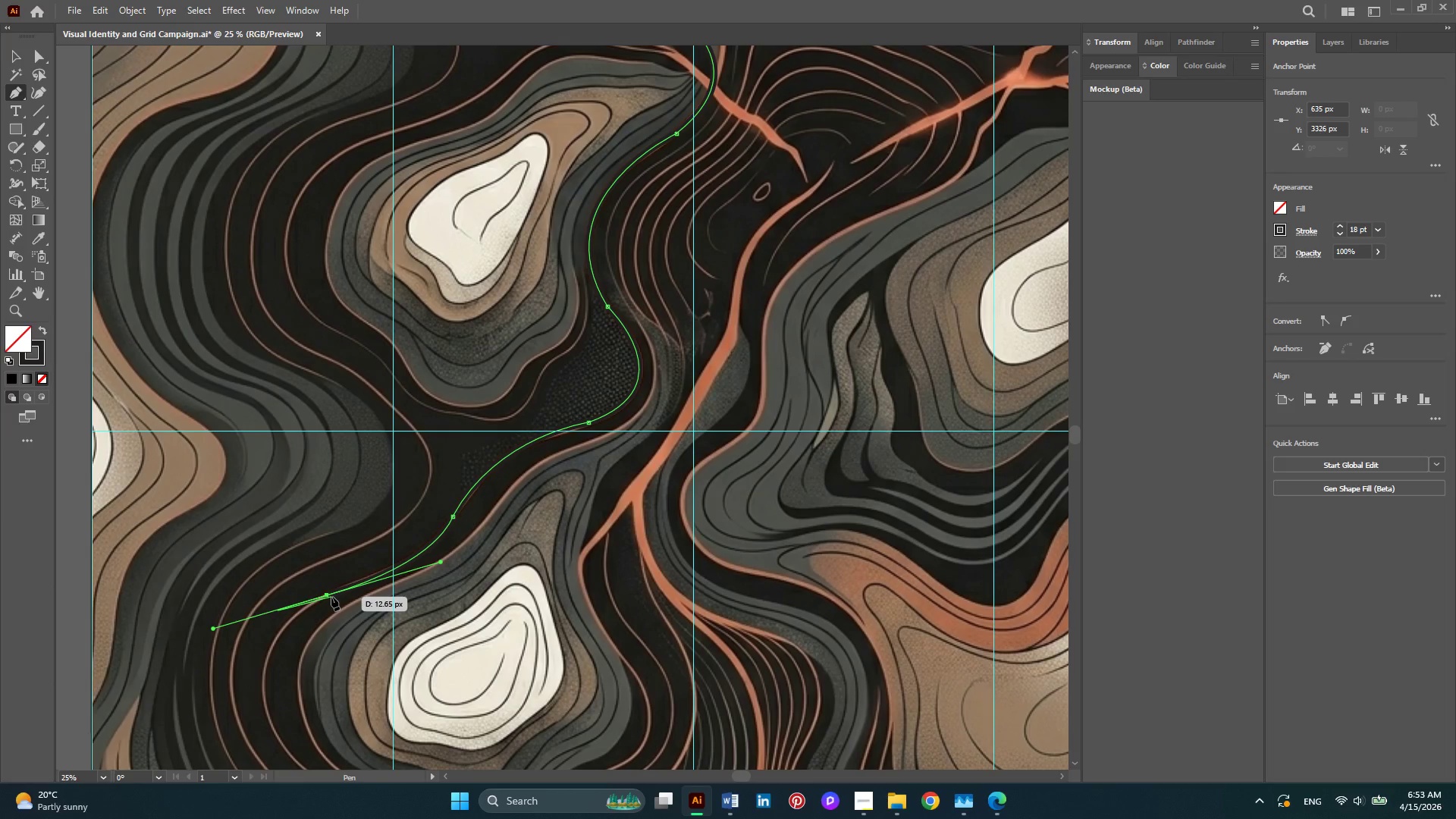 
wait(7.45)
 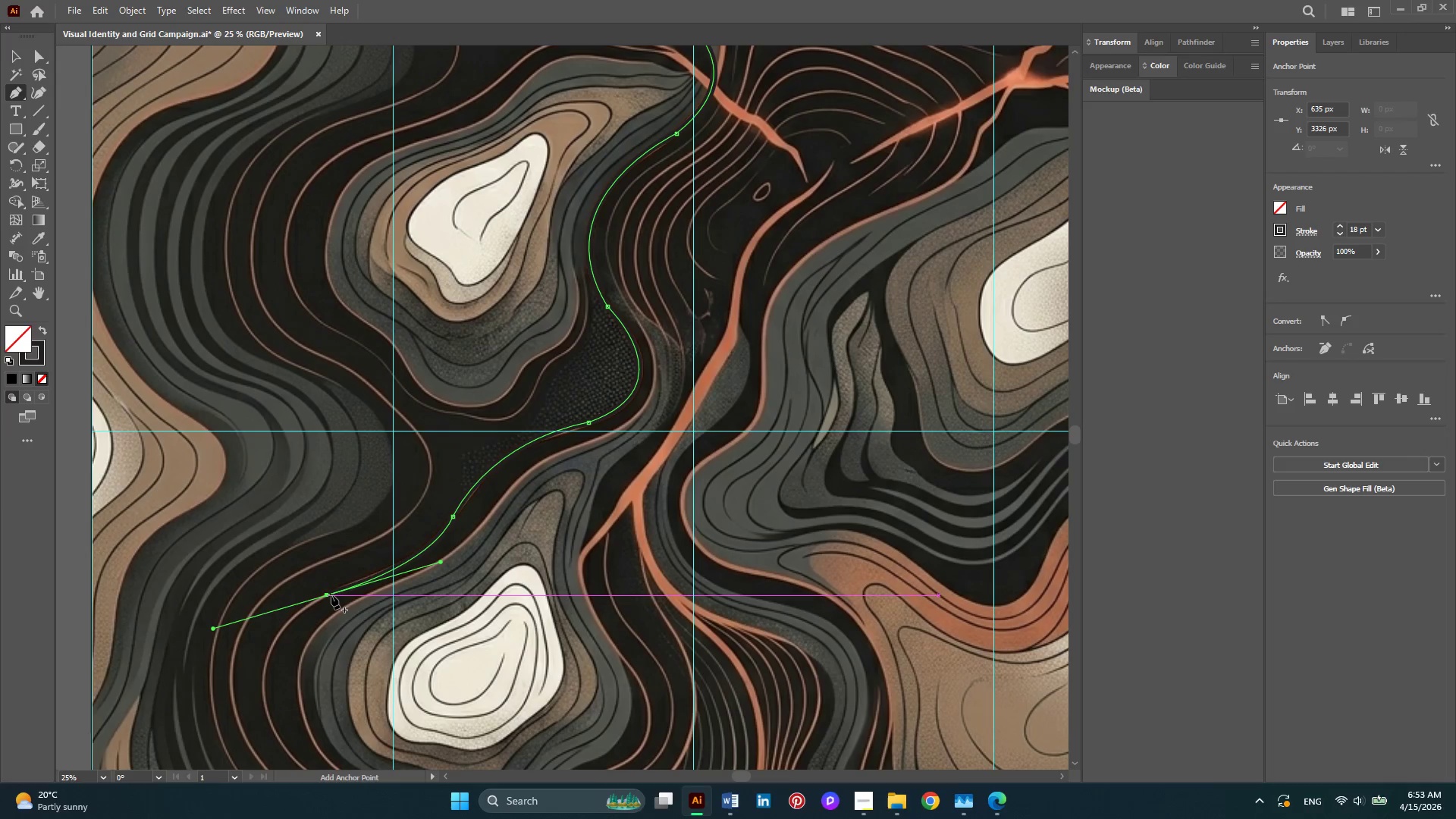 
left_click([330, 597])
 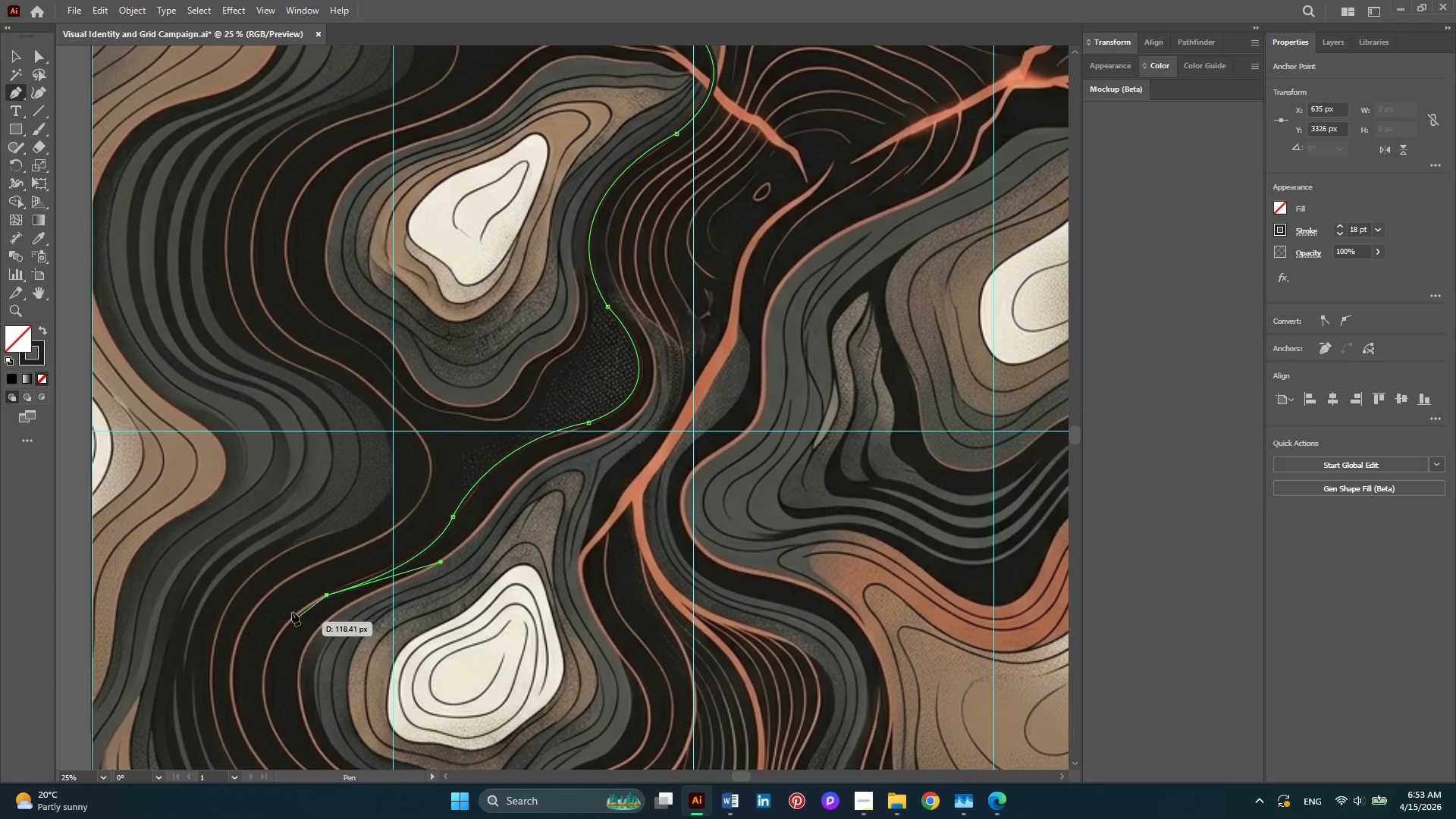 
scroll: coordinate [292, 598], scroll_direction: down, amount: 6.0
 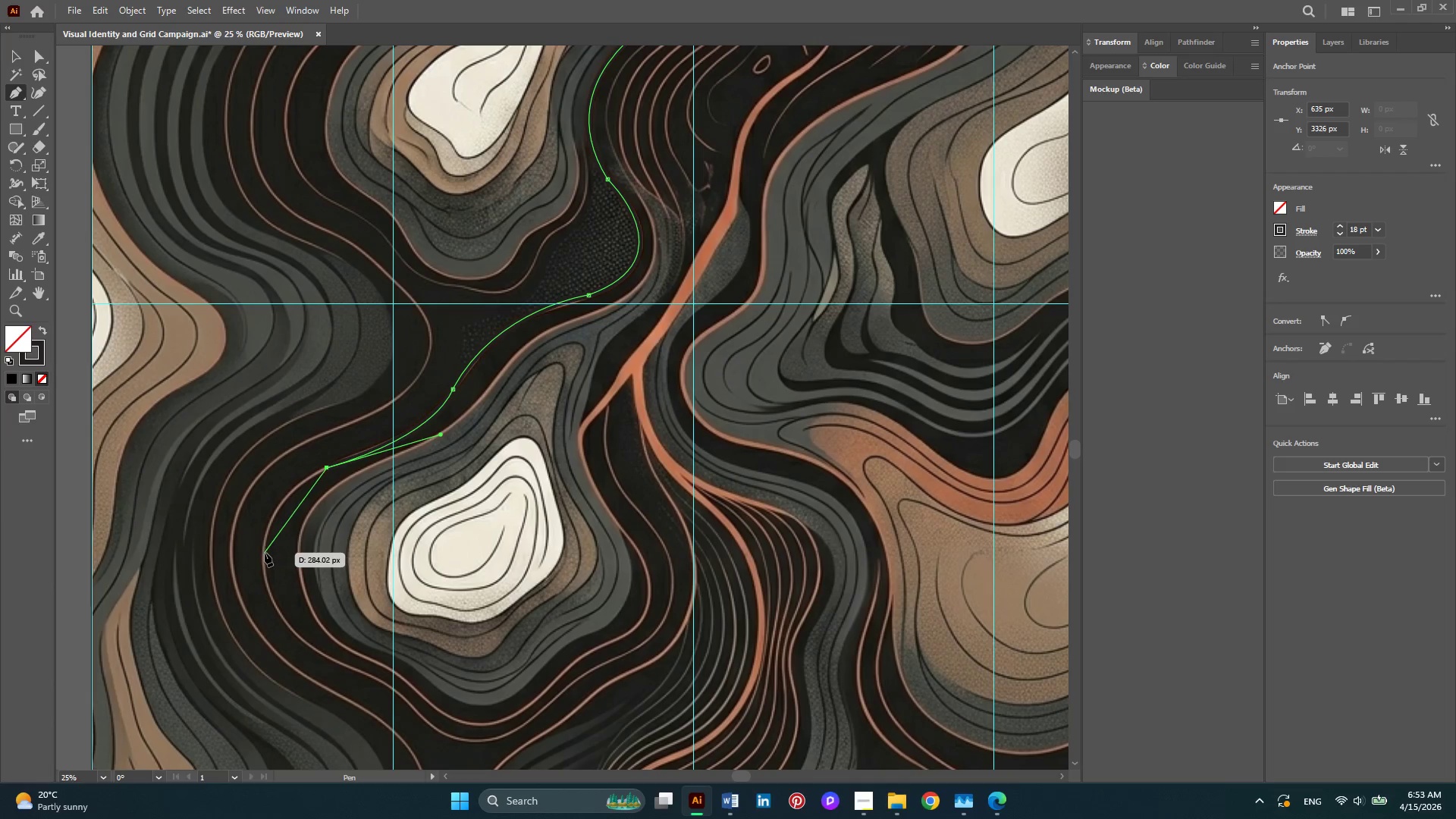 
left_click_drag(start_coordinate=[265, 552], to_coordinate=[261, 609])
 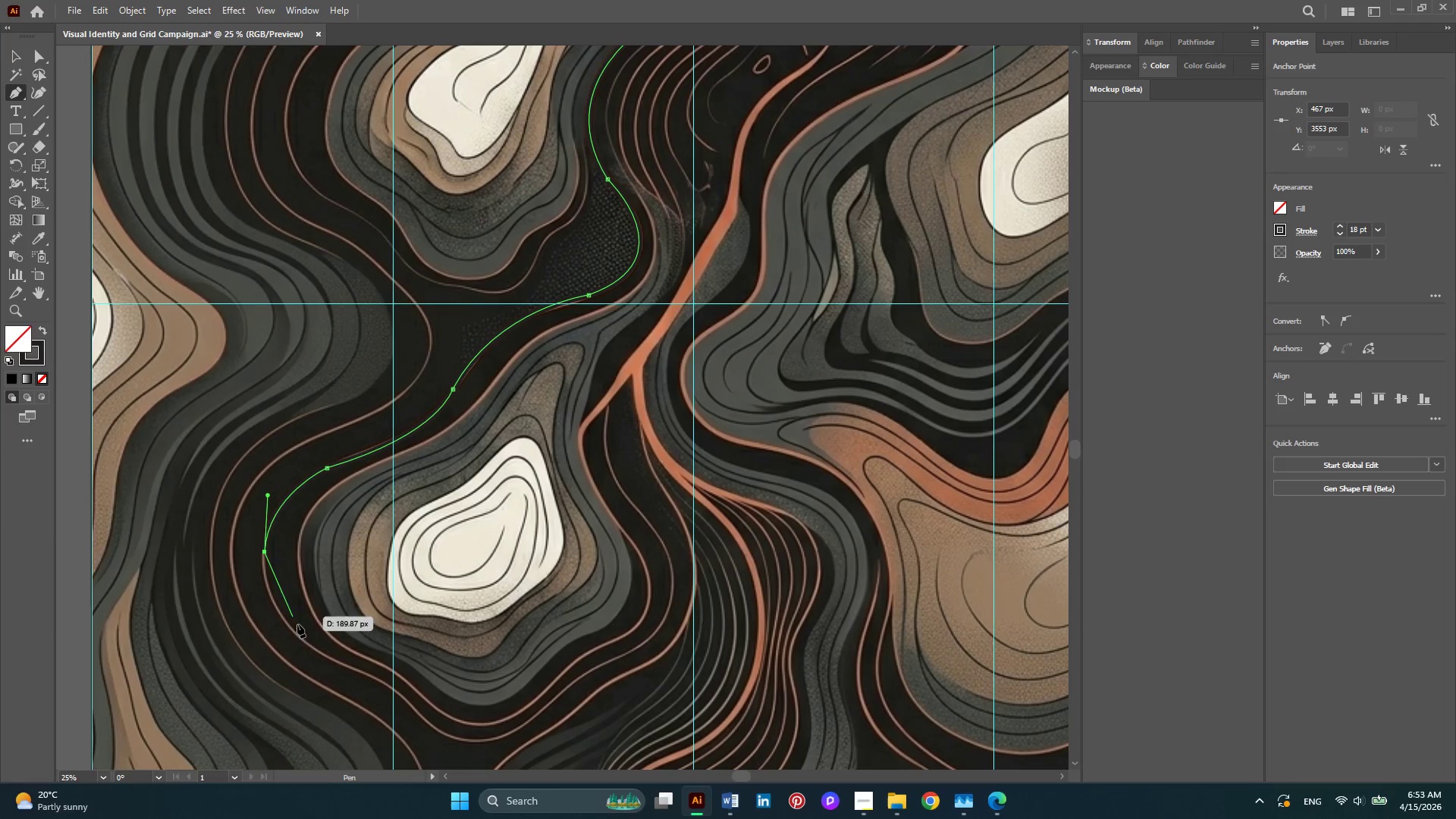 
left_click_drag(start_coordinate=[304, 642], to_coordinate=[354, 687])
 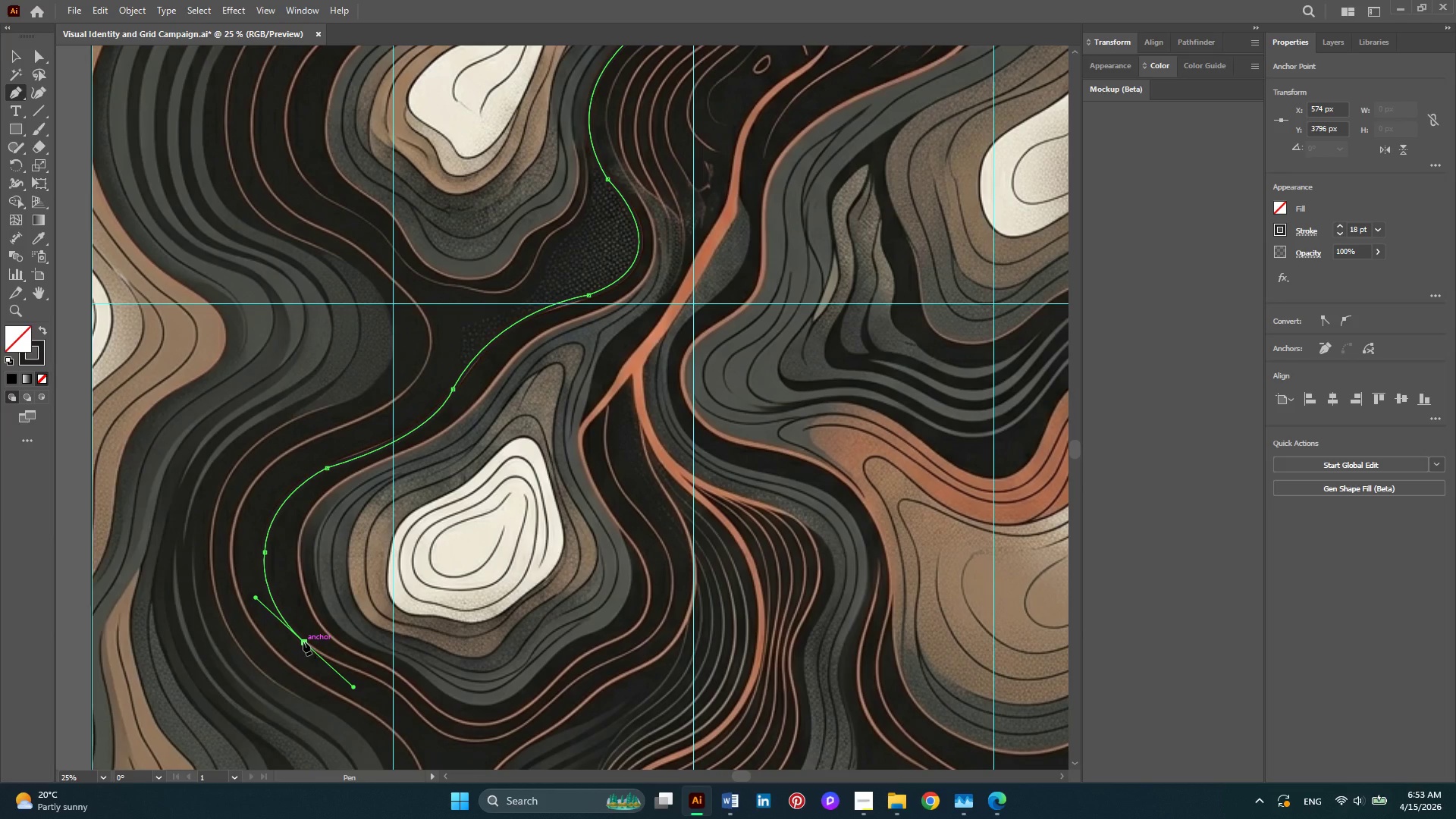 
left_click([303, 642])
 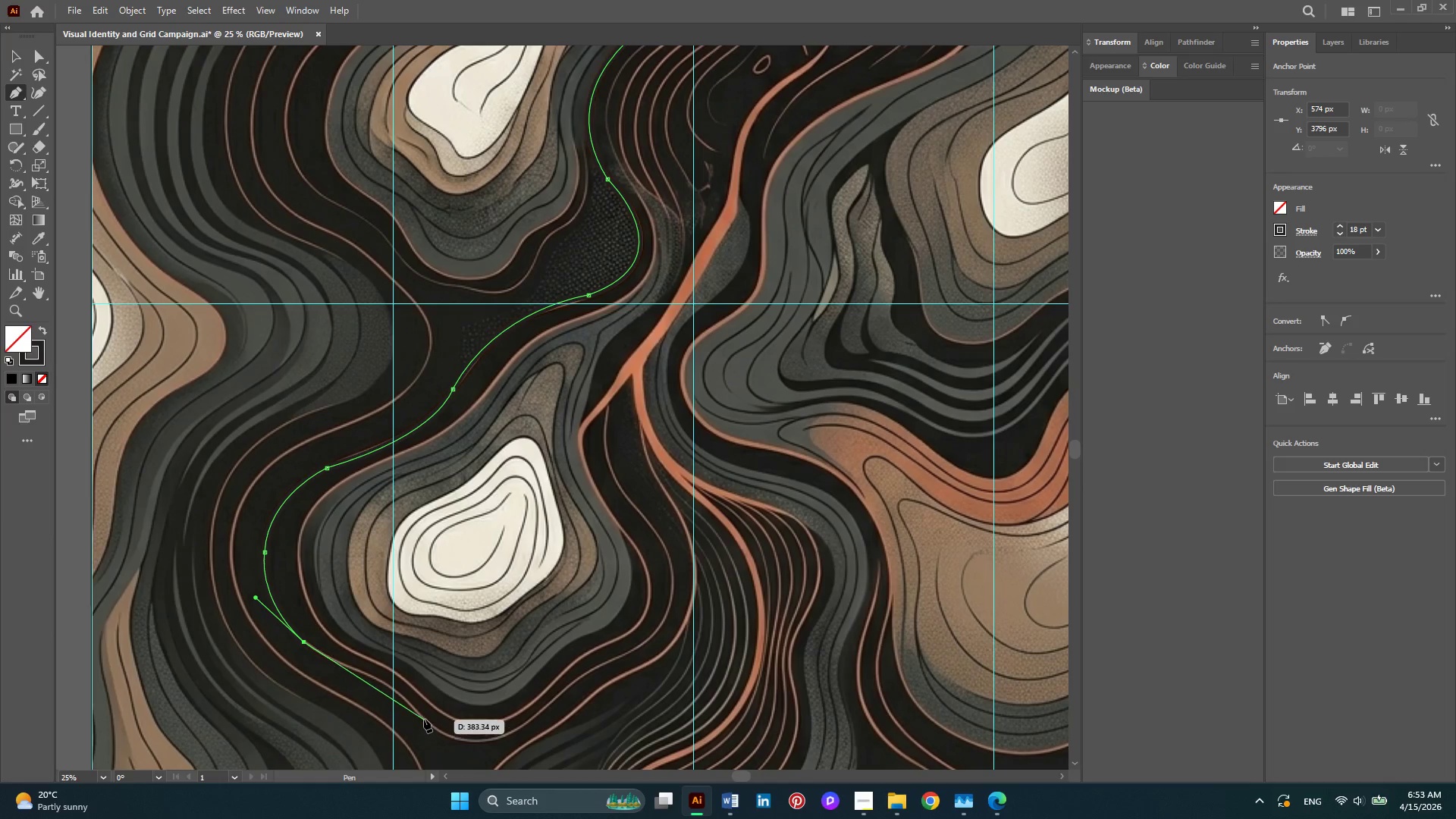 
left_click_drag(start_coordinate=[424, 719], to_coordinate=[447, 719])
 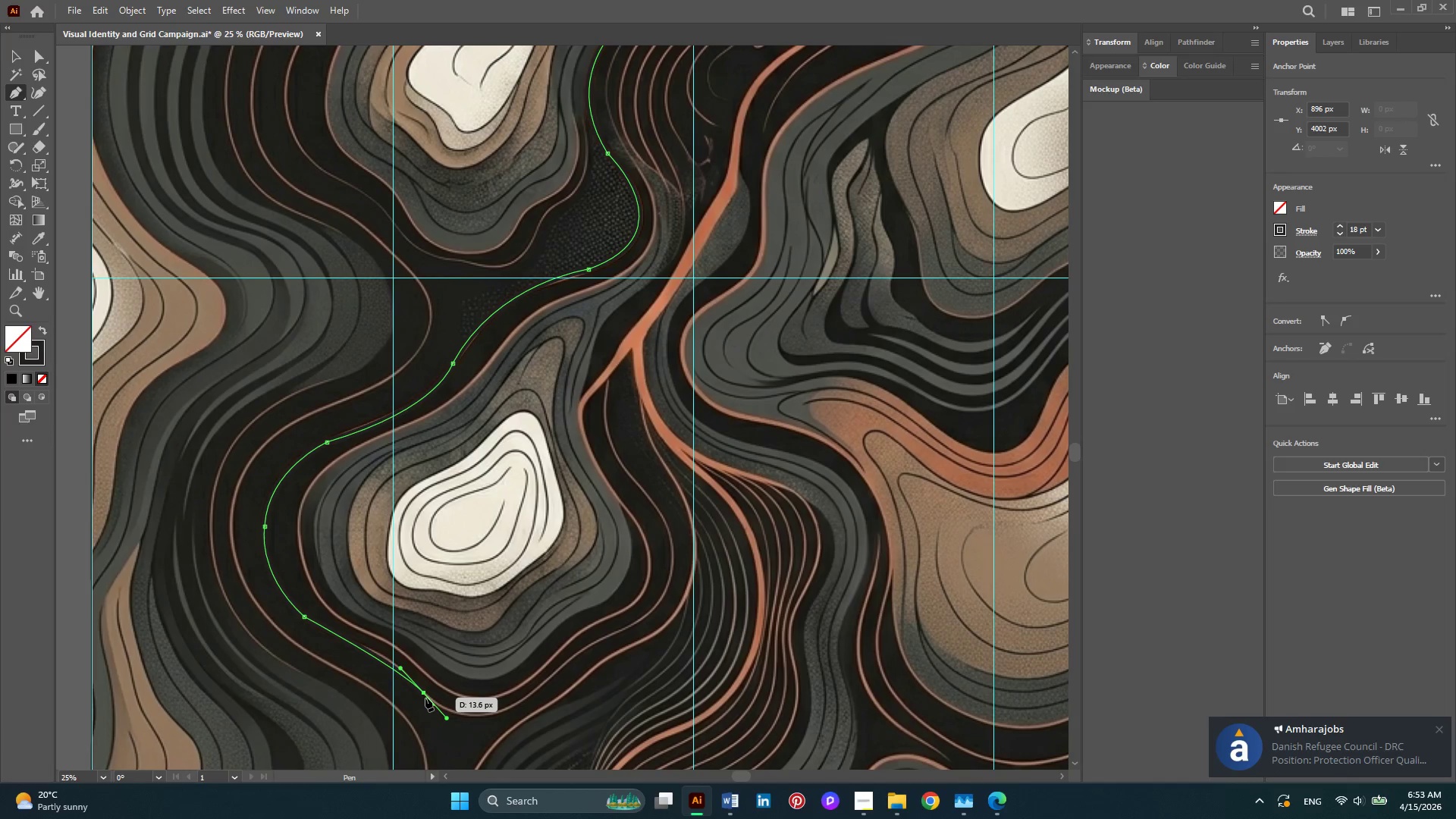 
left_click([425, 693])
 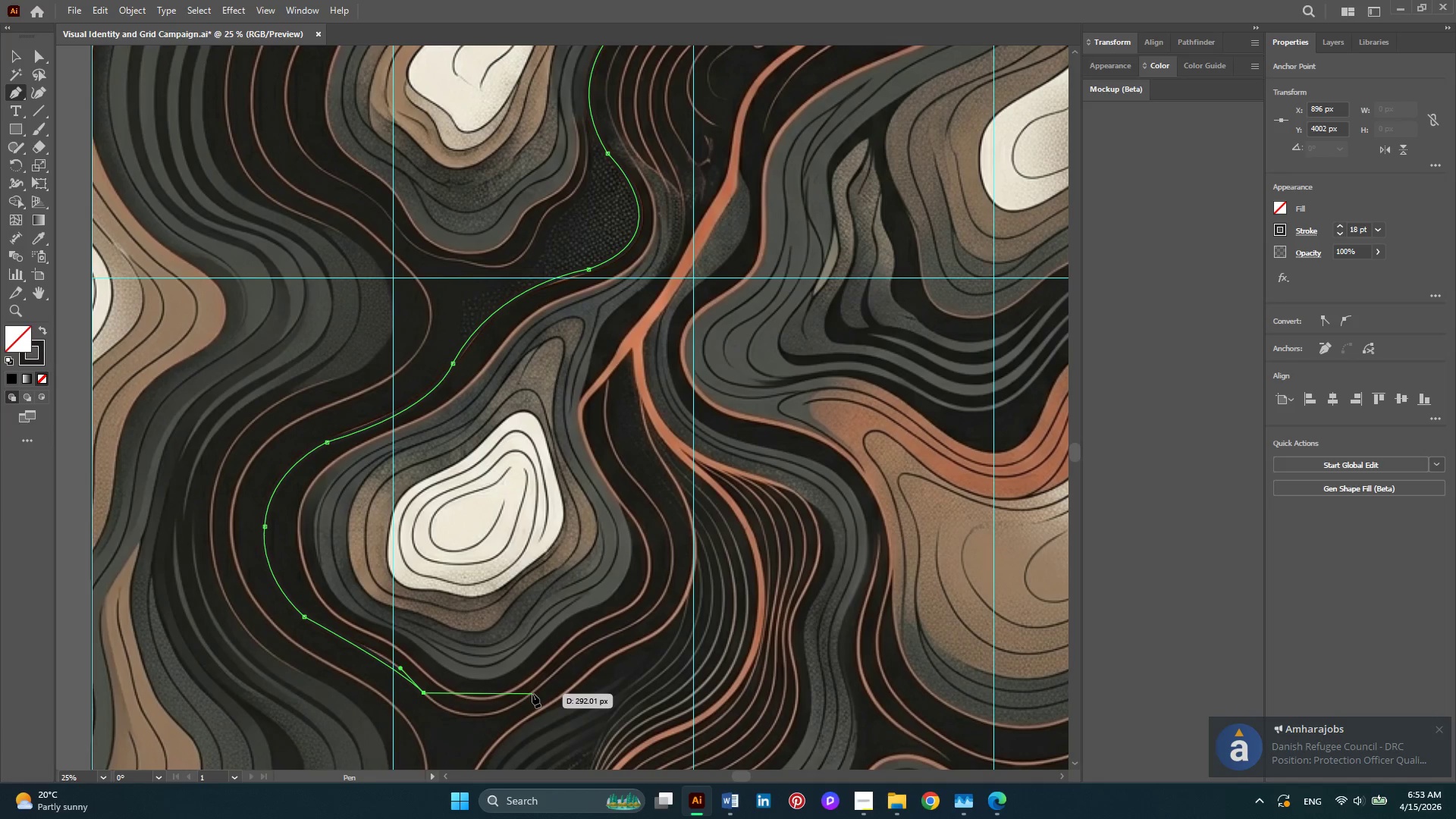 
left_click_drag(start_coordinate=[532, 694], to_coordinate=[595, 645])
 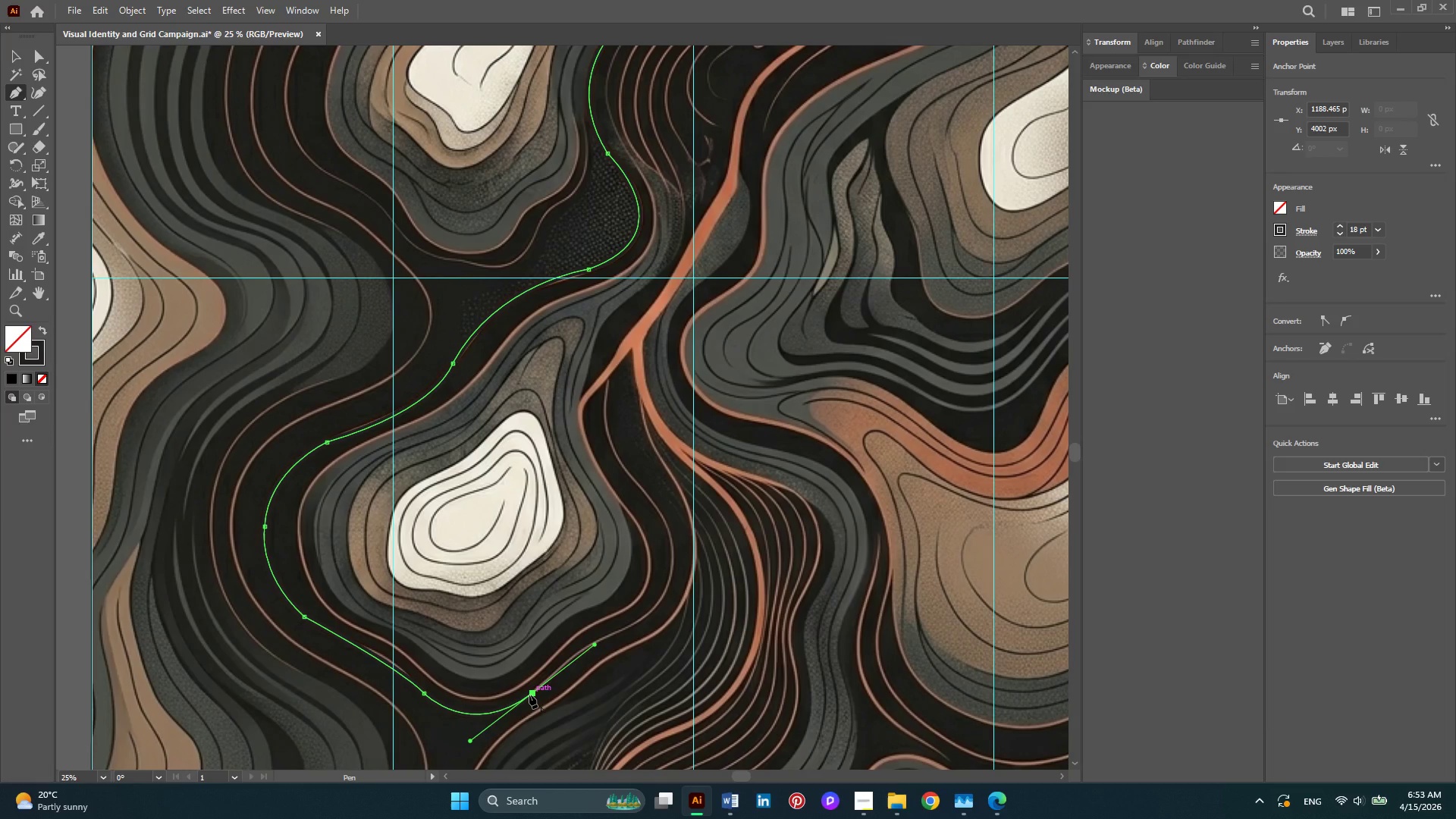 
left_click([530, 692])
 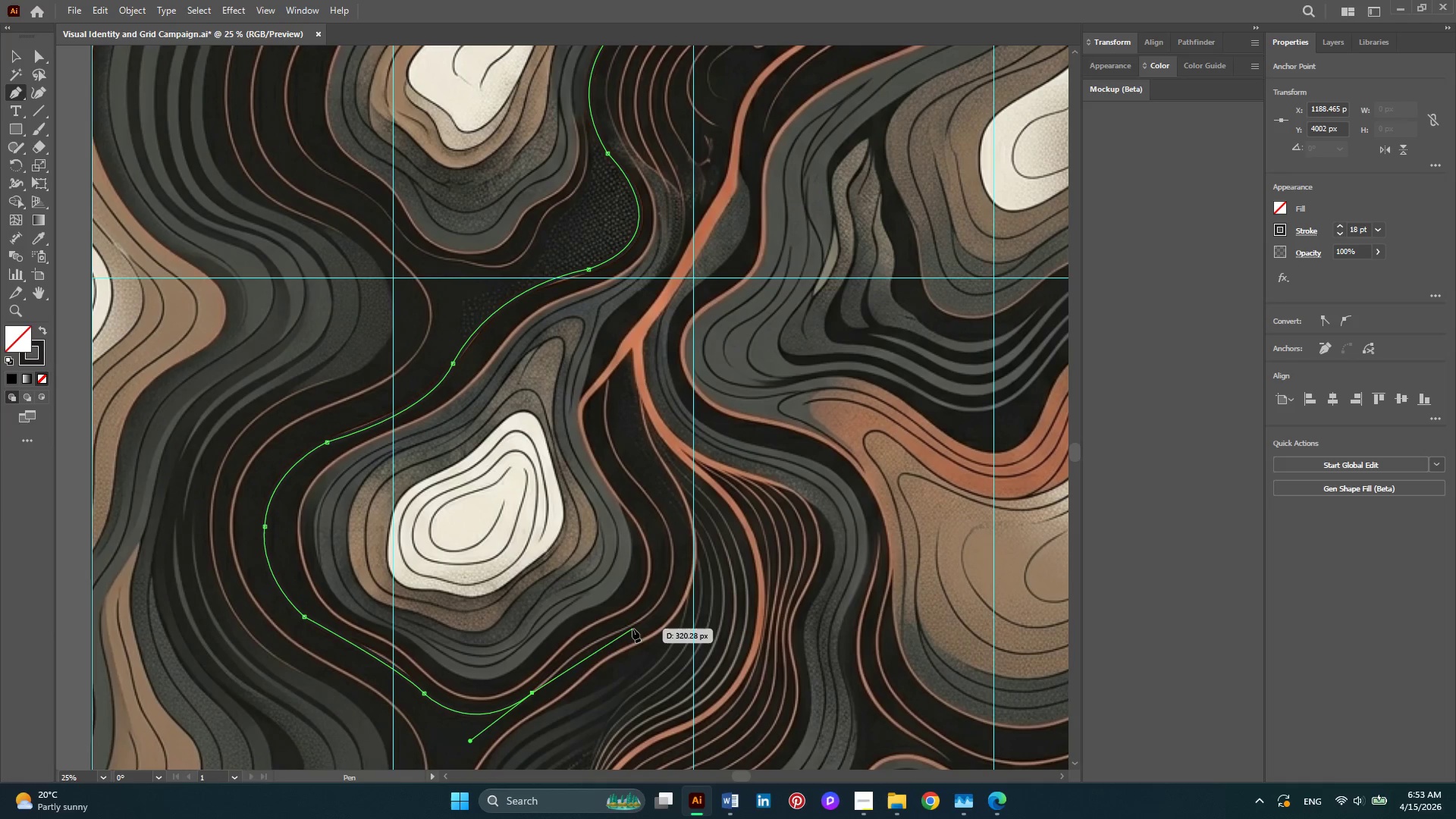 
left_click_drag(start_coordinate=[629, 629], to_coordinate=[675, 619])
 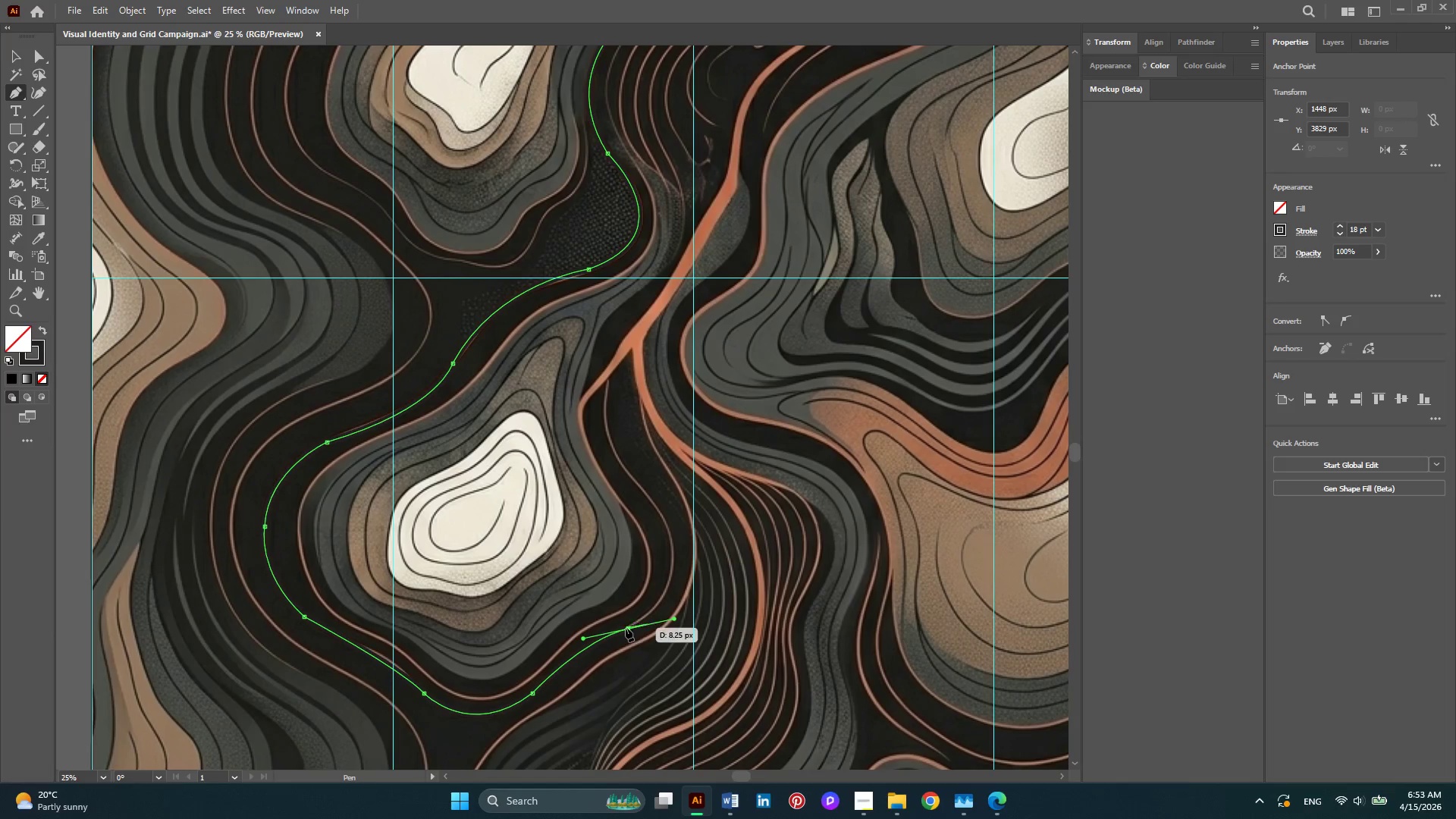 
left_click([626, 629])
 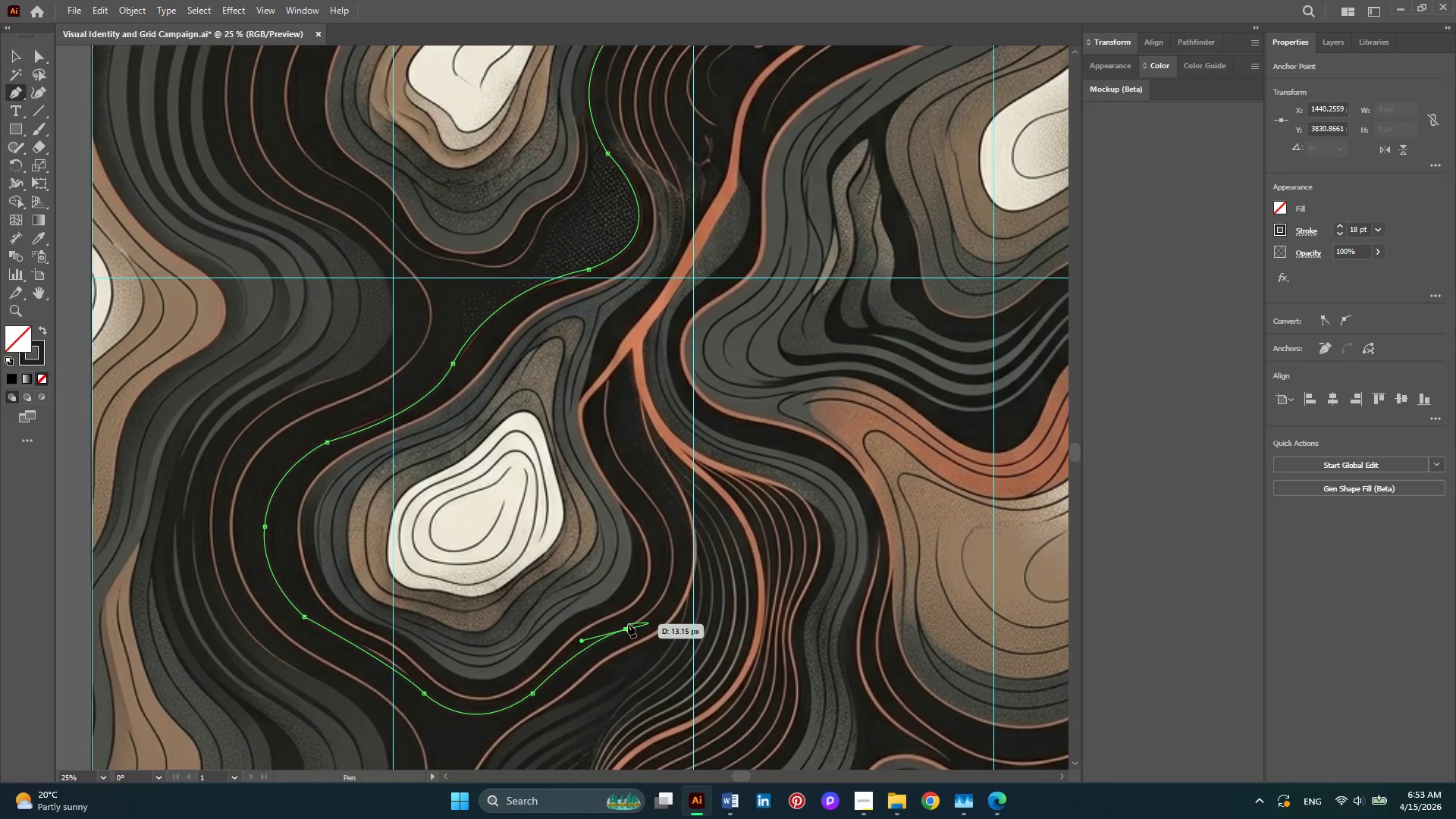 
left_click([629, 629])
 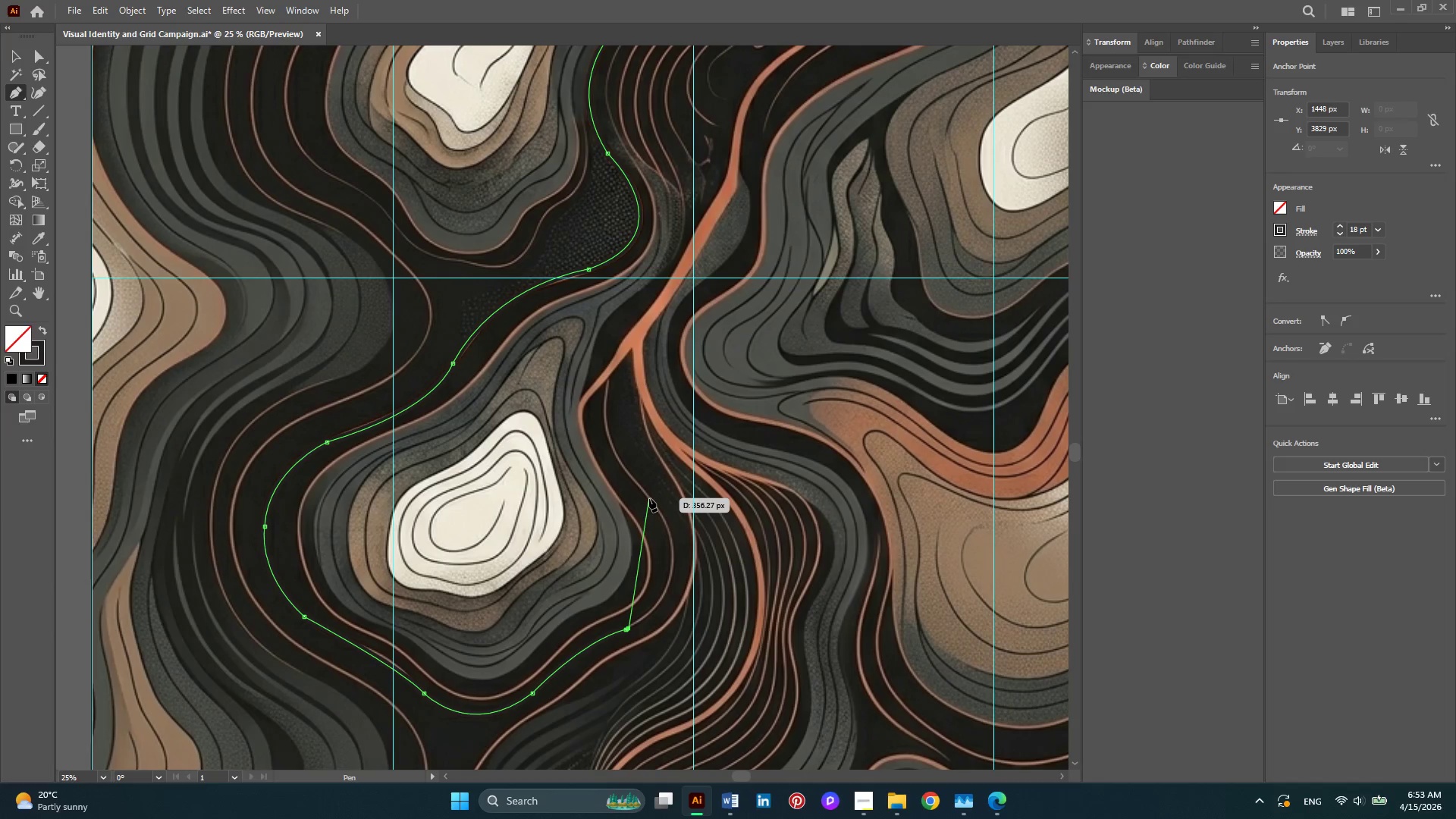 
left_click_drag(start_coordinate=[649, 498], to_coordinate=[585, 411])
 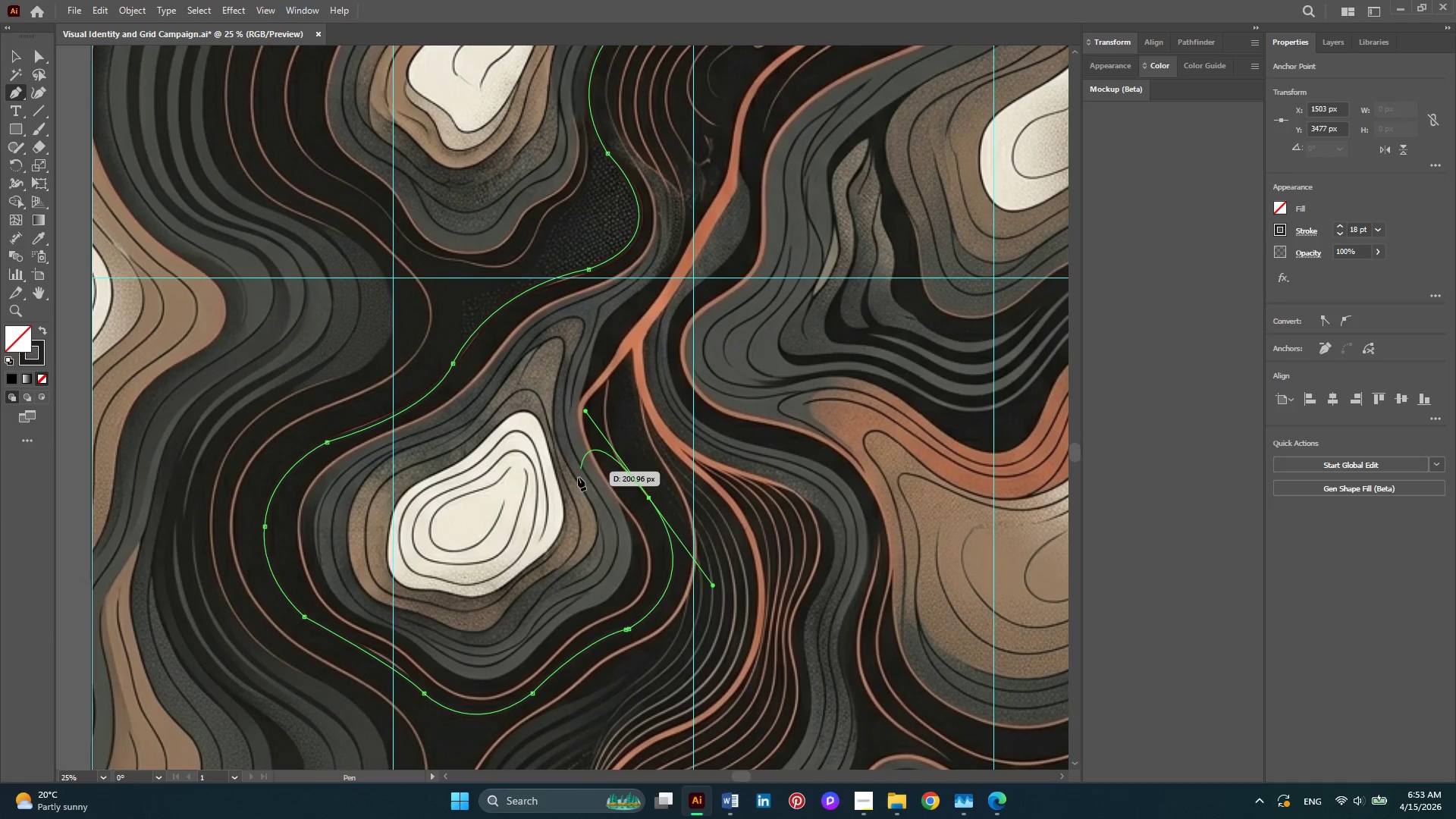 
hold_key(key=AltLeft, duration=0.31)
 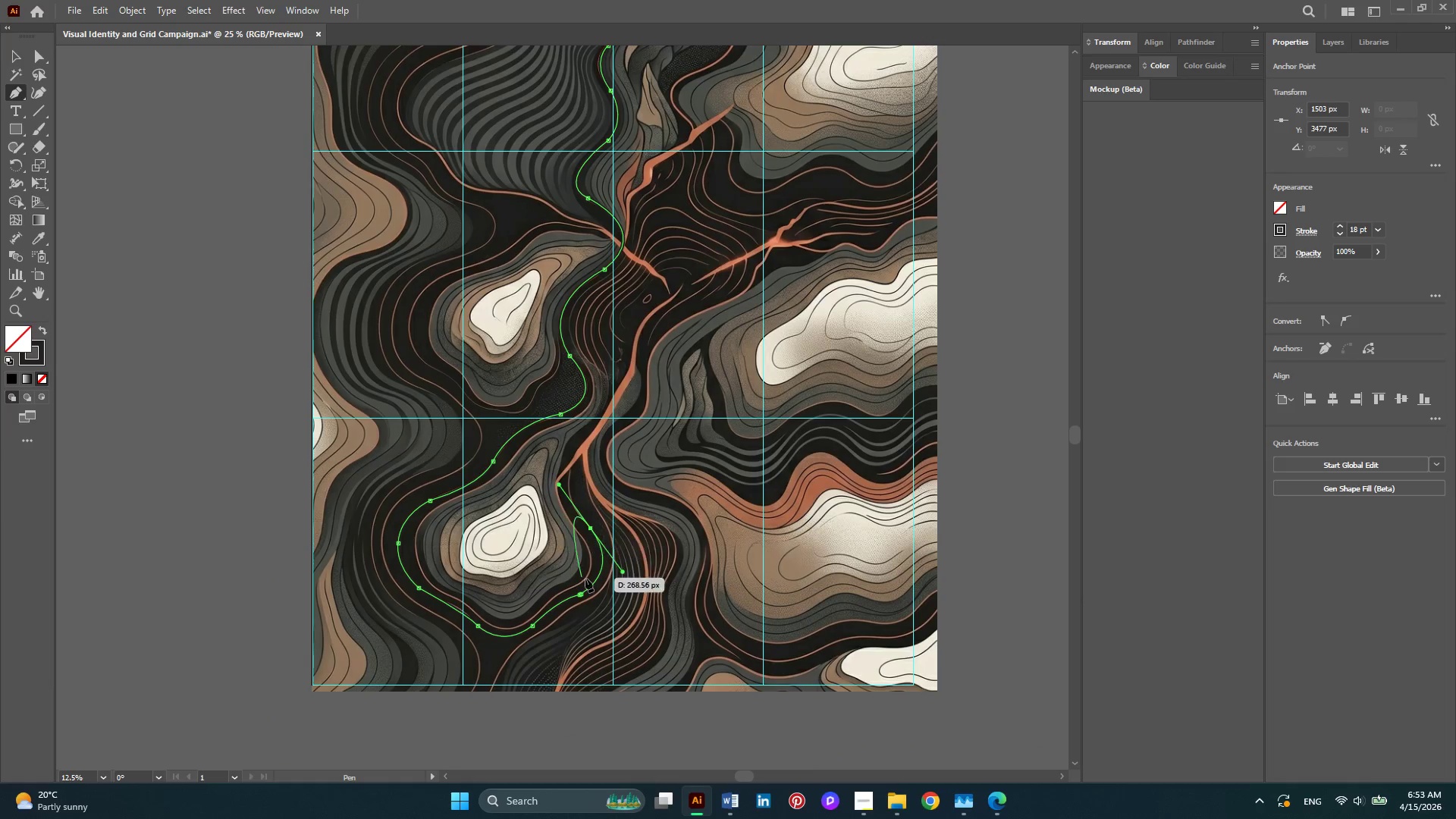 
scroll: coordinate [576, 487], scroll_direction: up, amount: 4.0
 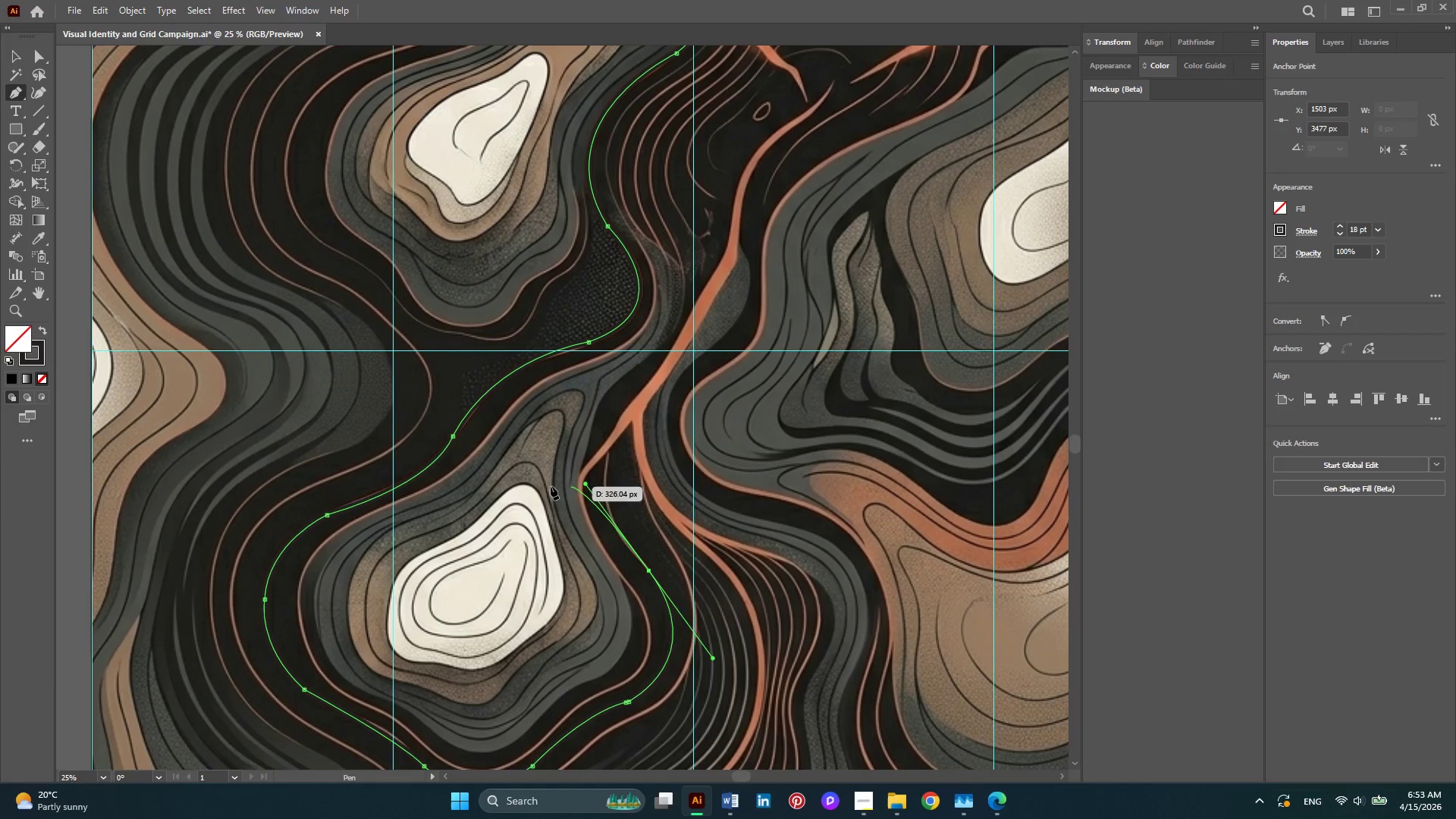 
scroll: coordinate [532, 486], scroll_direction: down, amount: 2.0
 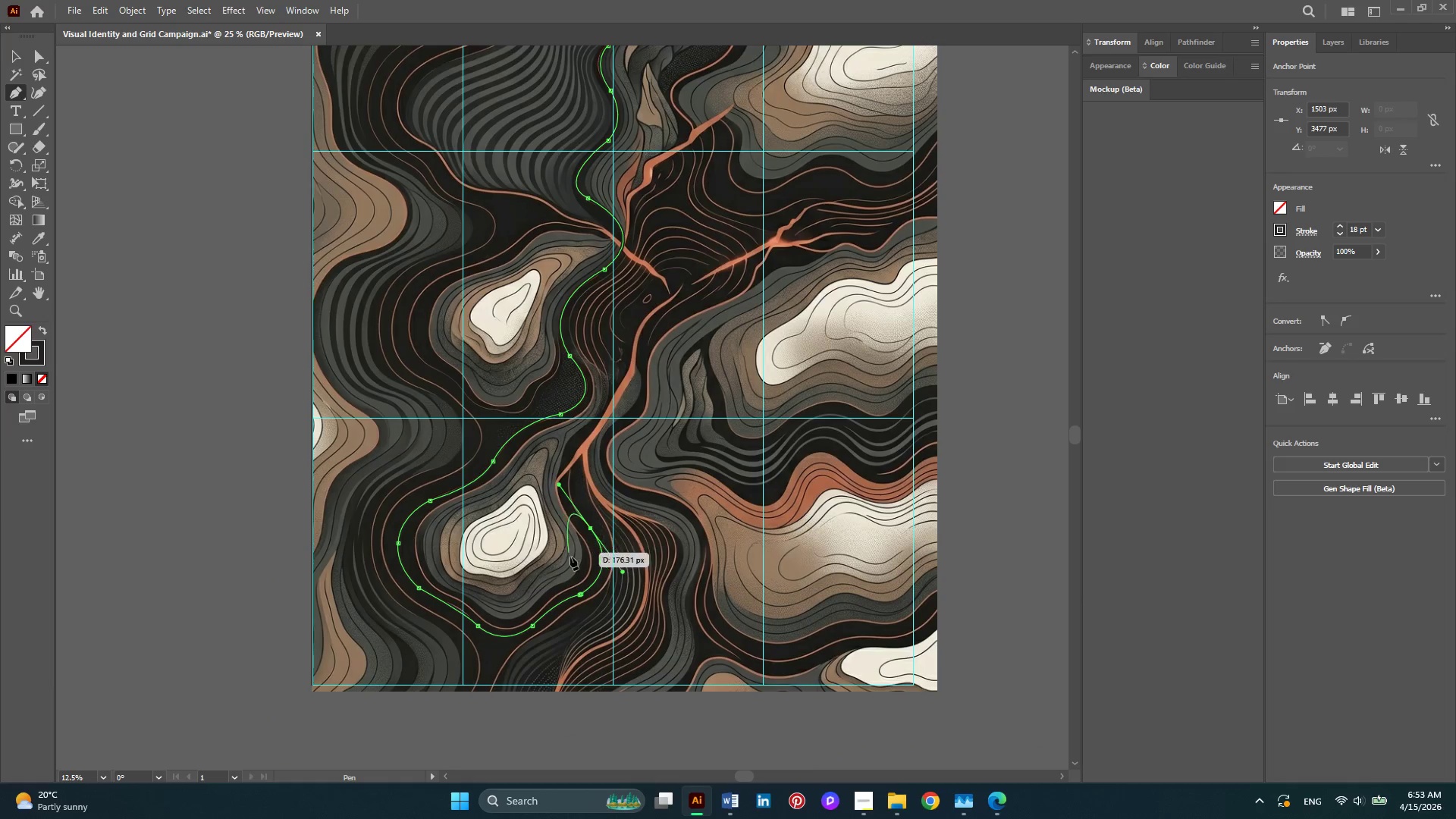 
hold_key(key=AltLeft, duration=0.39)
scroll: coordinate [579, 491], scroll_direction: up, amount: 2.0
 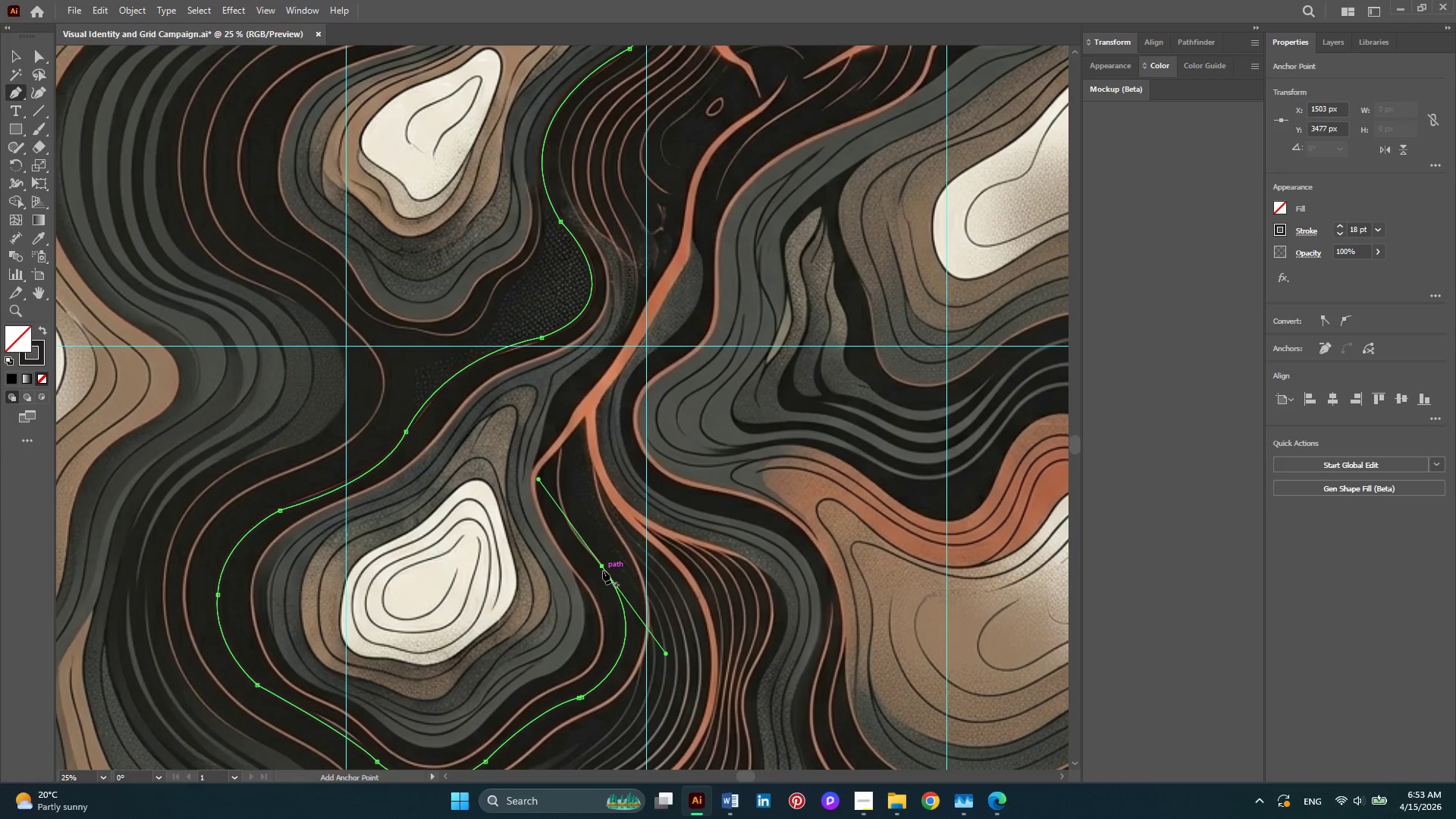 
left_click([601, 568])
 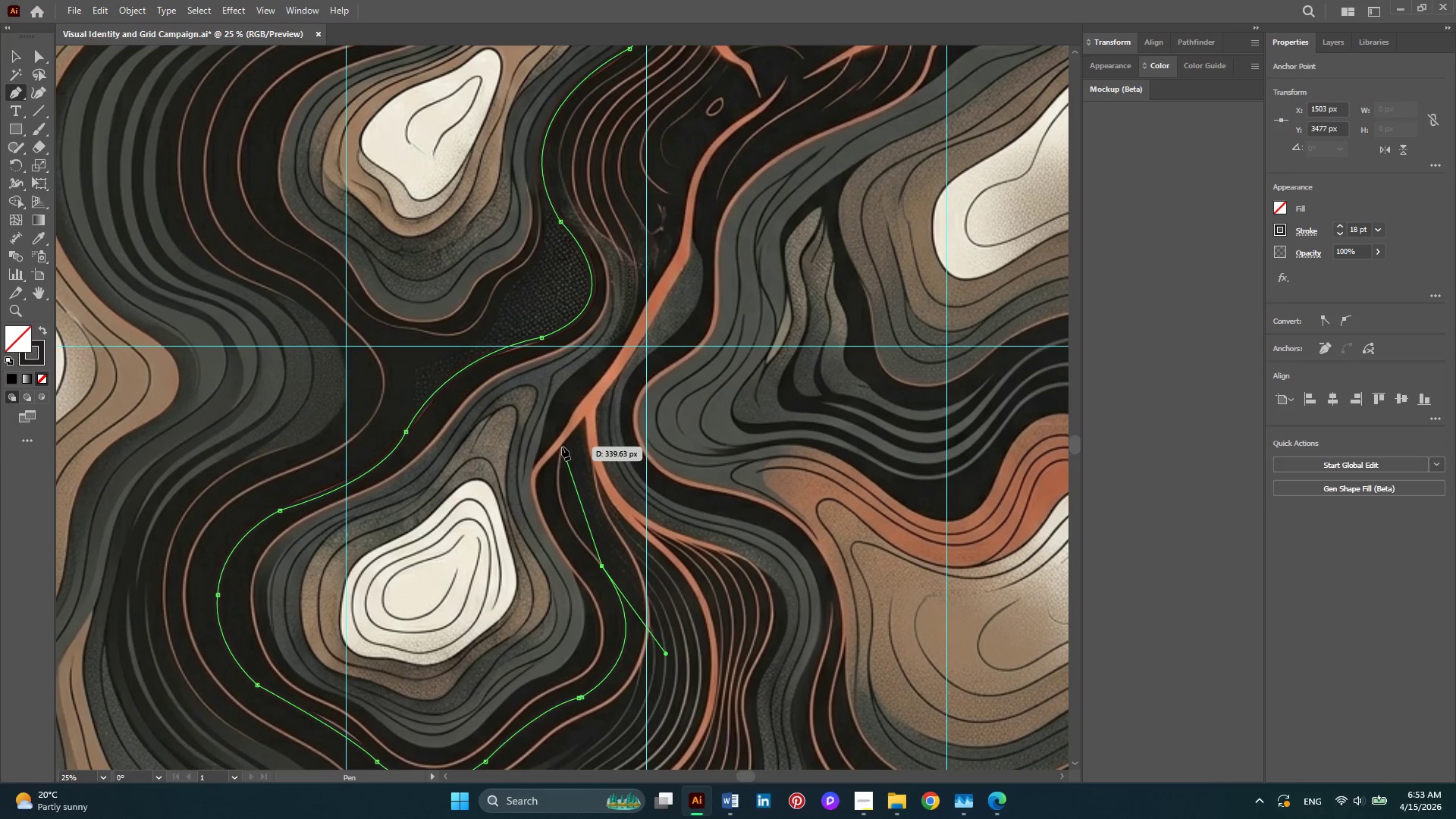 
left_click_drag(start_coordinate=[562, 447], to_coordinate=[585, 374])
 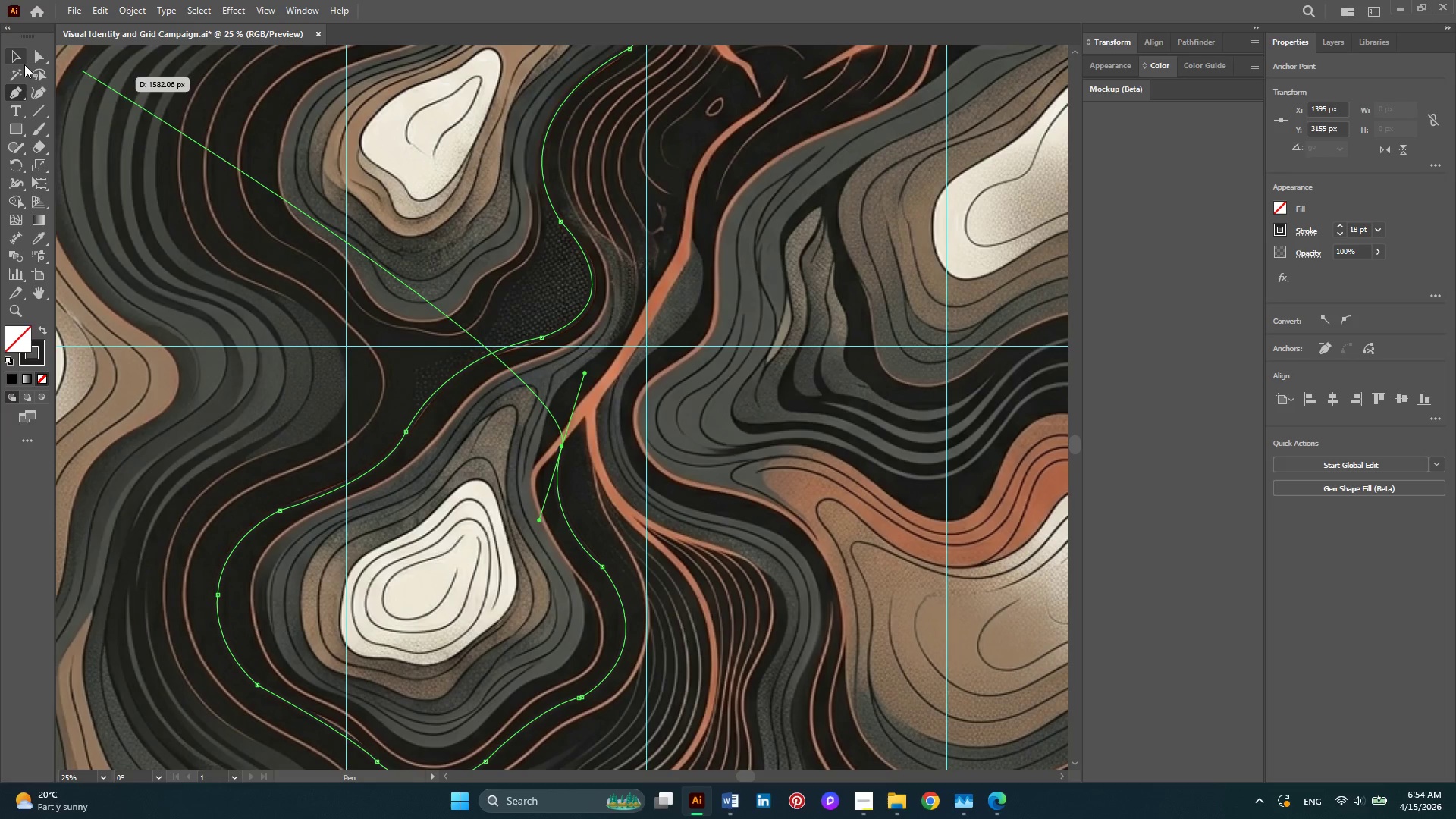 
left_click([24, 64])
 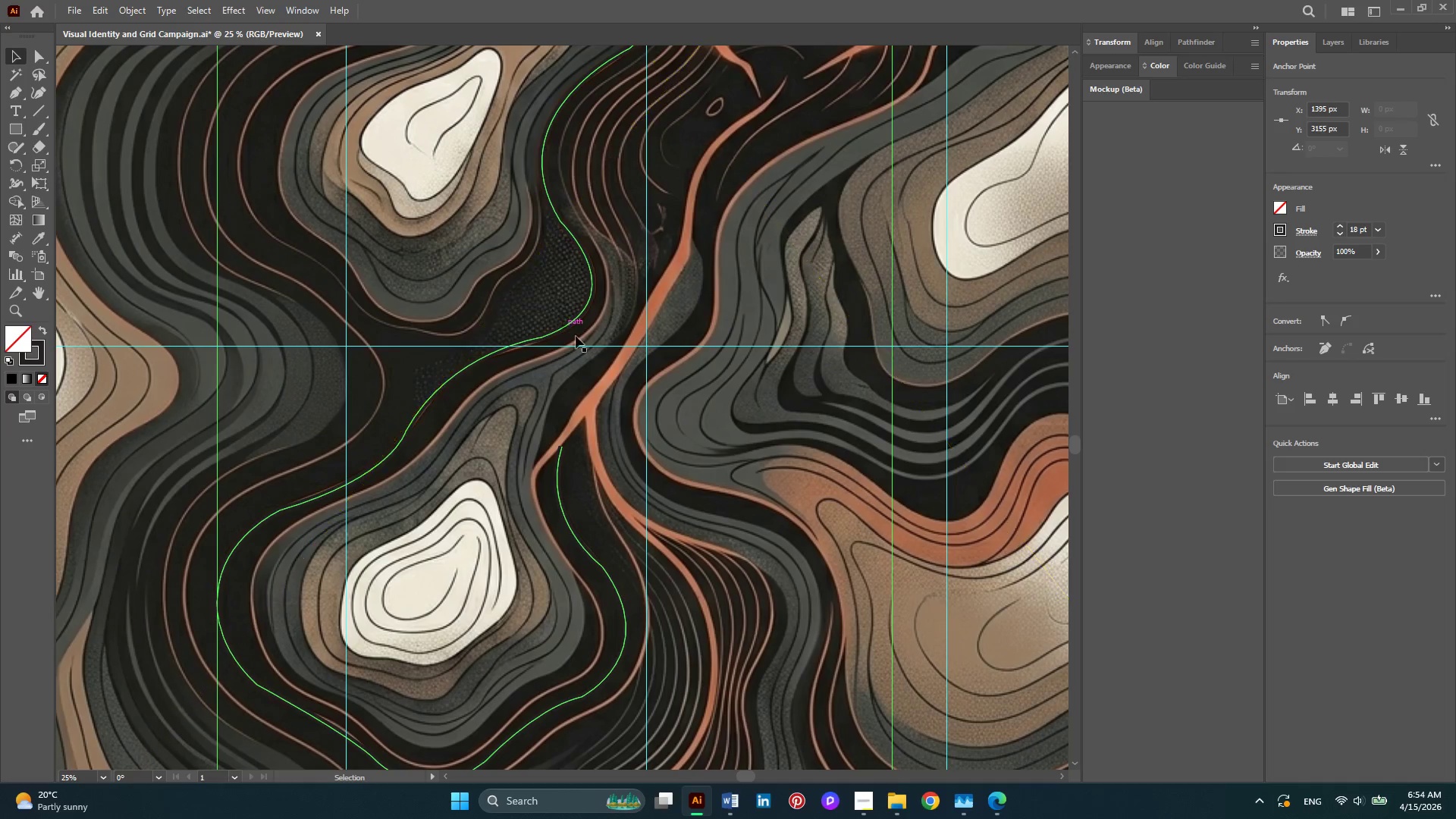 
key(Alt+AltLeft)
 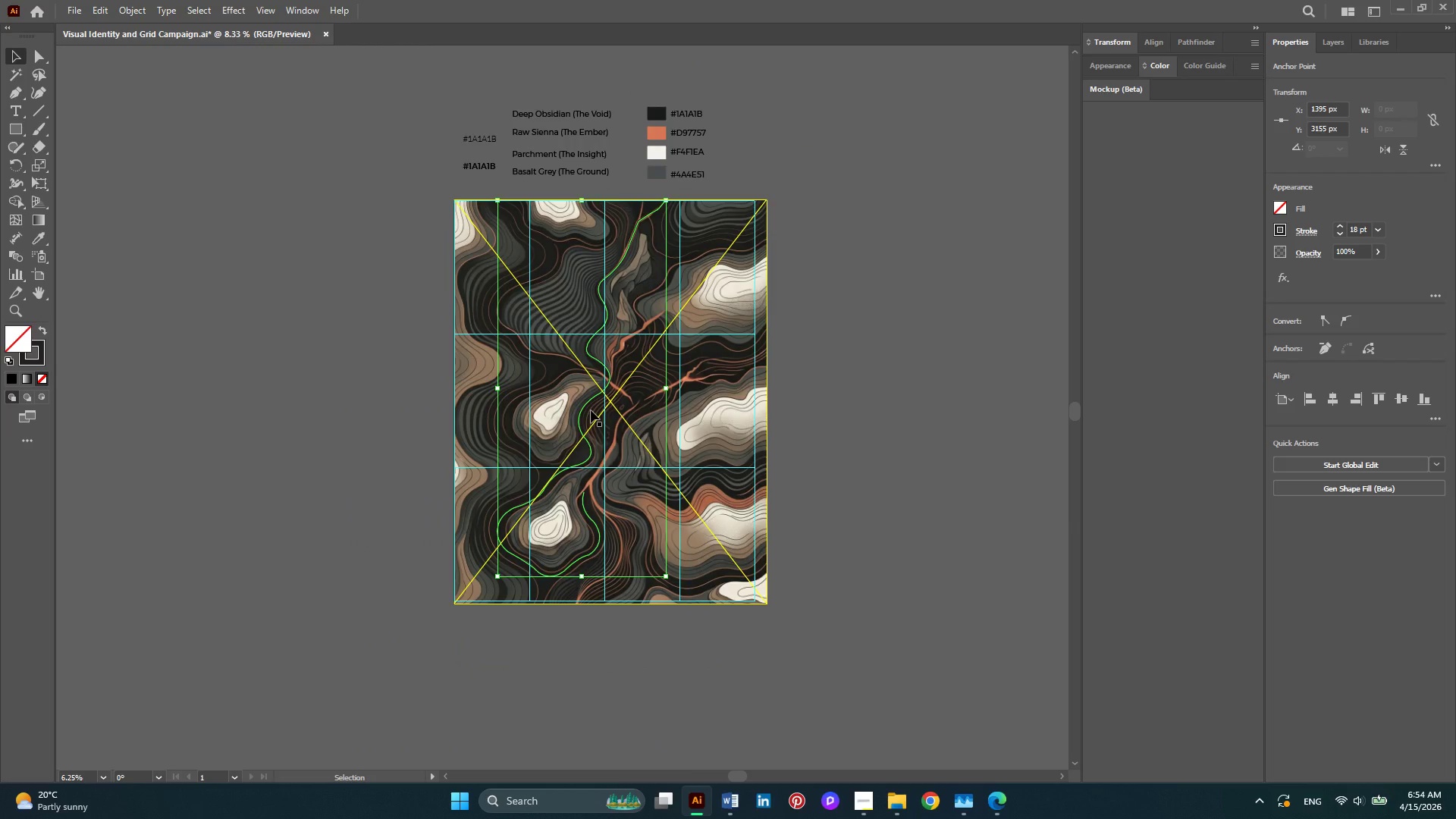 
scroll: coordinate [591, 410], scroll_direction: up, amount: 12.0
 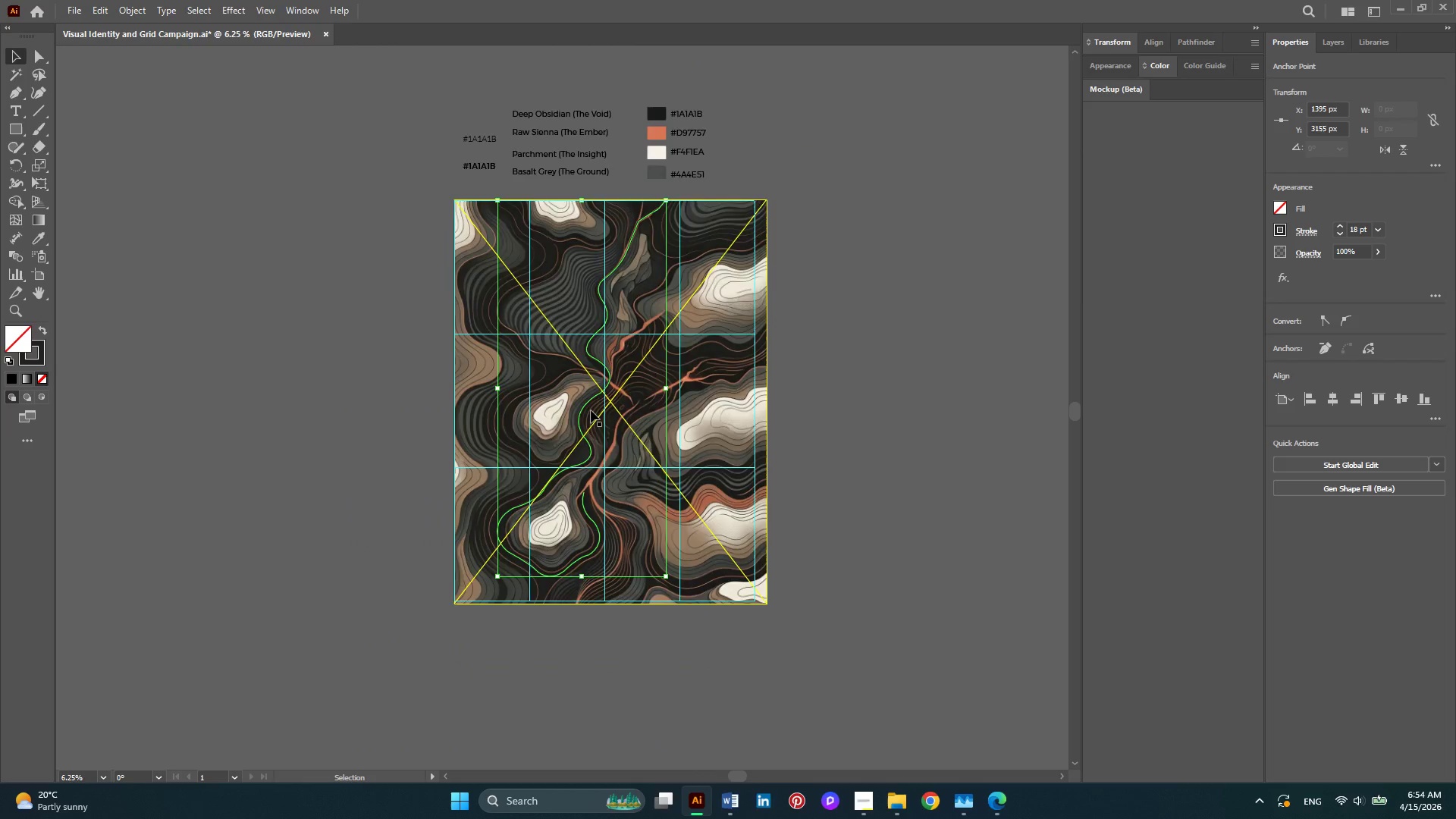 
key(Alt+AltLeft)
 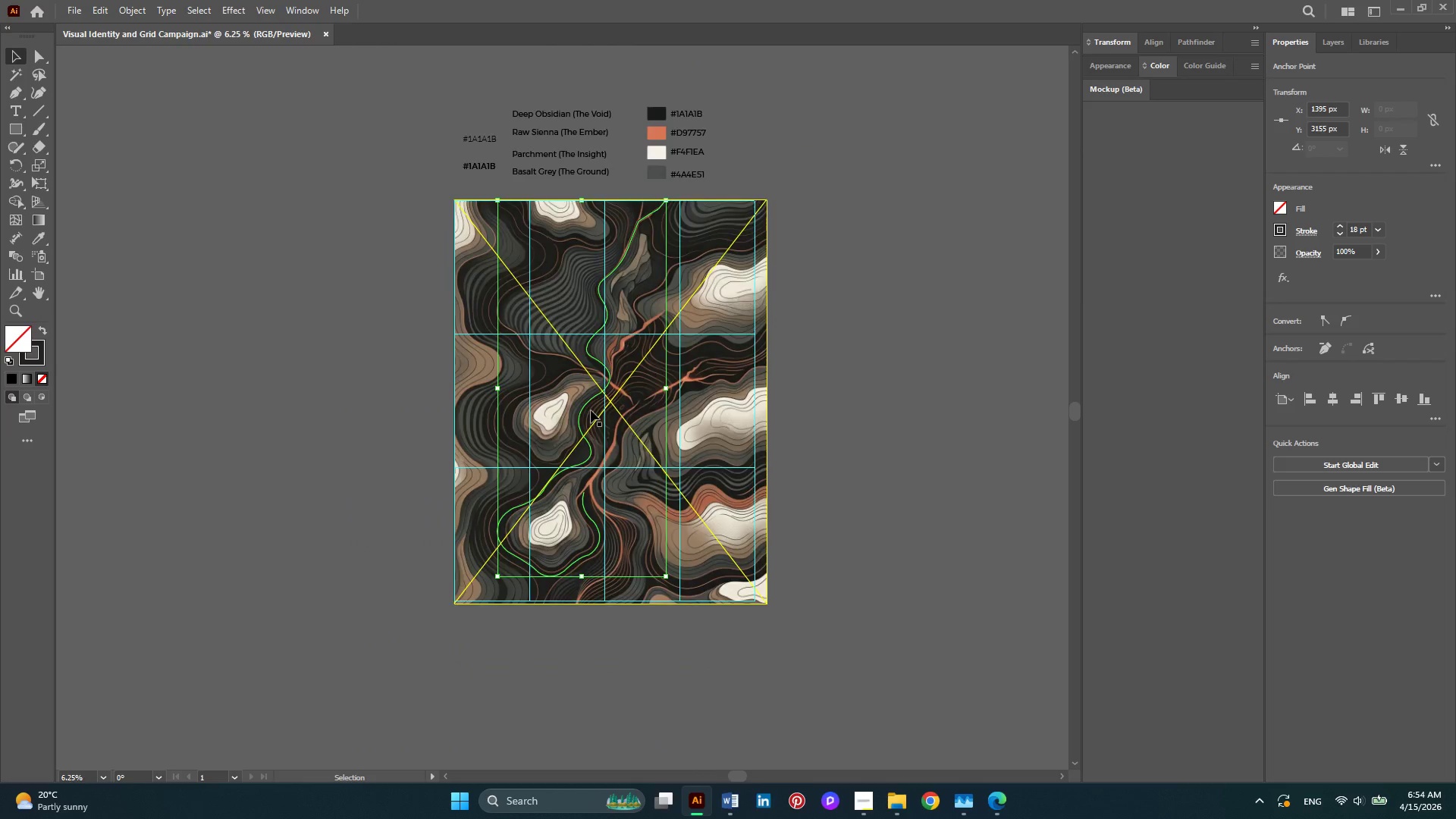 
scroll: coordinate [591, 410], scroll_direction: down, amount: 1.0
 